 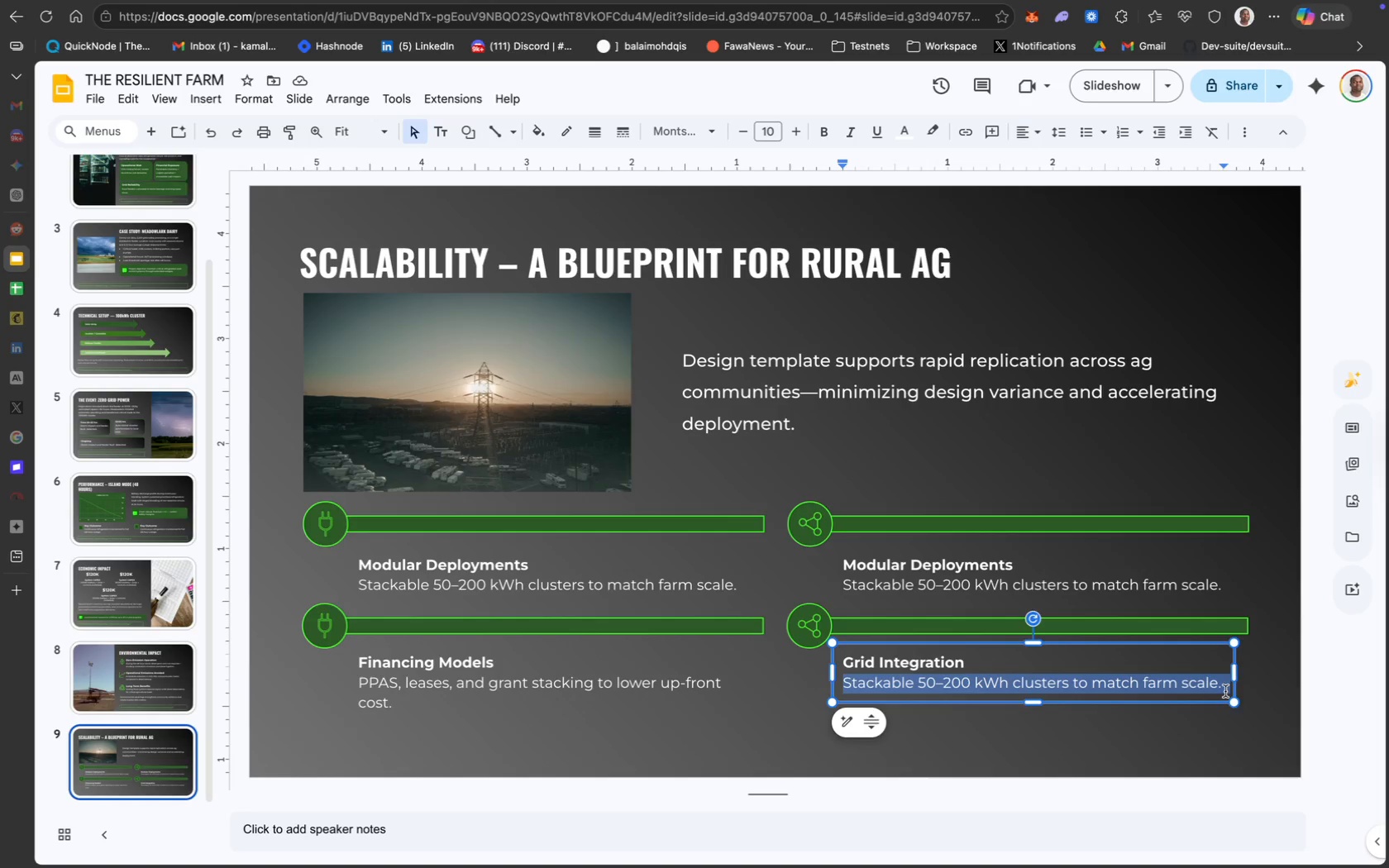 
type(Primed for utility partnership and demand-response proh)
key(Backspace)
type(gram)
 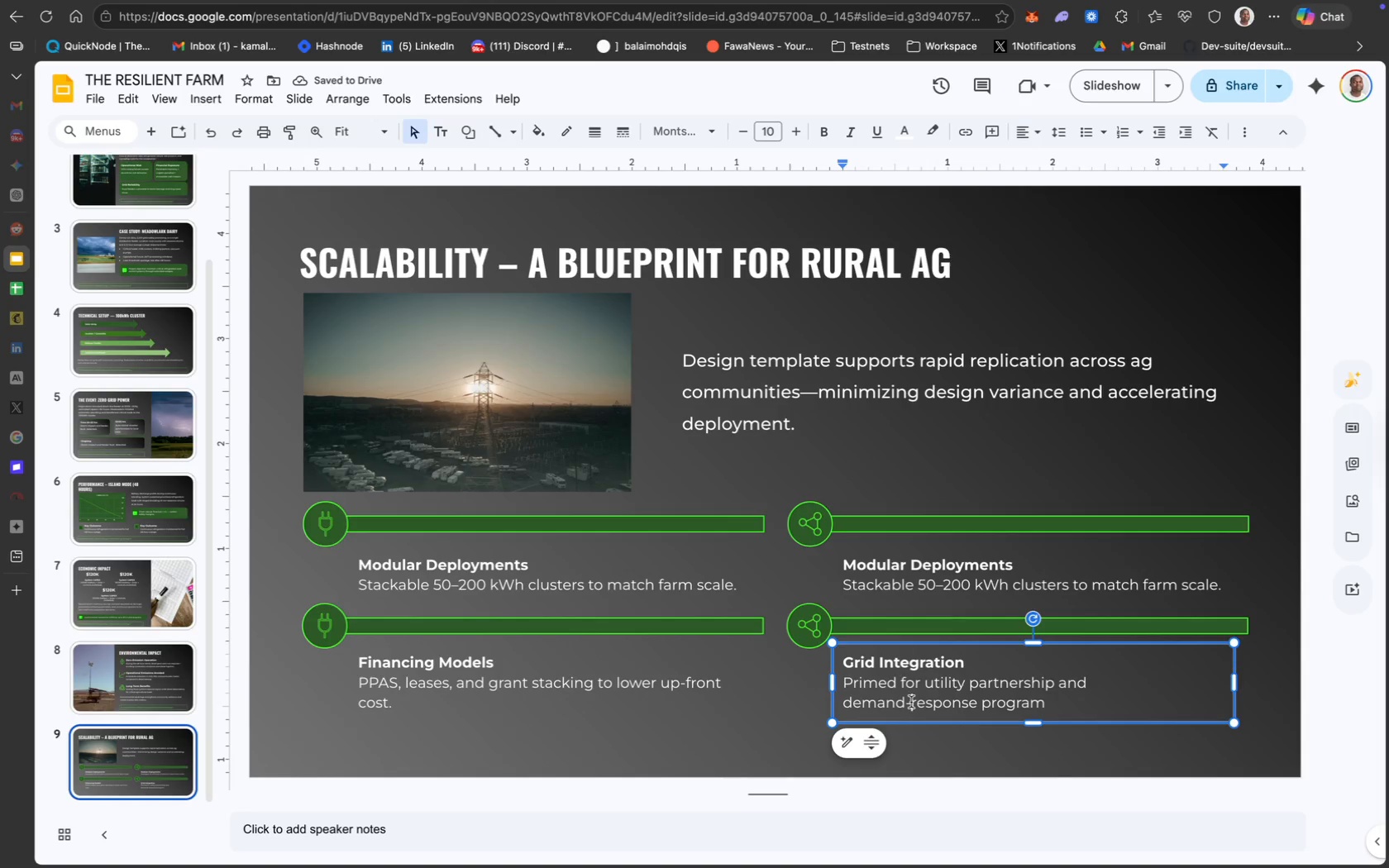 
key(Shift+ShiftRight)
 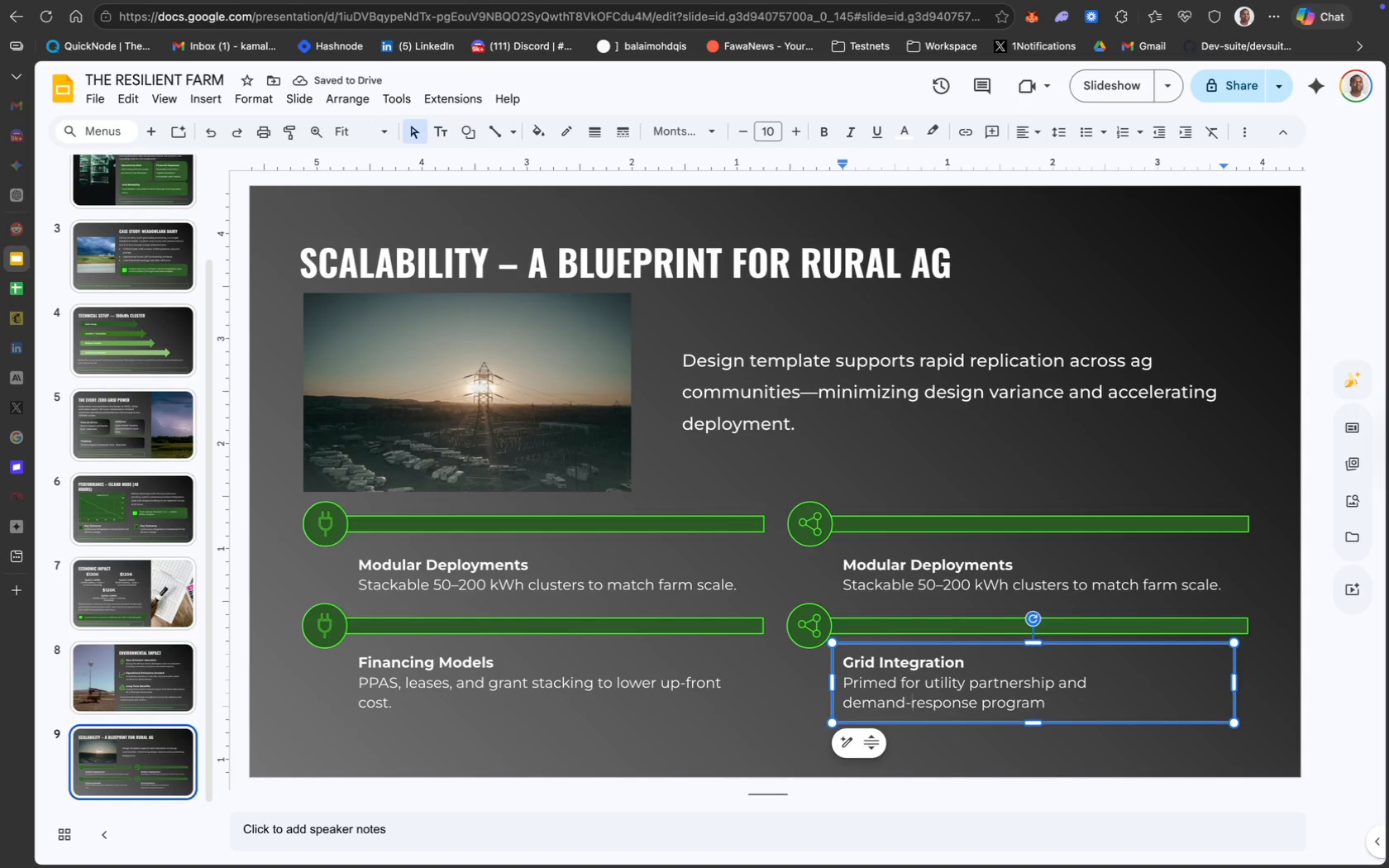 
key(Shift+Enter)
 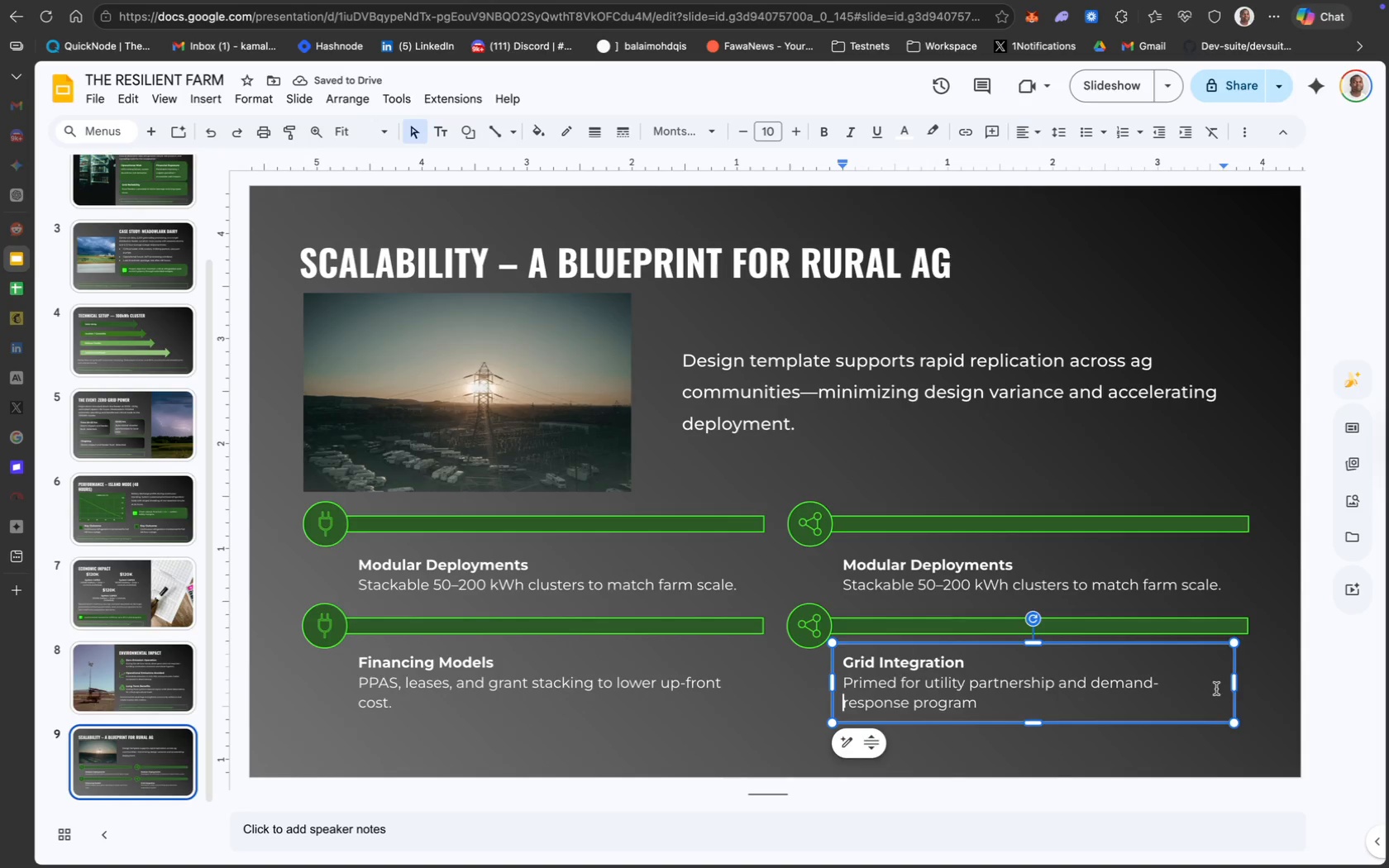 
left_click_drag(start_coordinate=[1234, 687], to_coordinate=[1240, 686])
 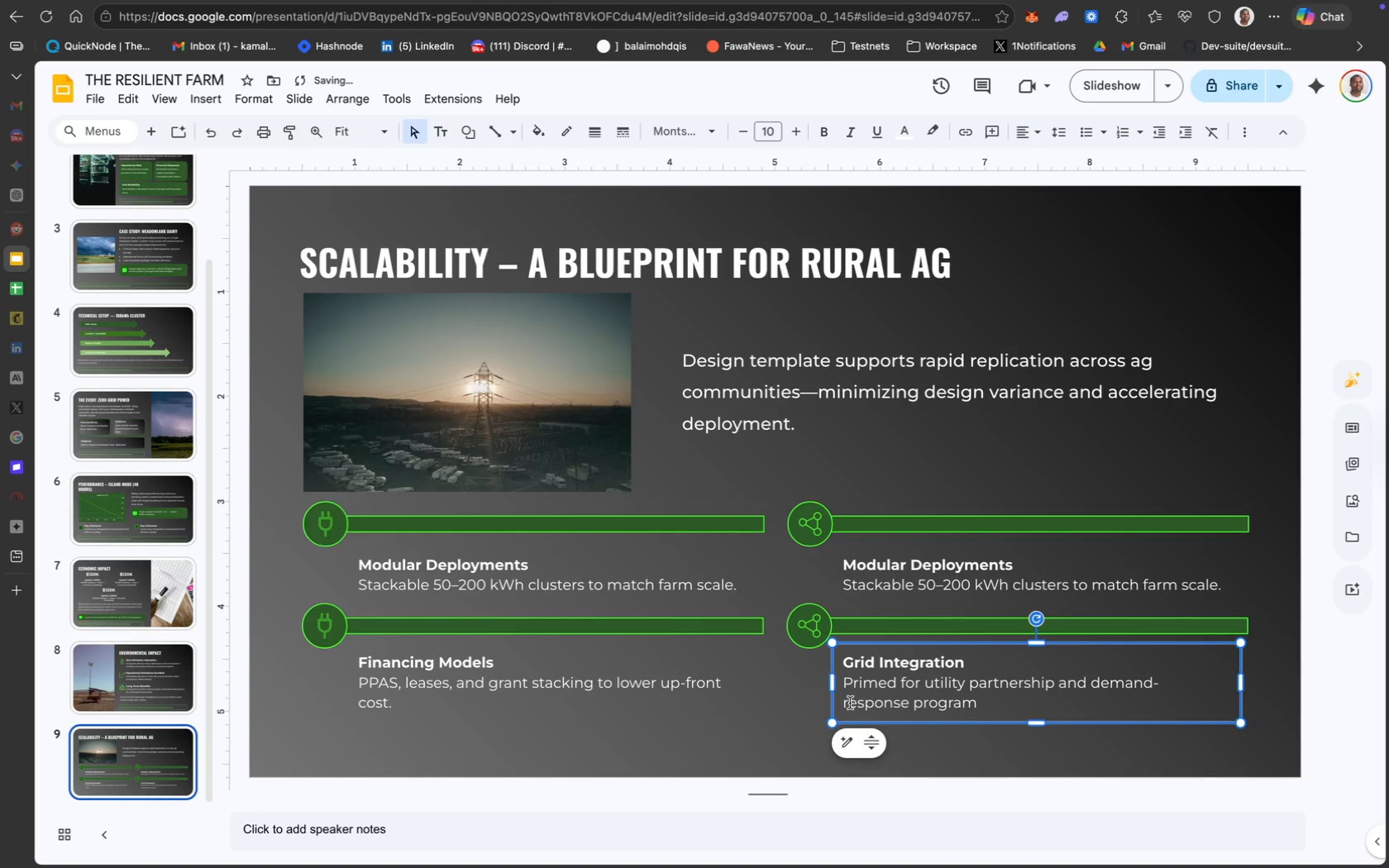 
left_click([843, 703])
 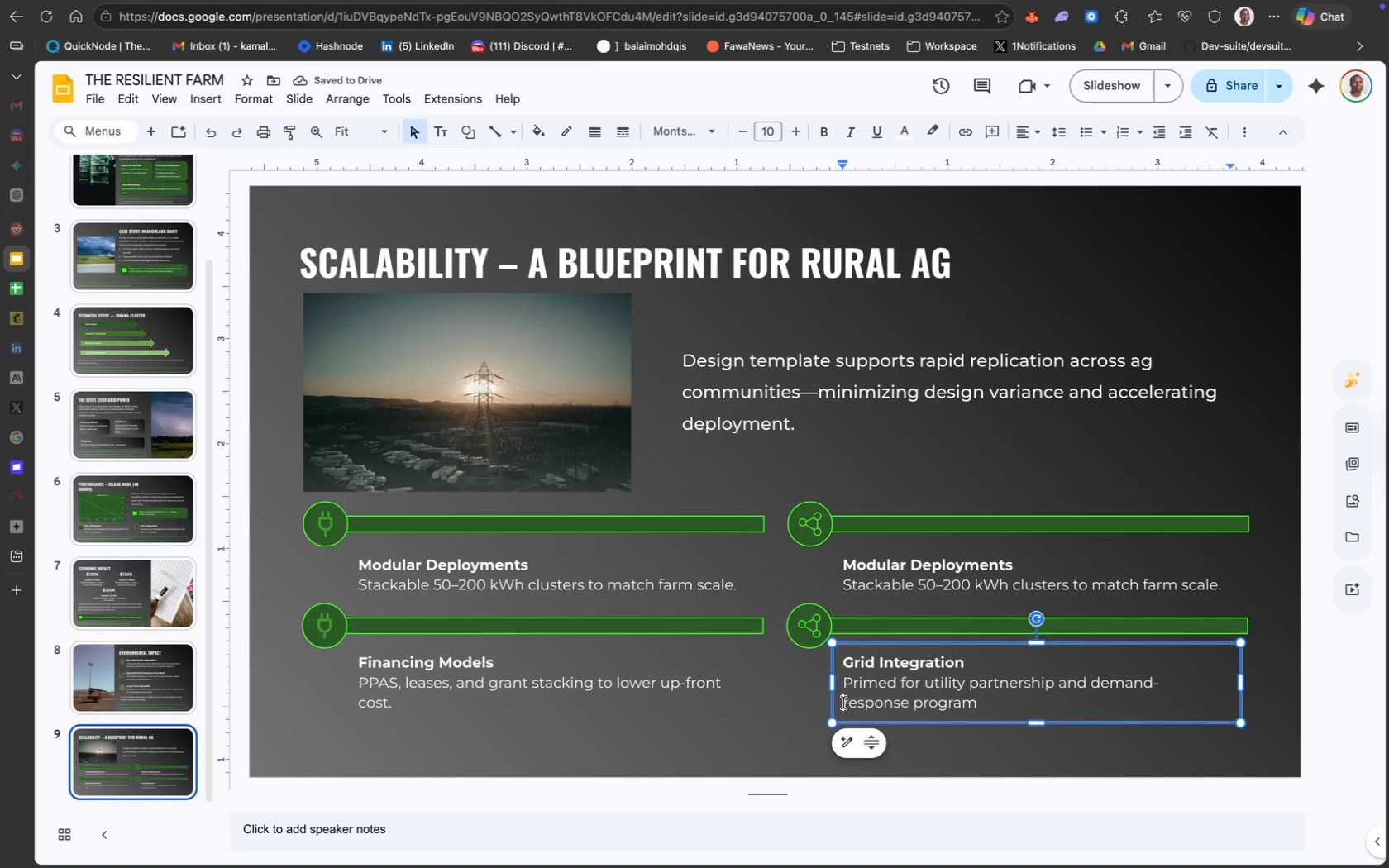 
key(Backspace)
 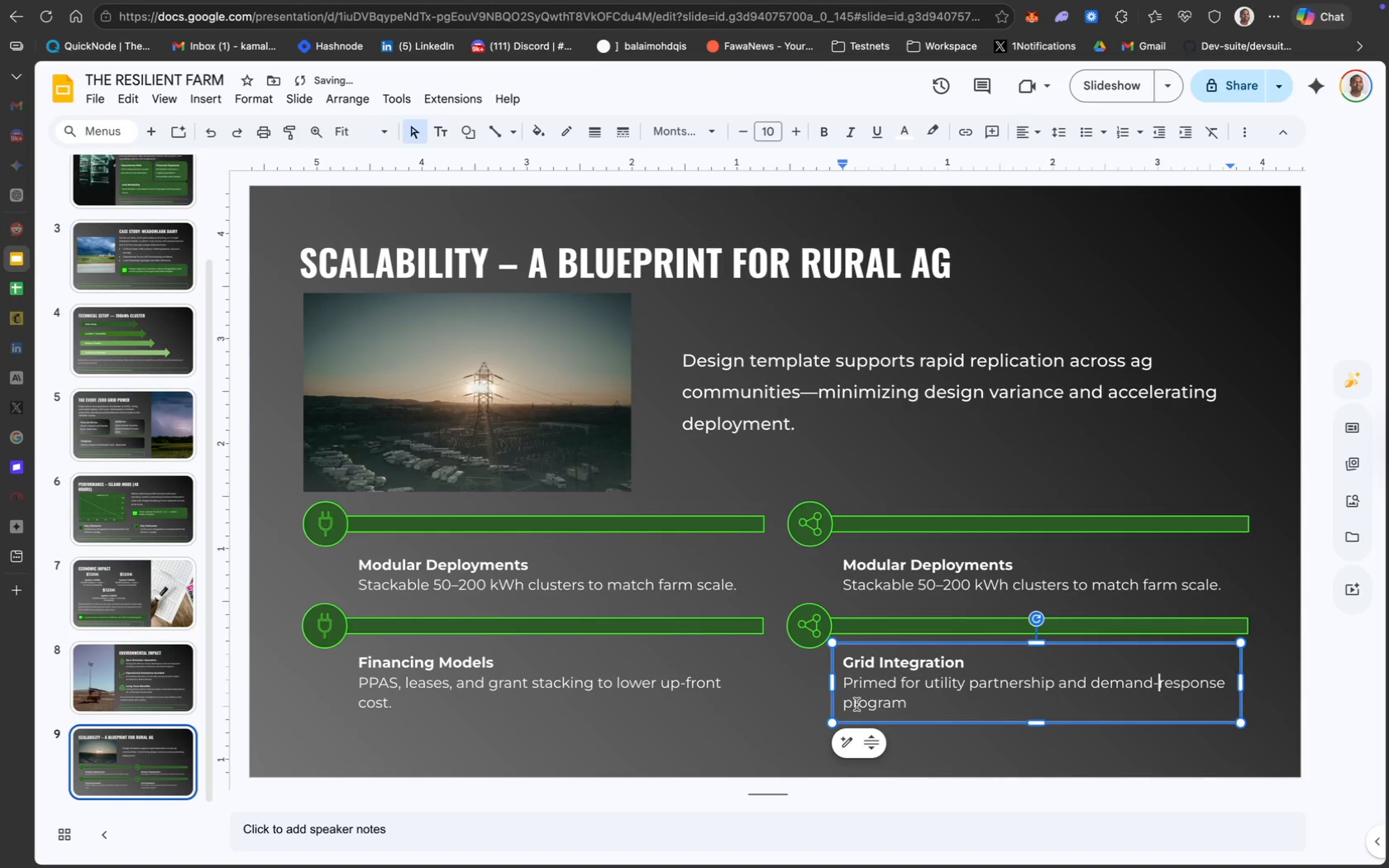 
left_click([900, 699])
 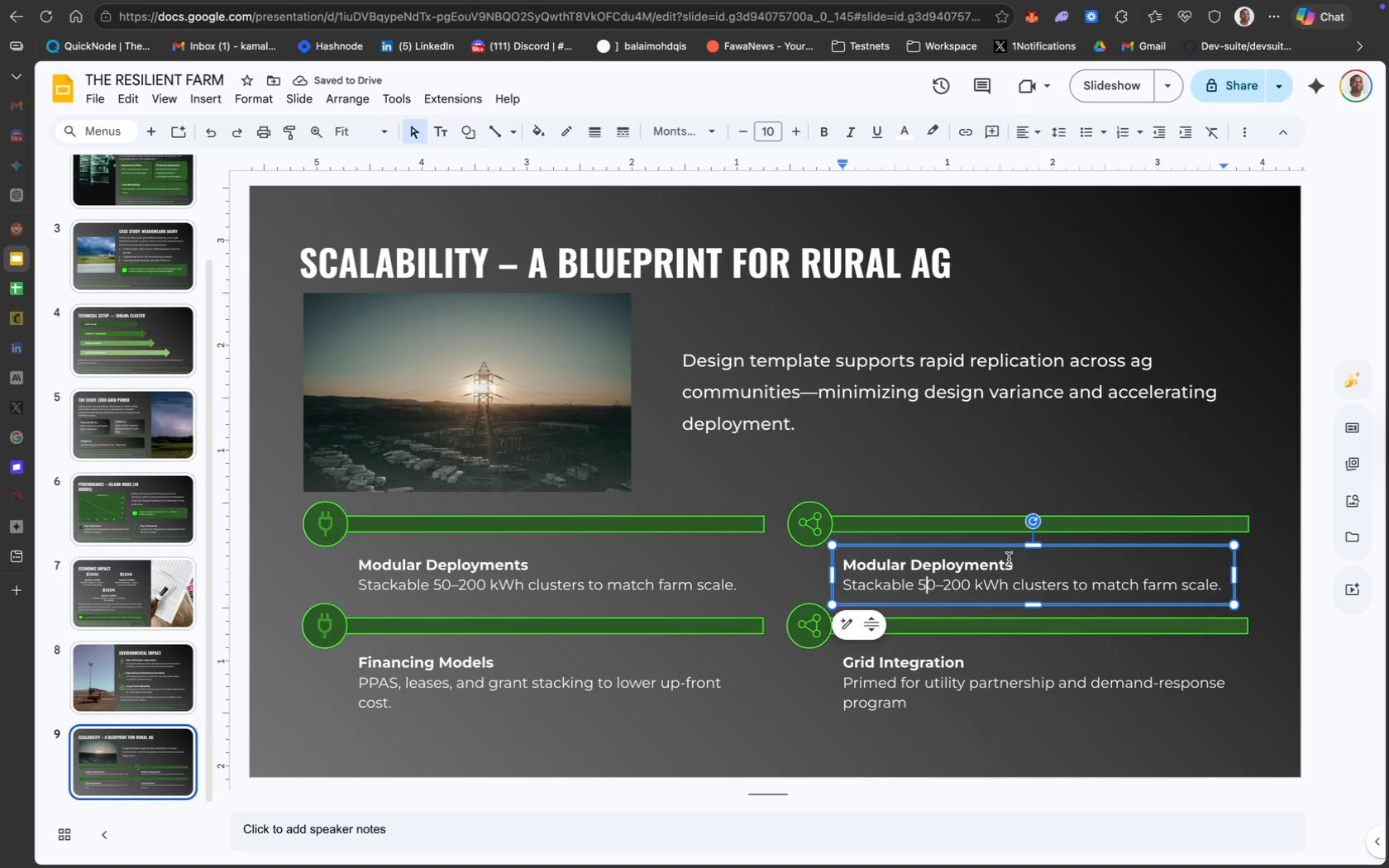 
left_click_drag(start_coordinate=[1022, 565], to_coordinate=[844, 567])
 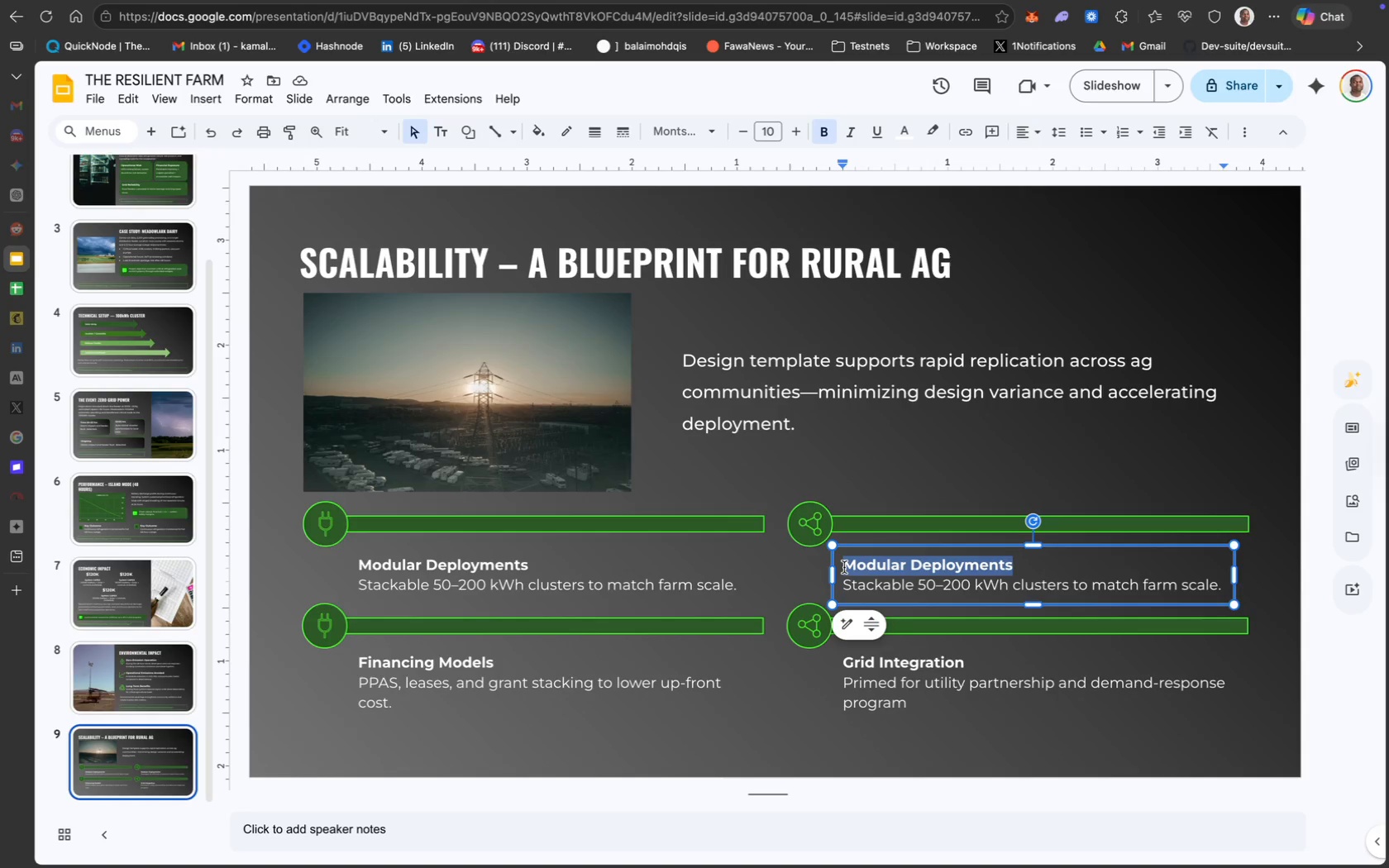 
type(Cooperative)
 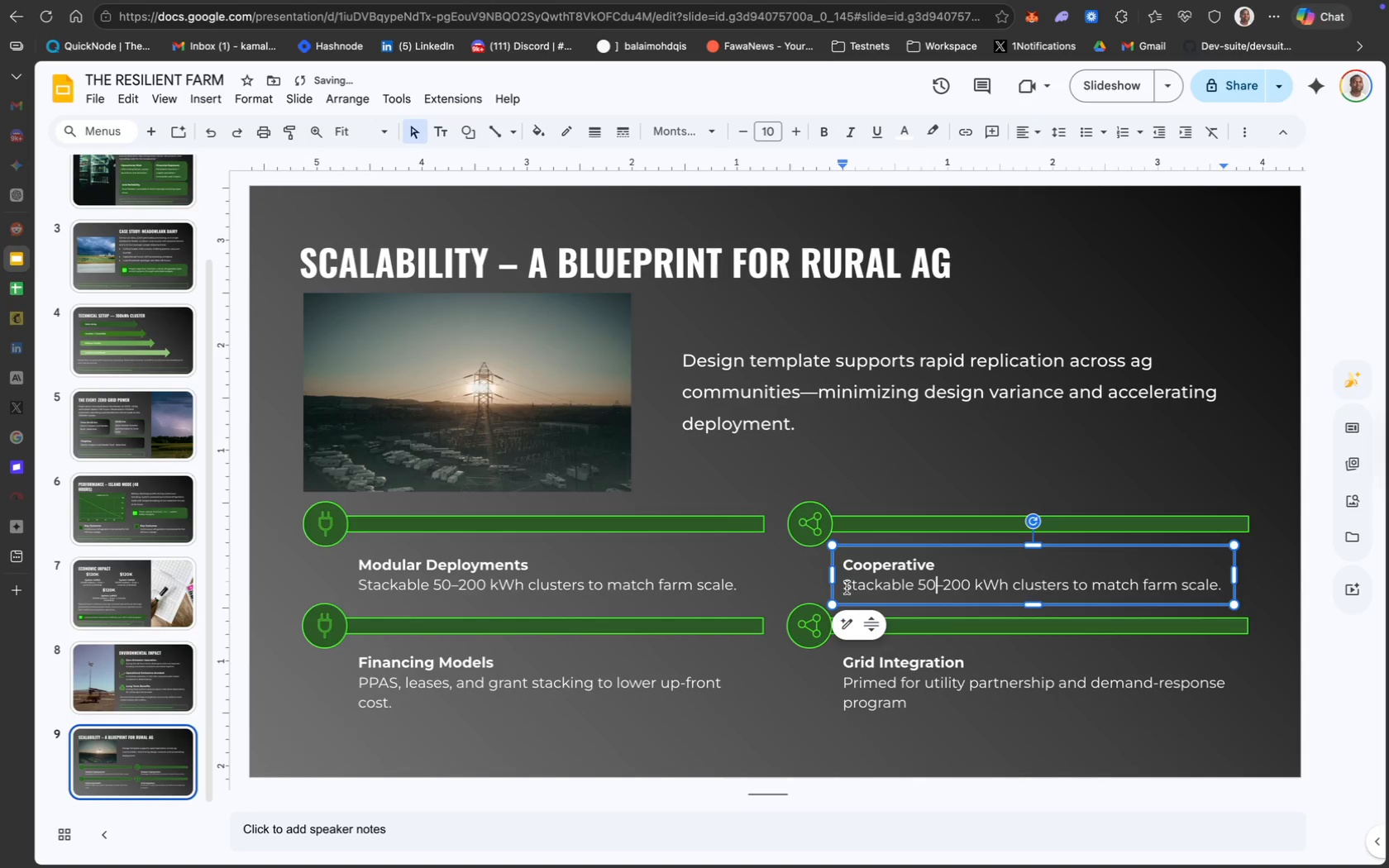 
left_click_drag(start_coordinate=[843, 585], to_coordinate=[1227, 598])
 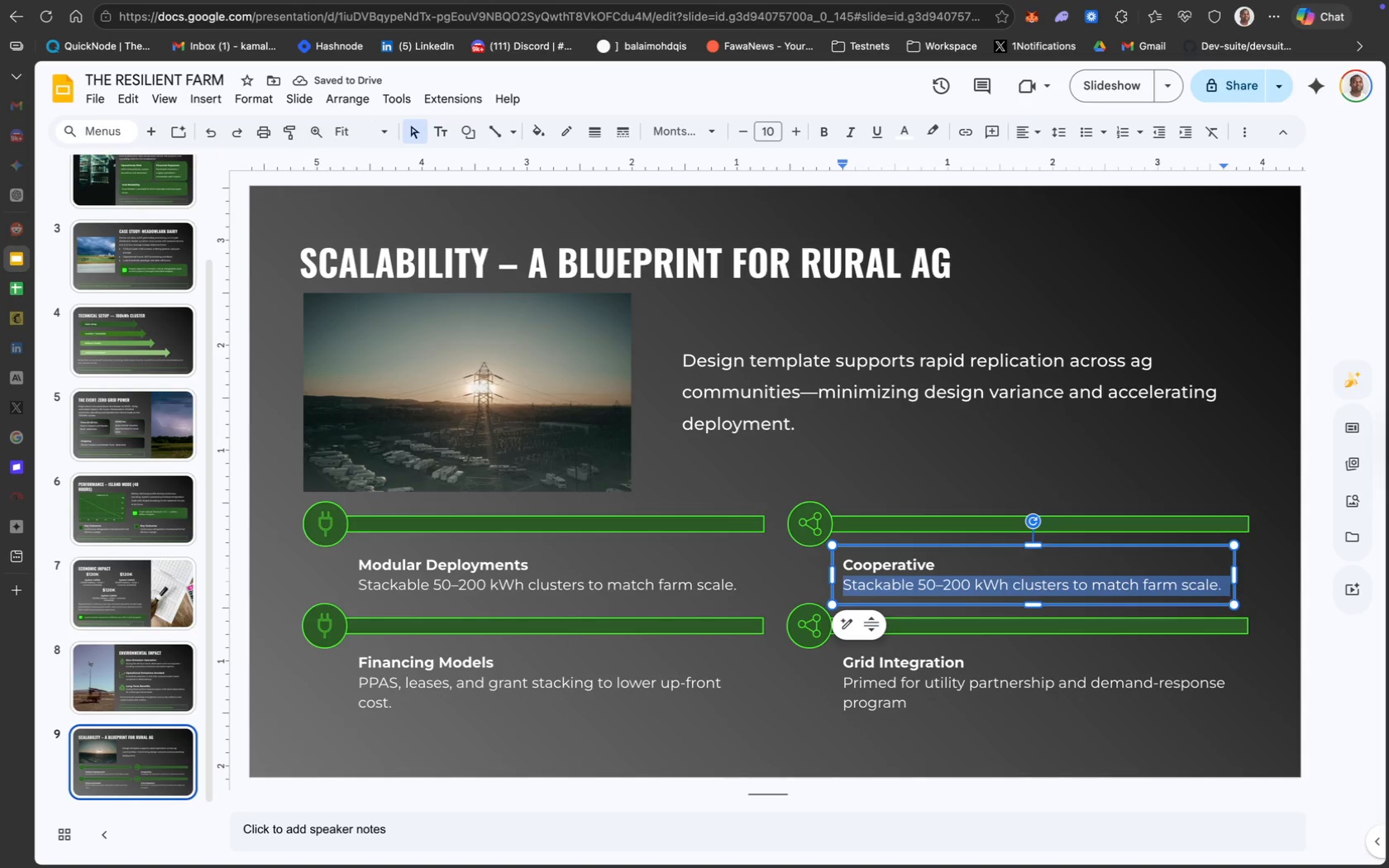 
key(Backspace)
 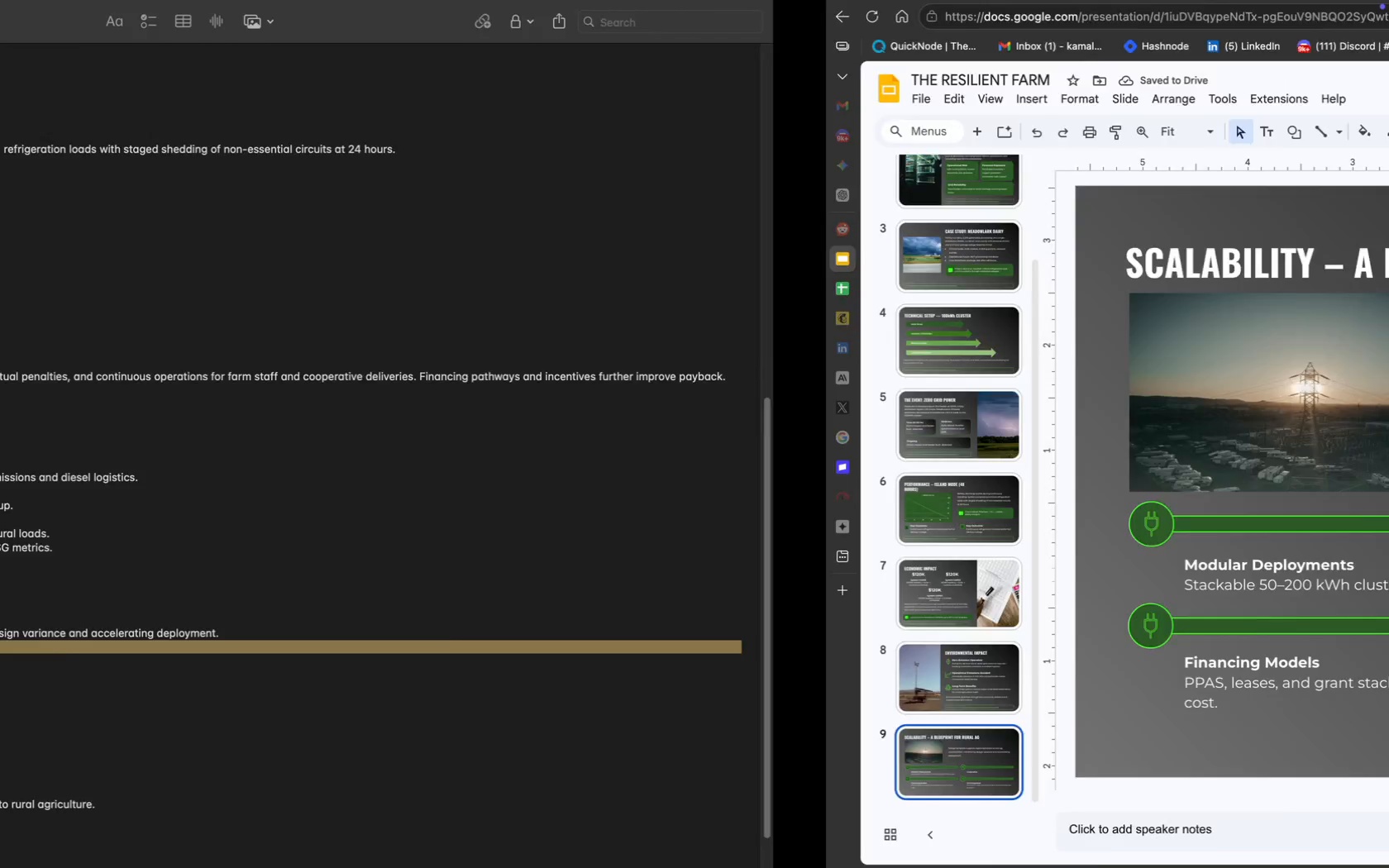 
scroll: coordinate [907, 650], scroll_direction: down, amount: 19.0
 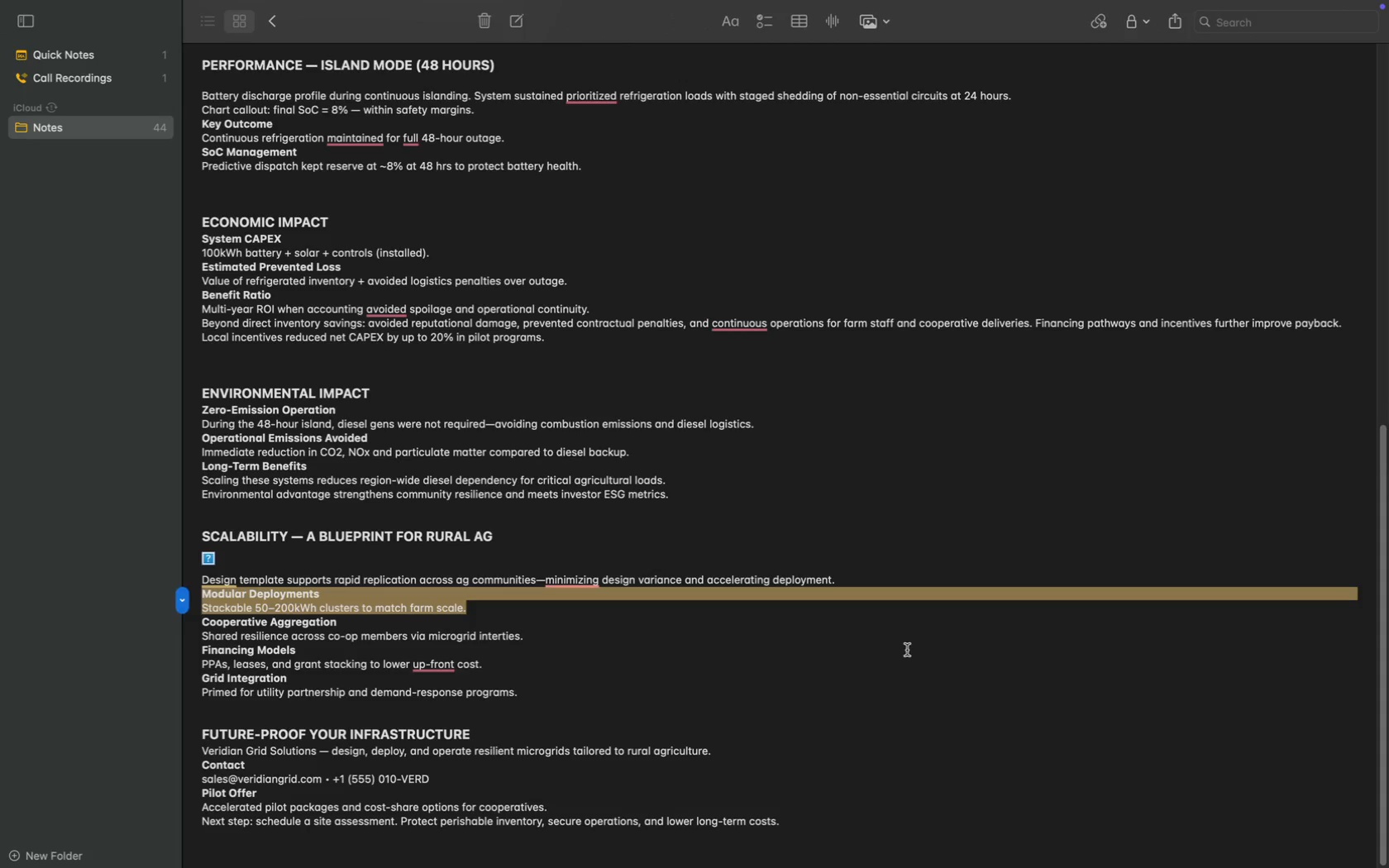 
scroll: coordinate [907, 650], scroll_direction: up, amount: 3.0
 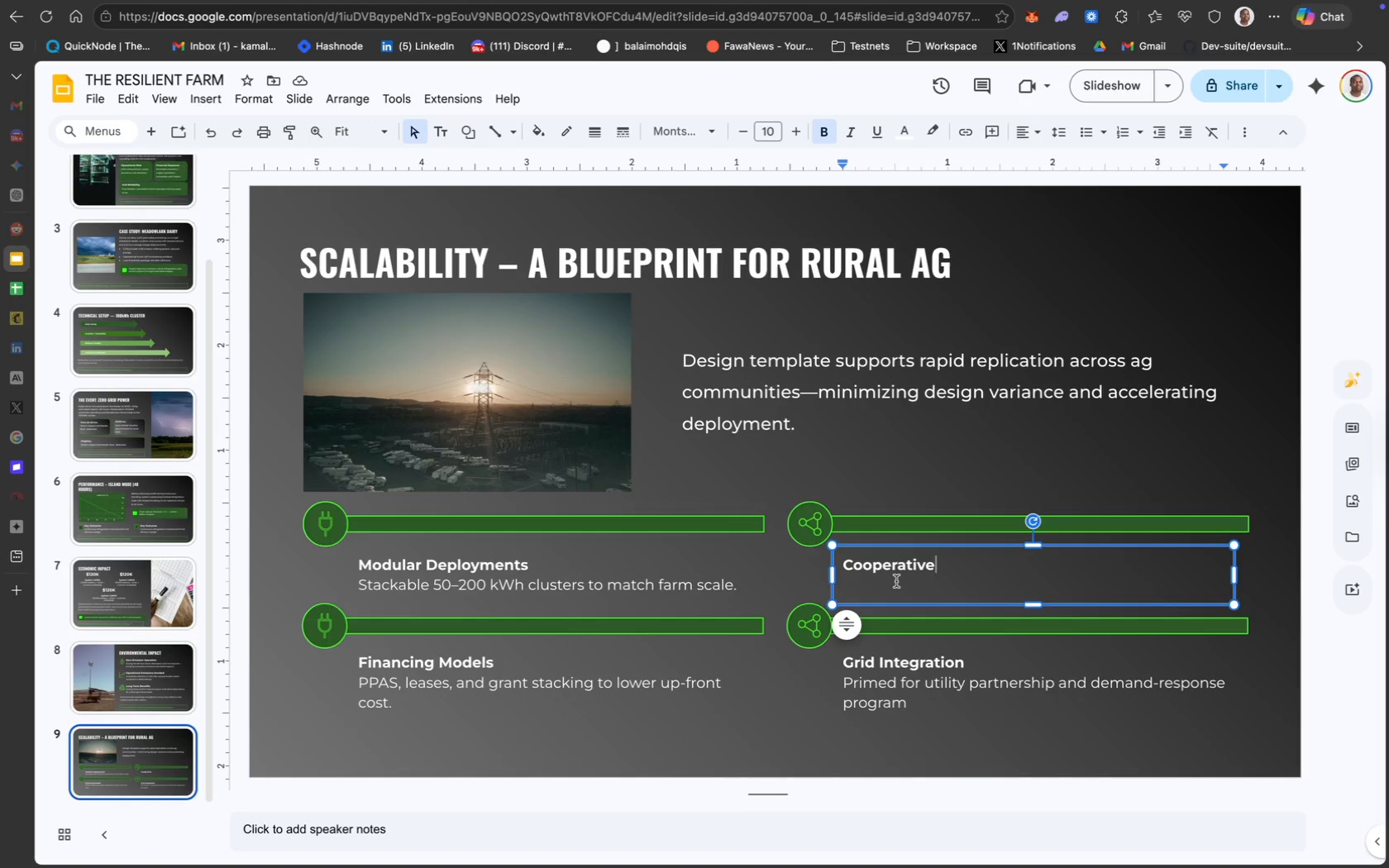 
wait(5.26)
 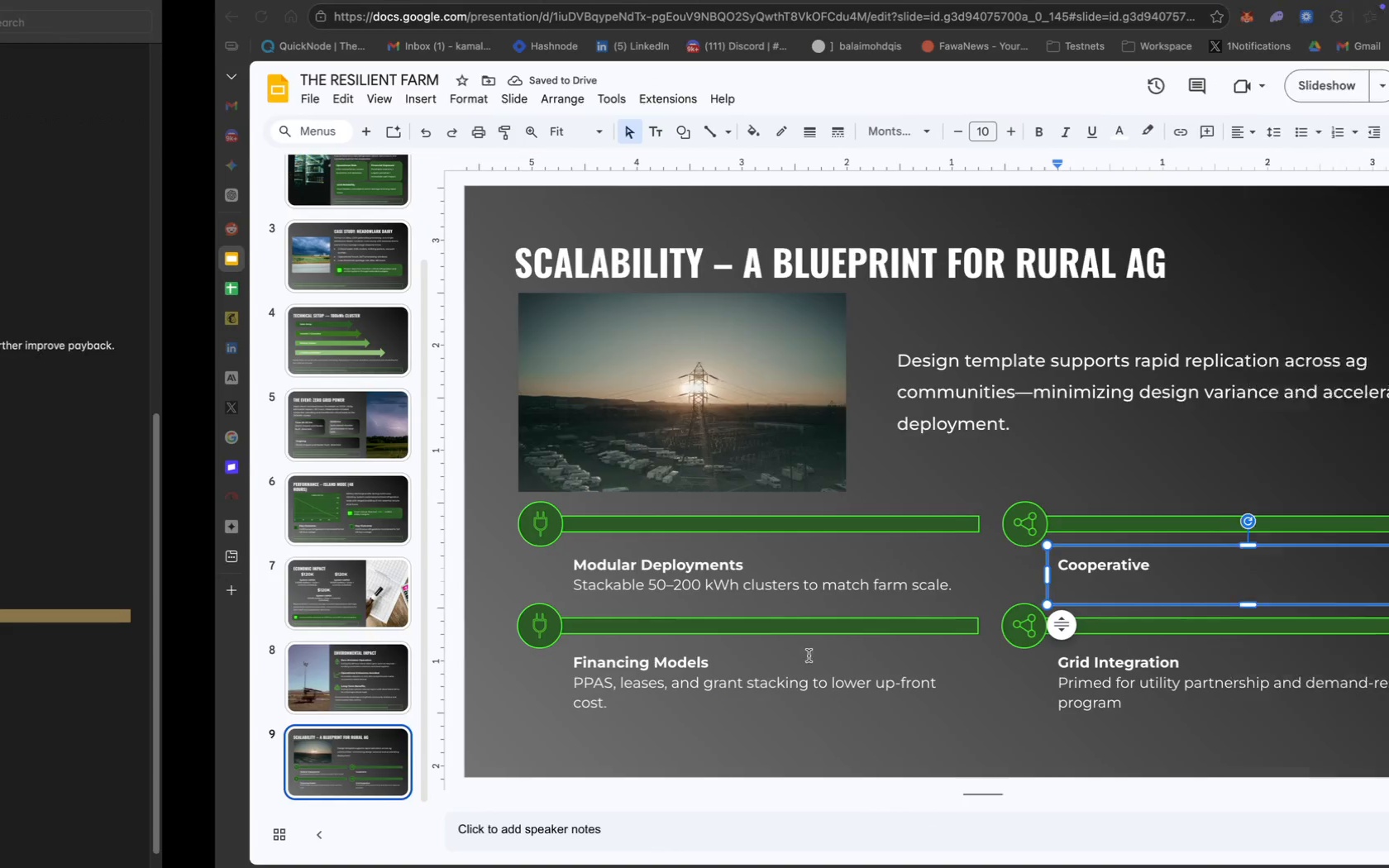 
type( Aggregation)
 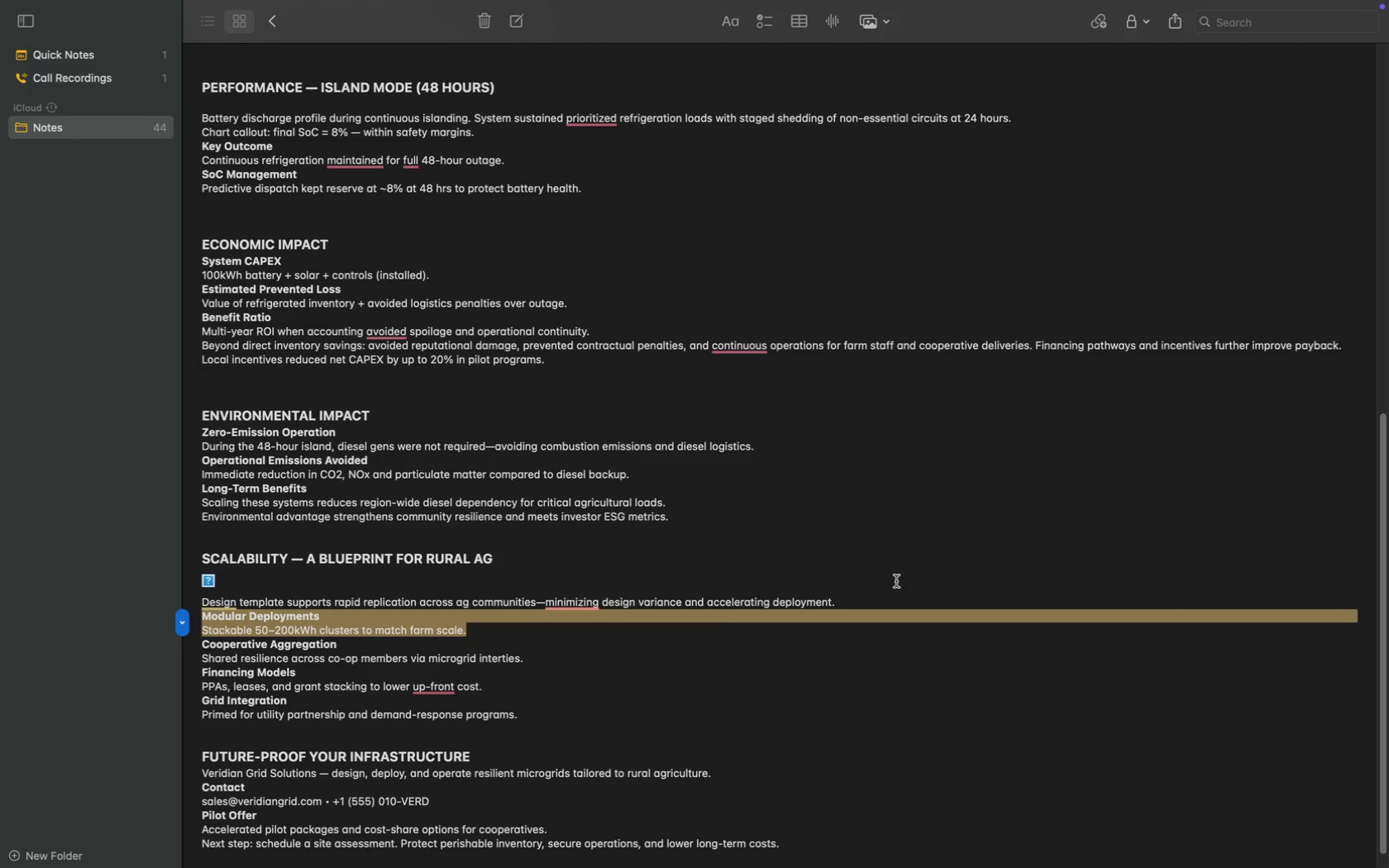 
scroll: coordinate [713, 632], scroll_direction: down, amount: 9.0
 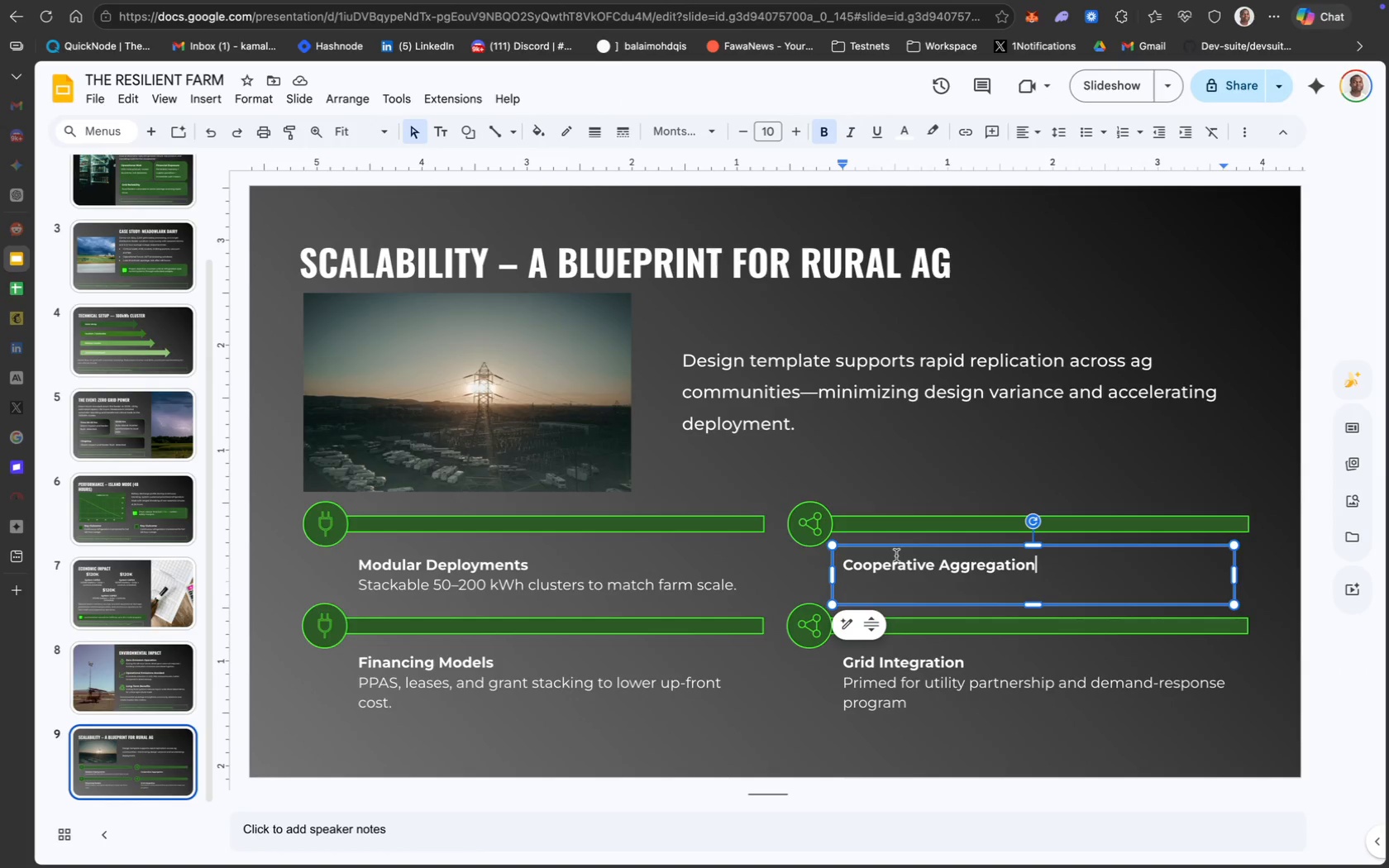 
wait(5.33)
 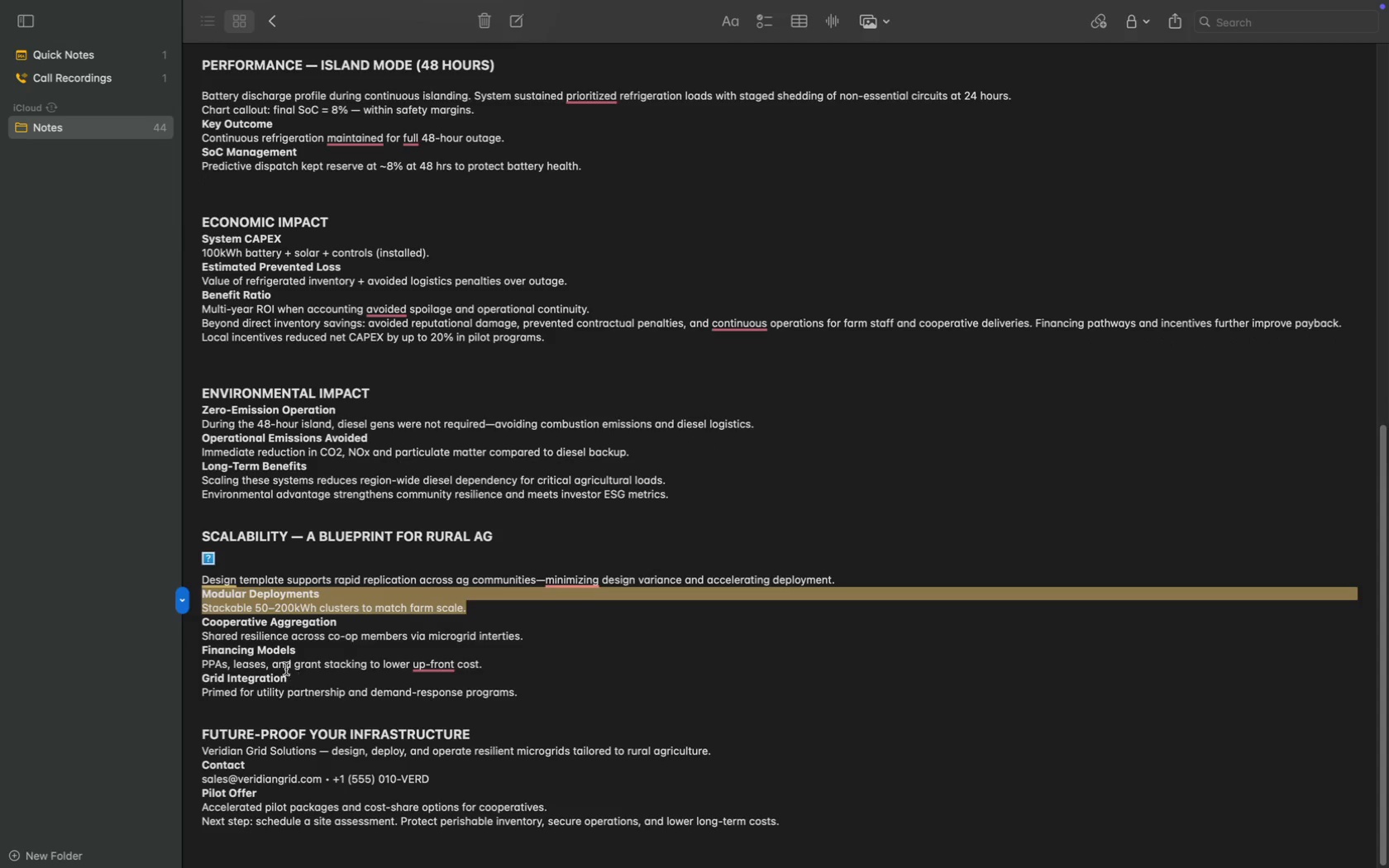 
left_click([948, 590])
 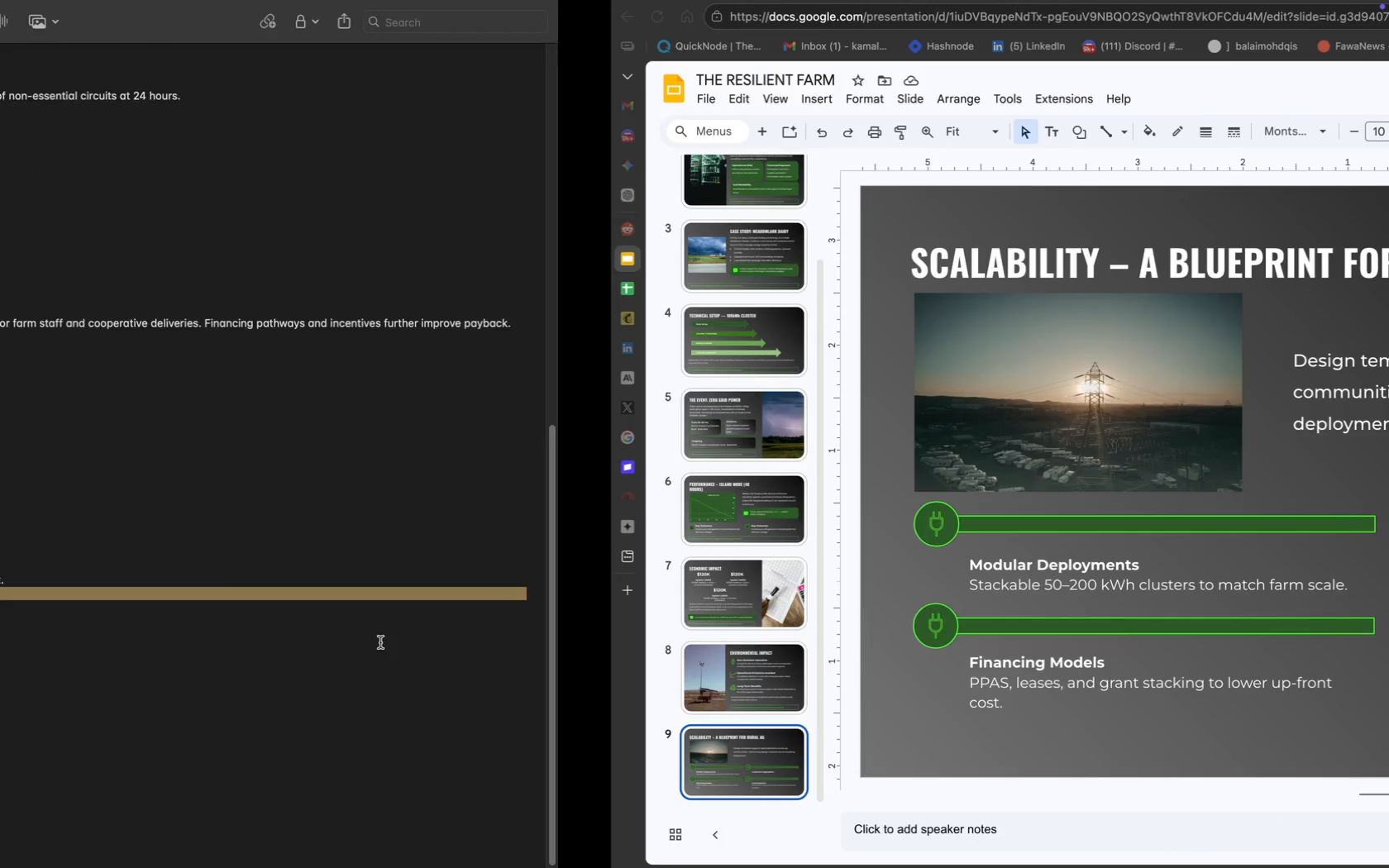 
type(Shared resil)
 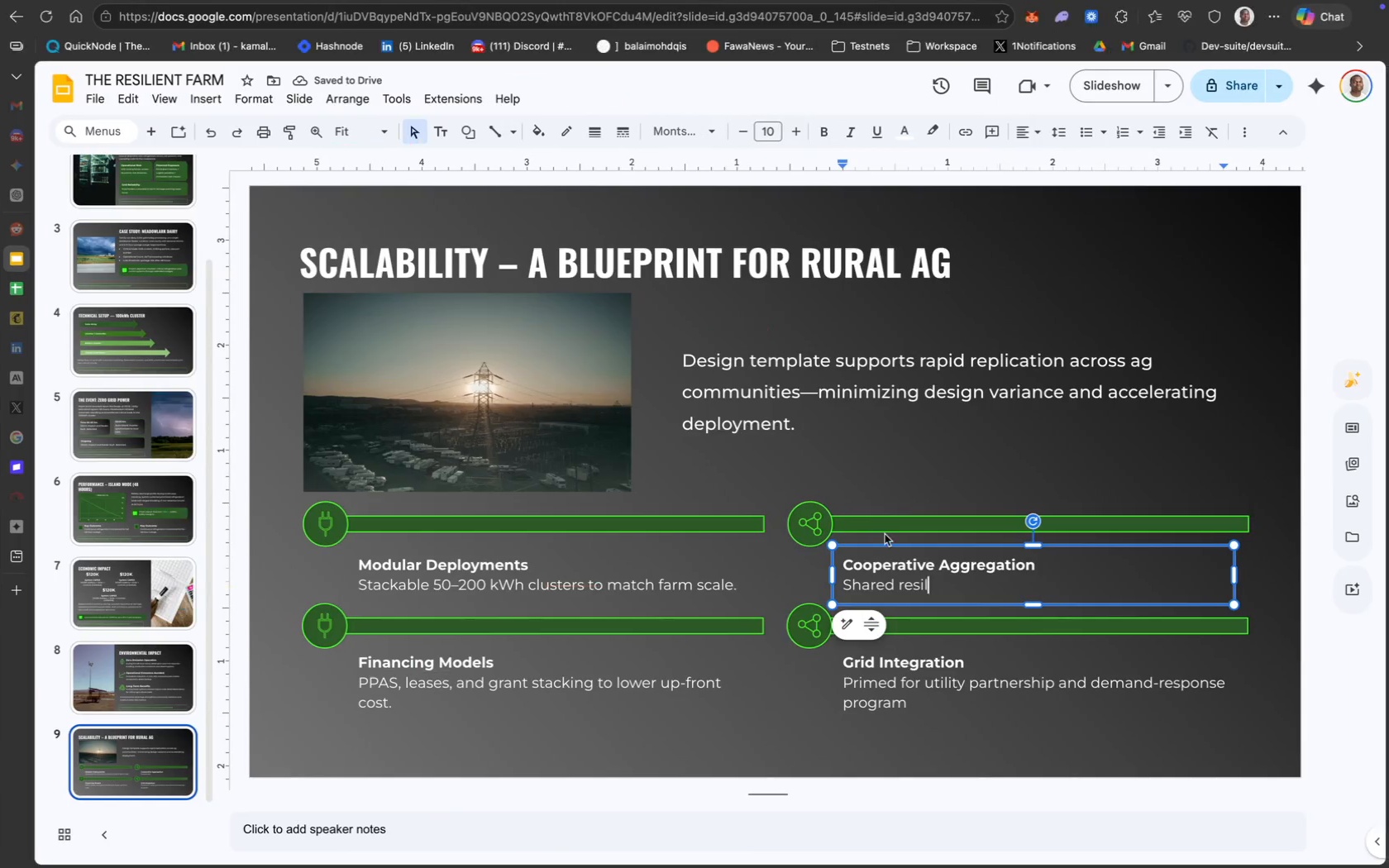 
wait(5.44)
 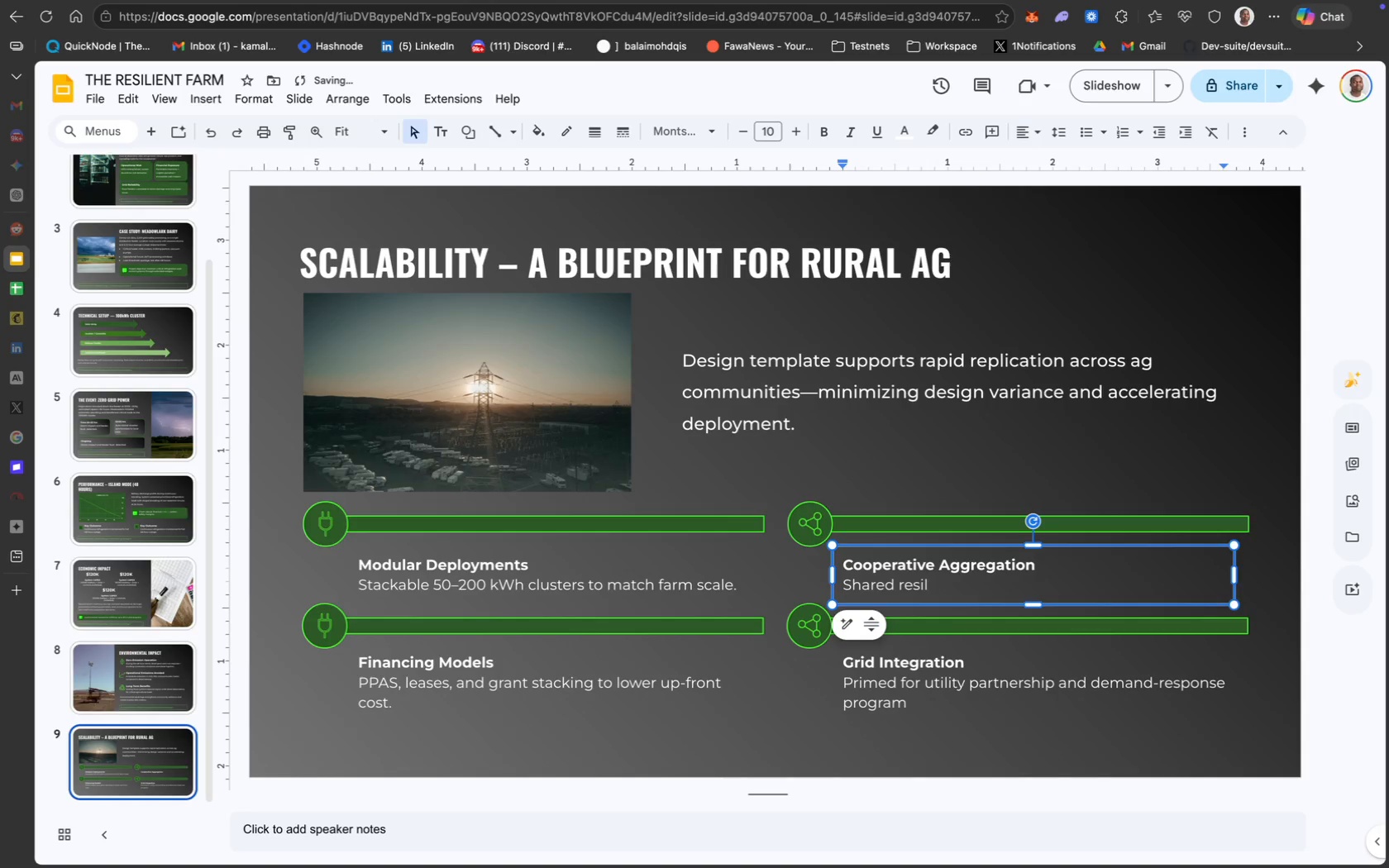 
type(ience)
 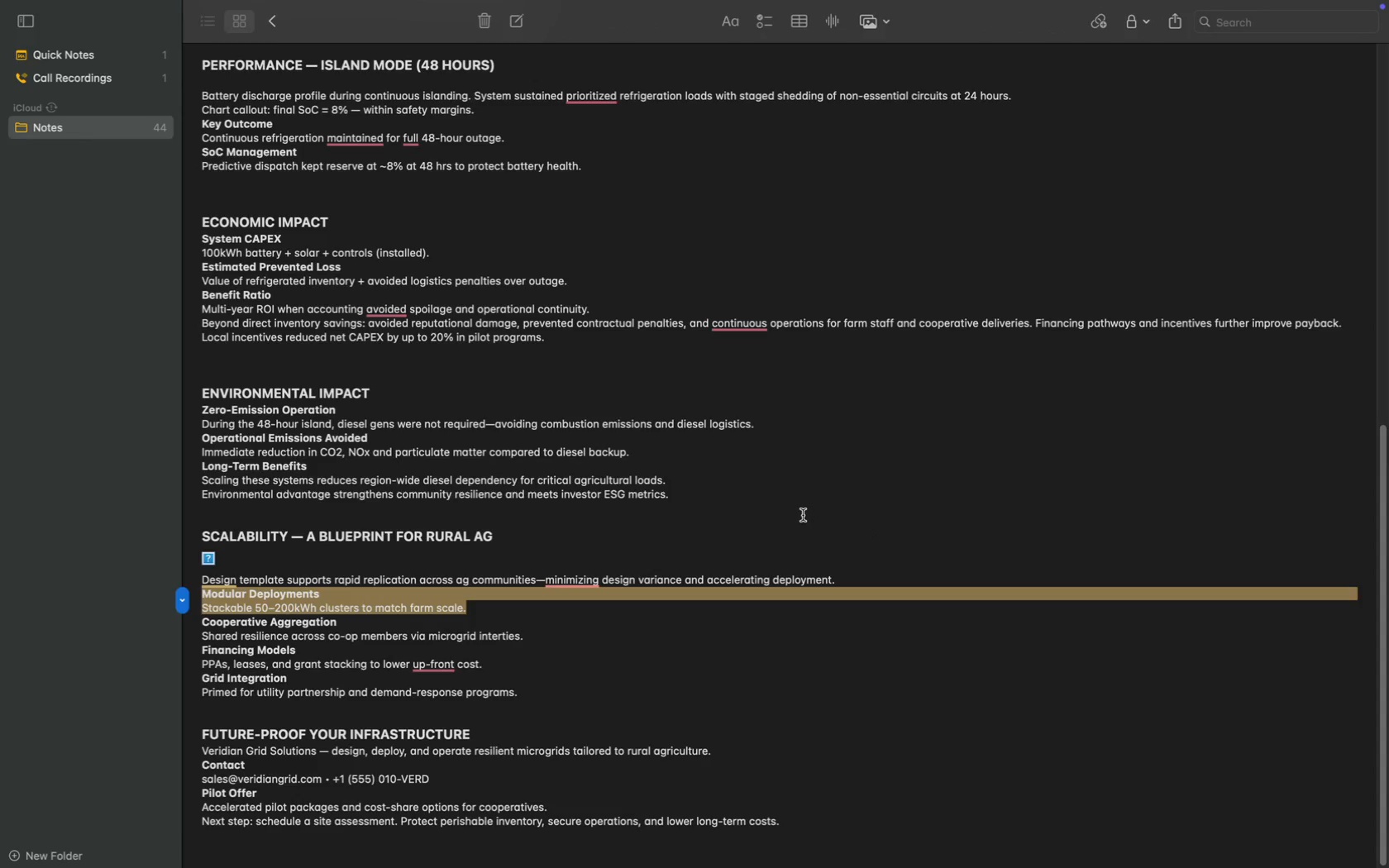 
scroll: coordinate [800, 515], scroll_direction: up, amount: 14.0
 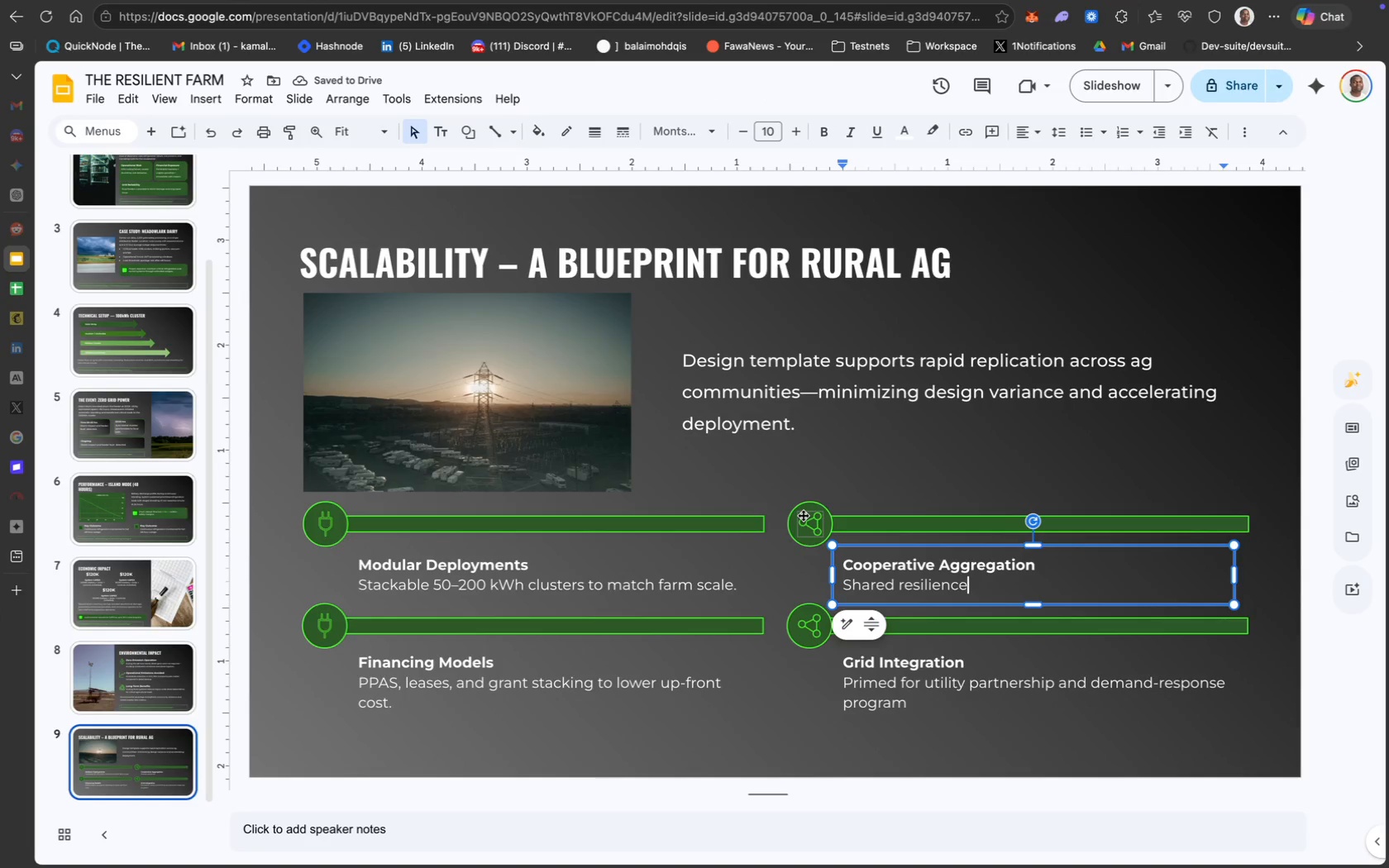 
type(a)
key(Backspace)
type( across)
 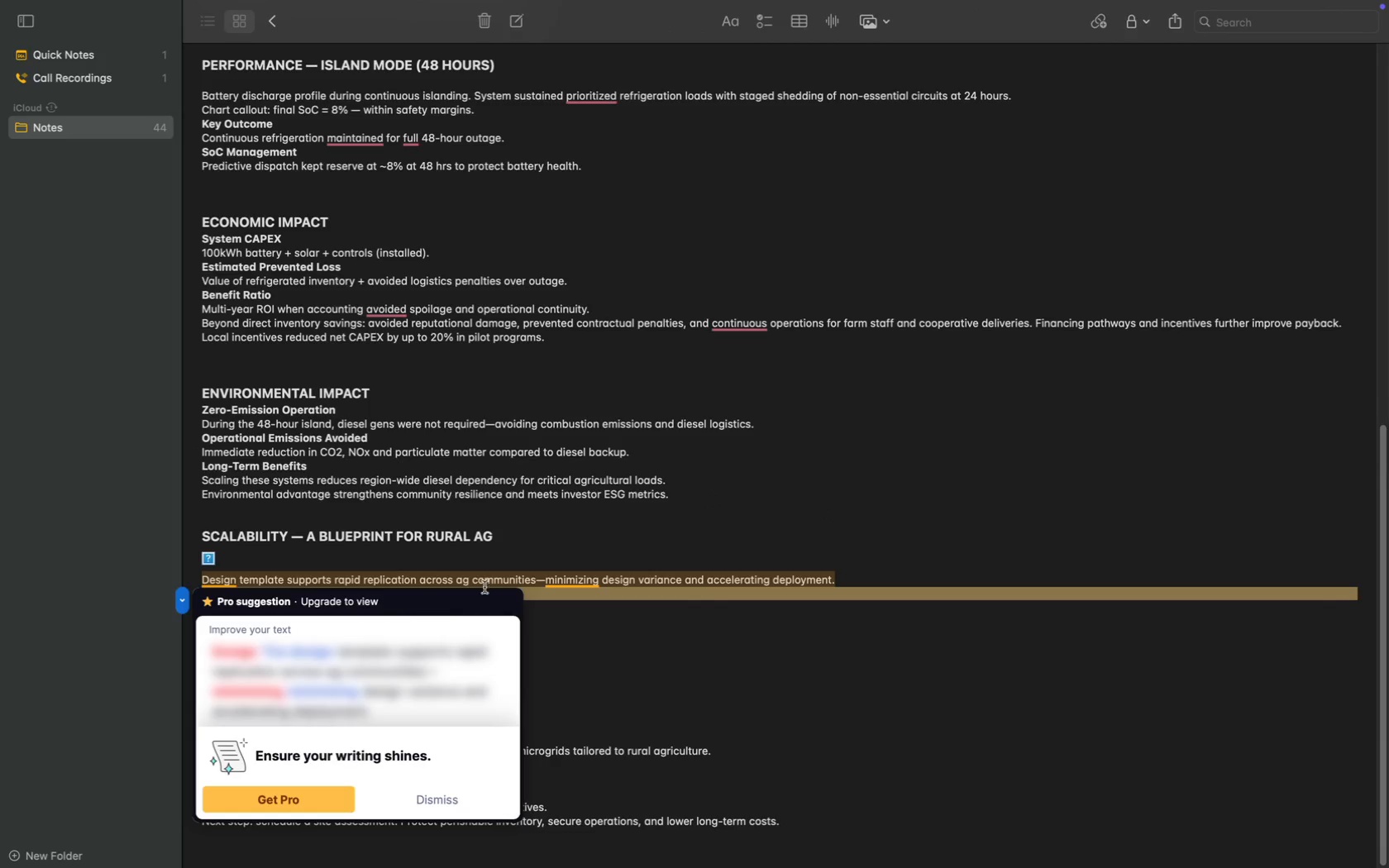 
left_click([465, 799])
 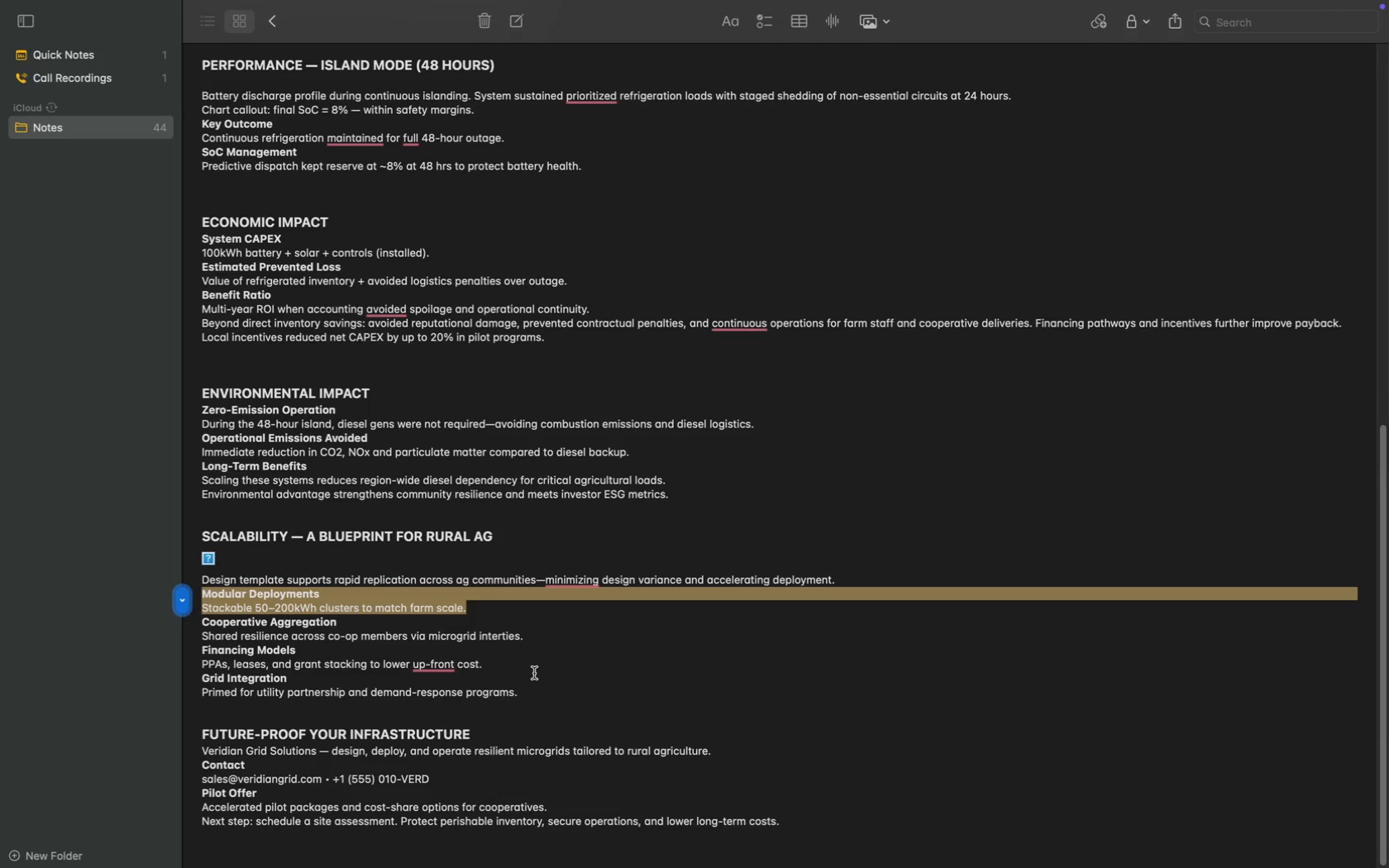 
mouse_move([537, 662])
 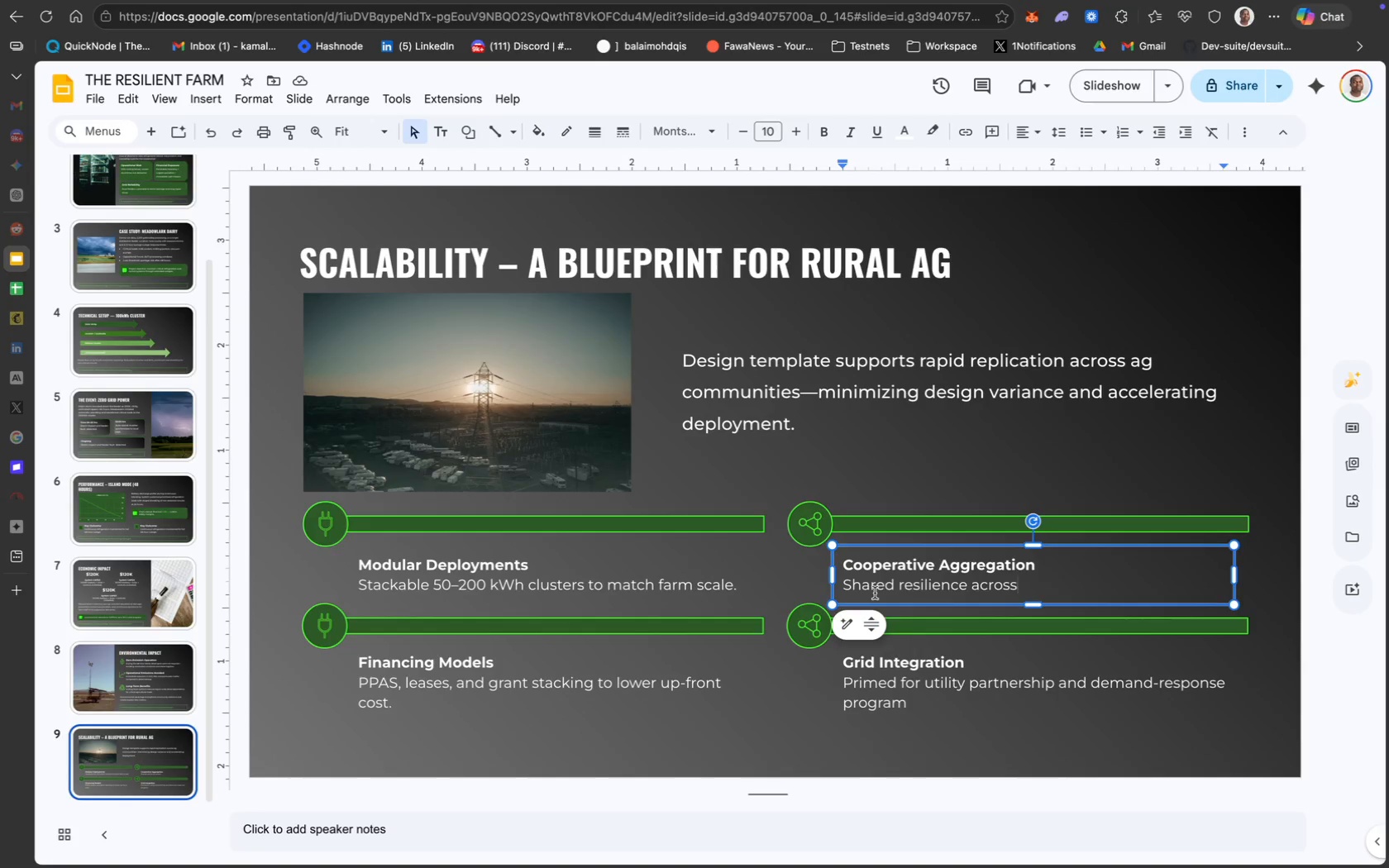 
type( co-op)
 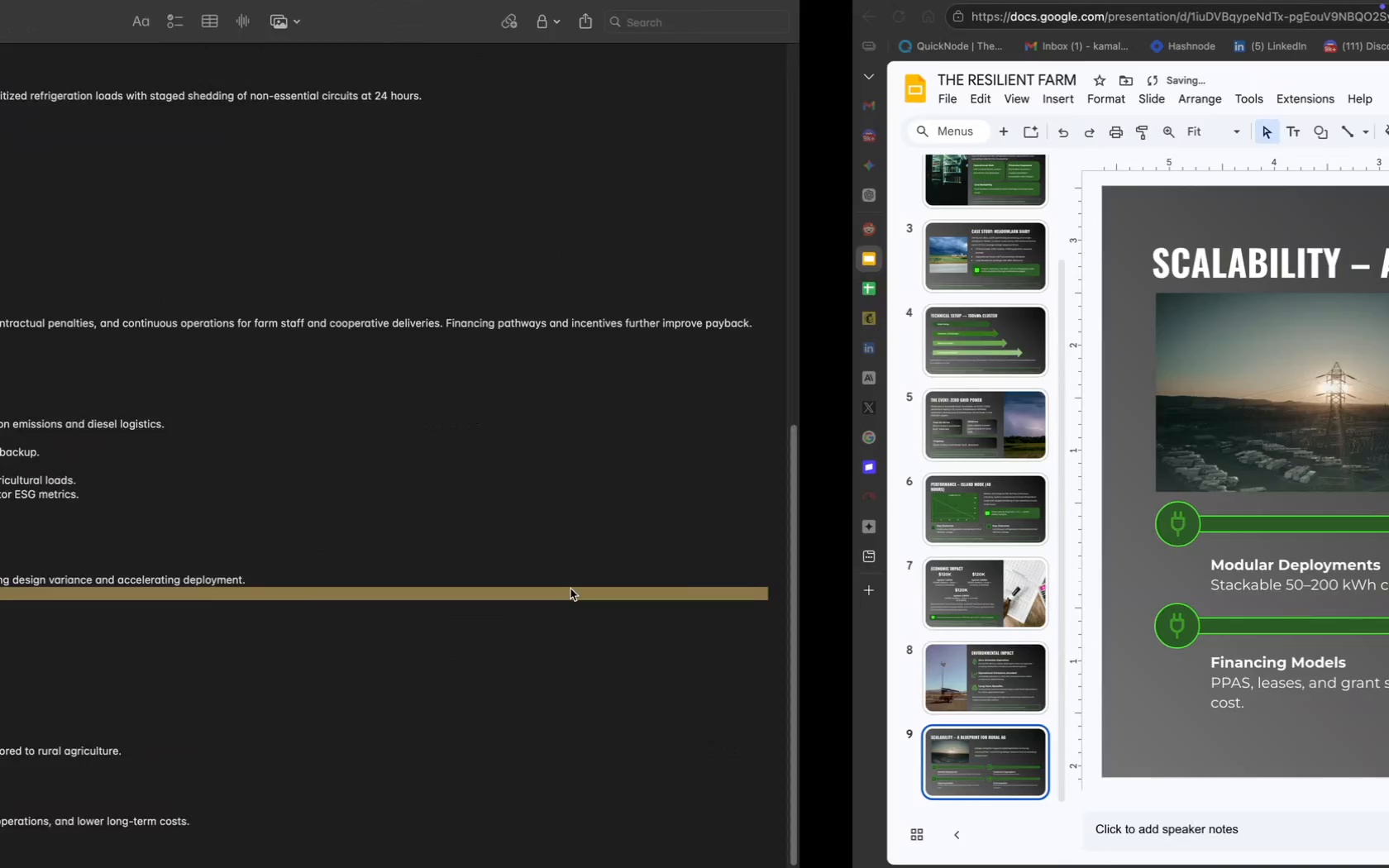 
type( men)
key(Backspace)
type(mbers )
 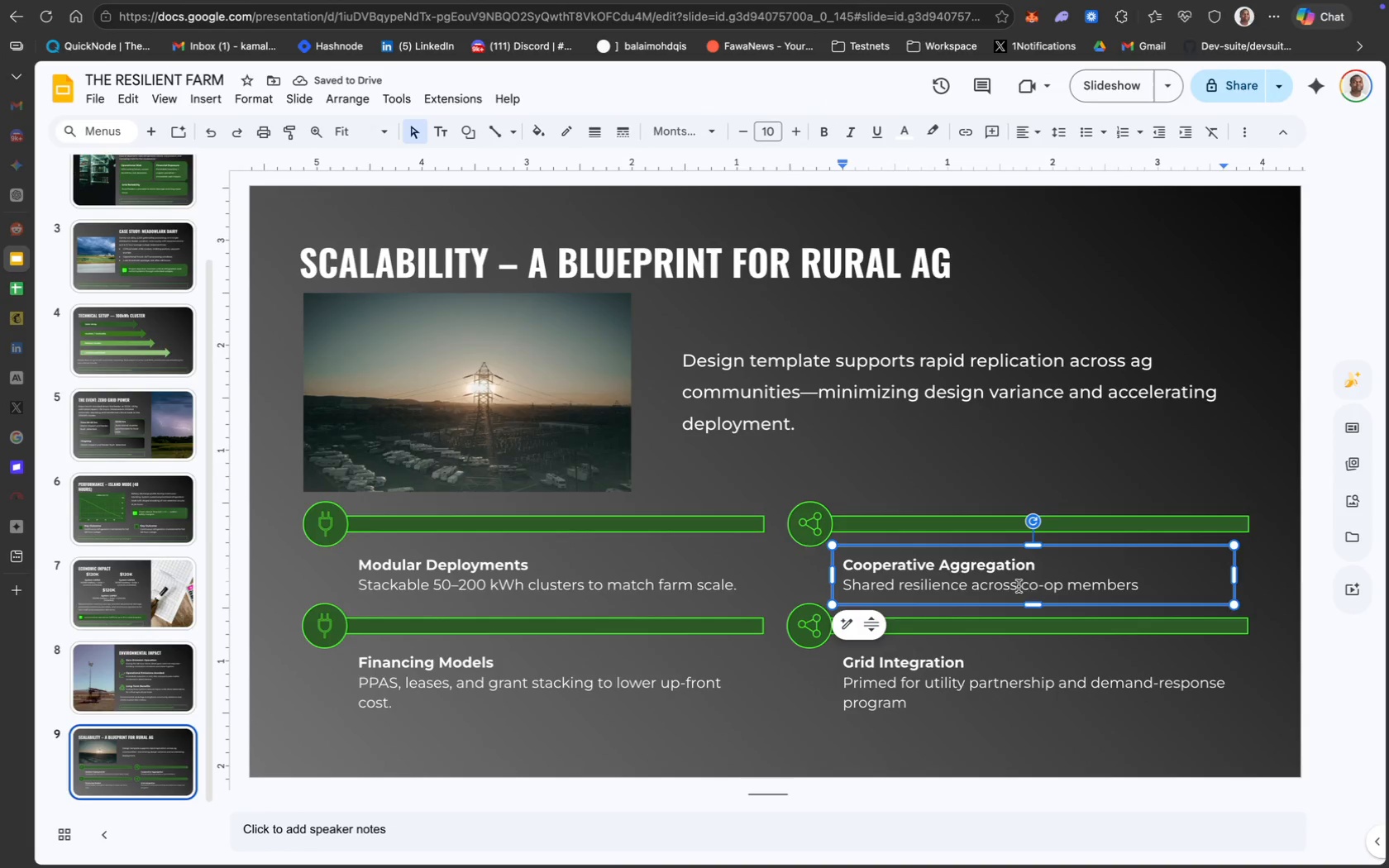 
wait(9.93)
 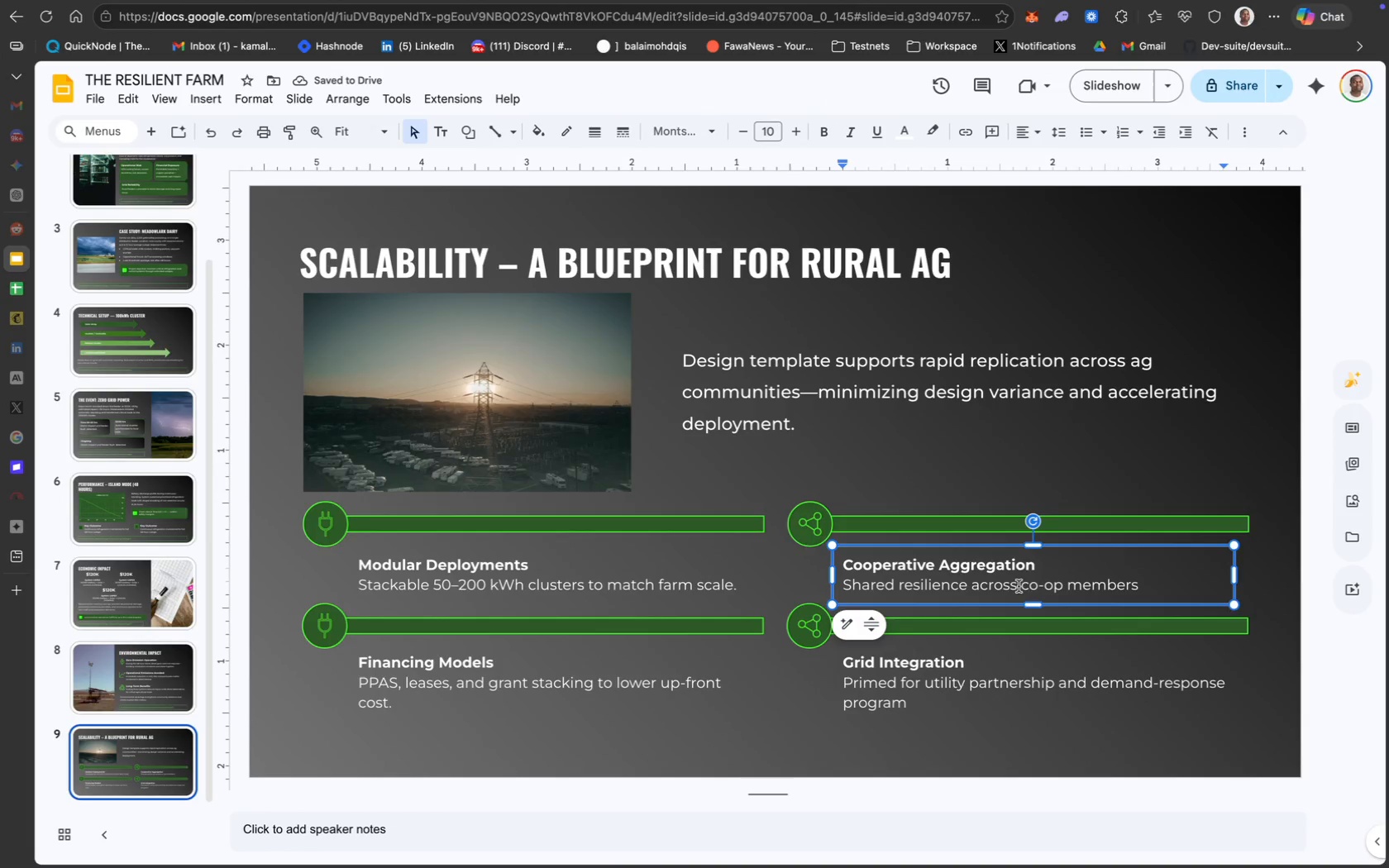 
type( )
key(Backspace)
type(via )
 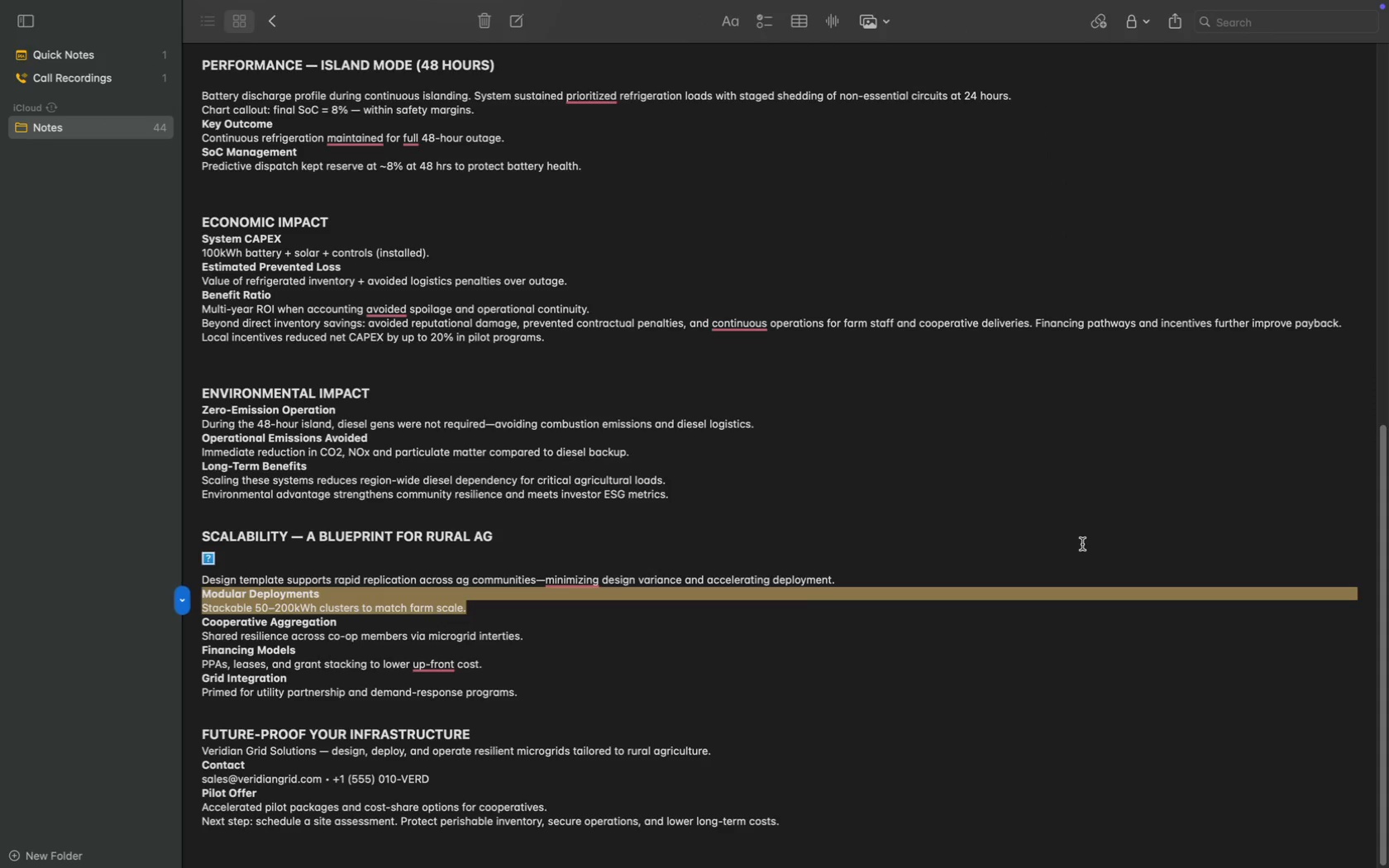 
wait(7.53)
 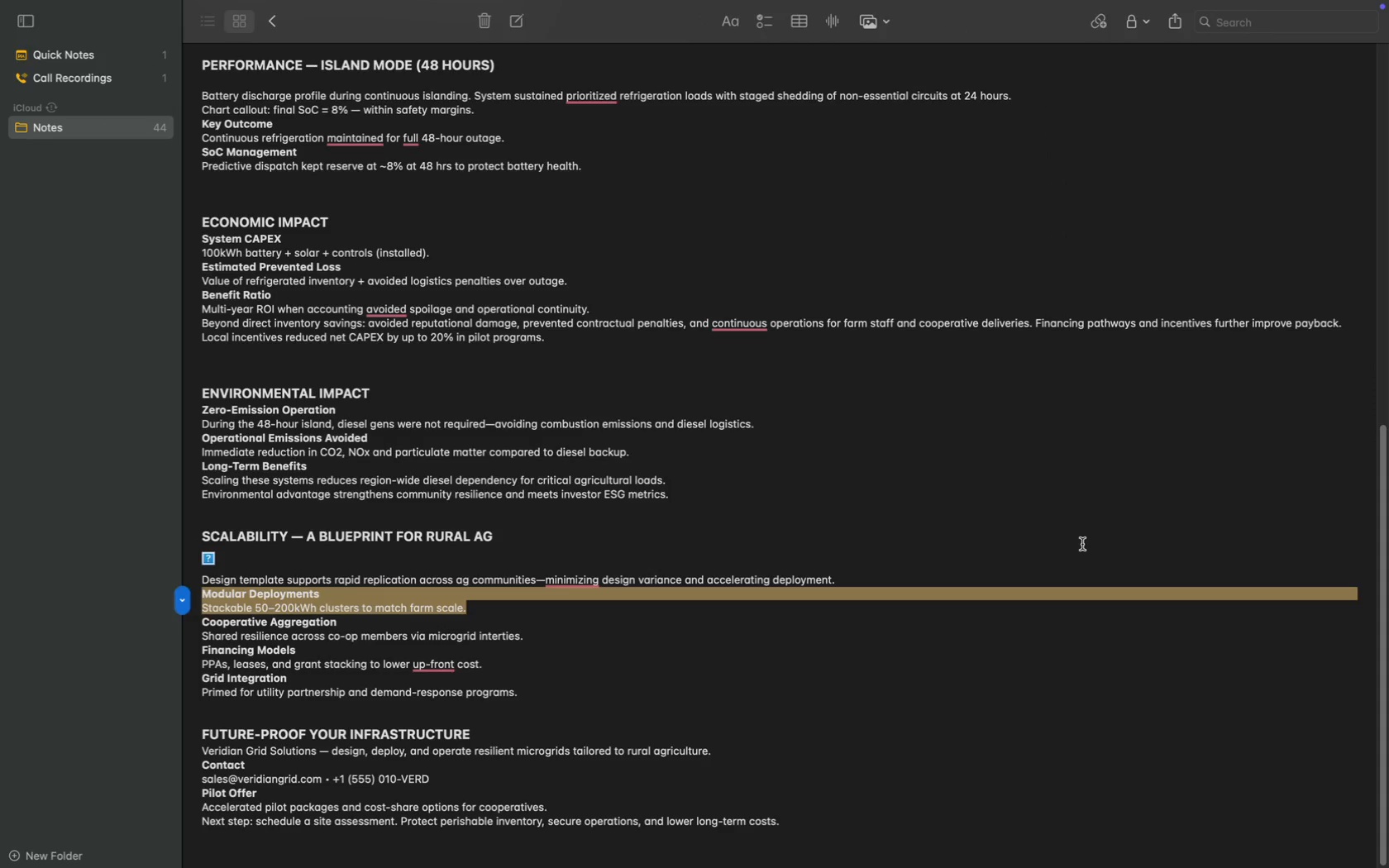 
type(micro)
 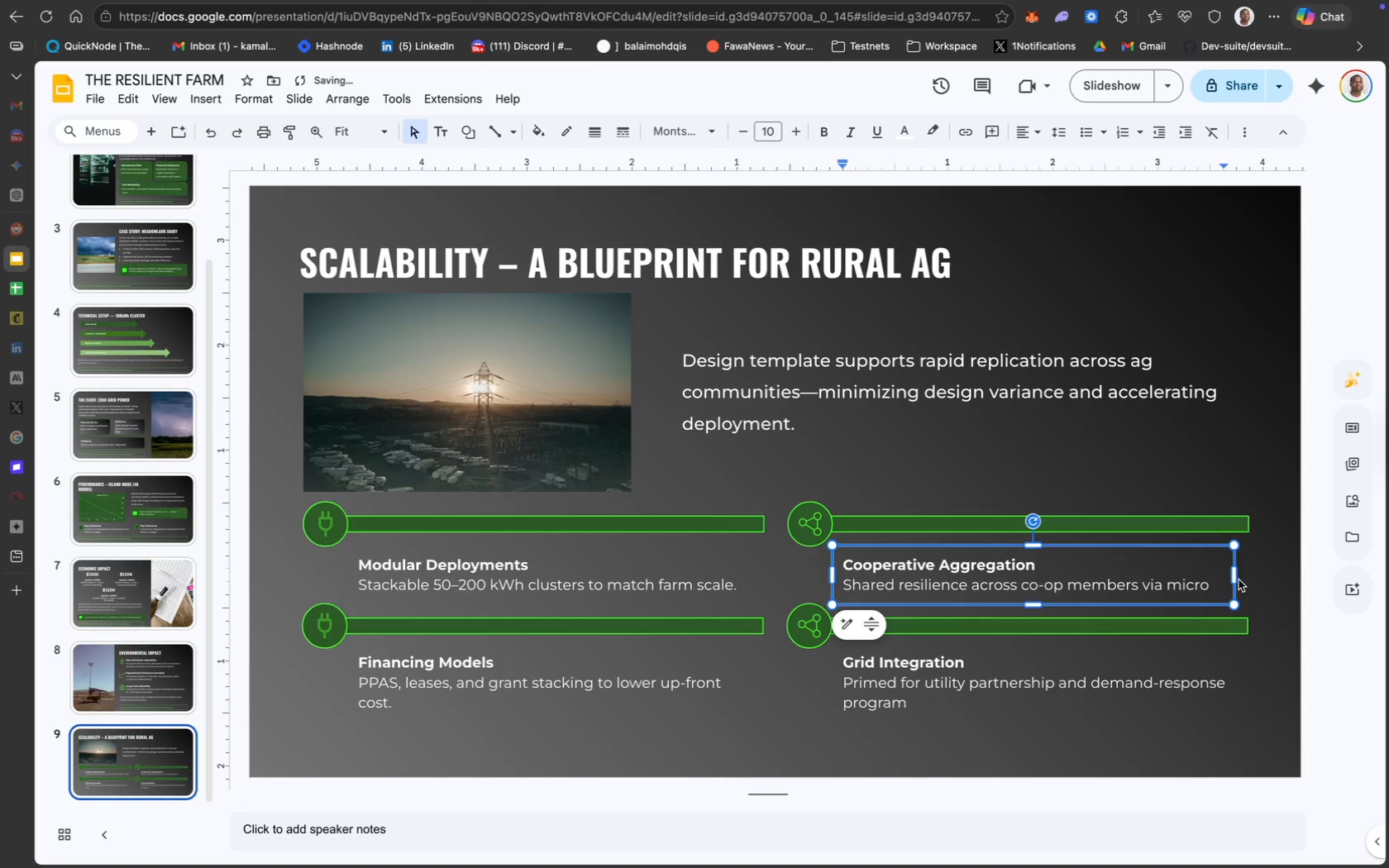 
left_click_drag(start_coordinate=[1234, 578], to_coordinate=[1244, 577])
 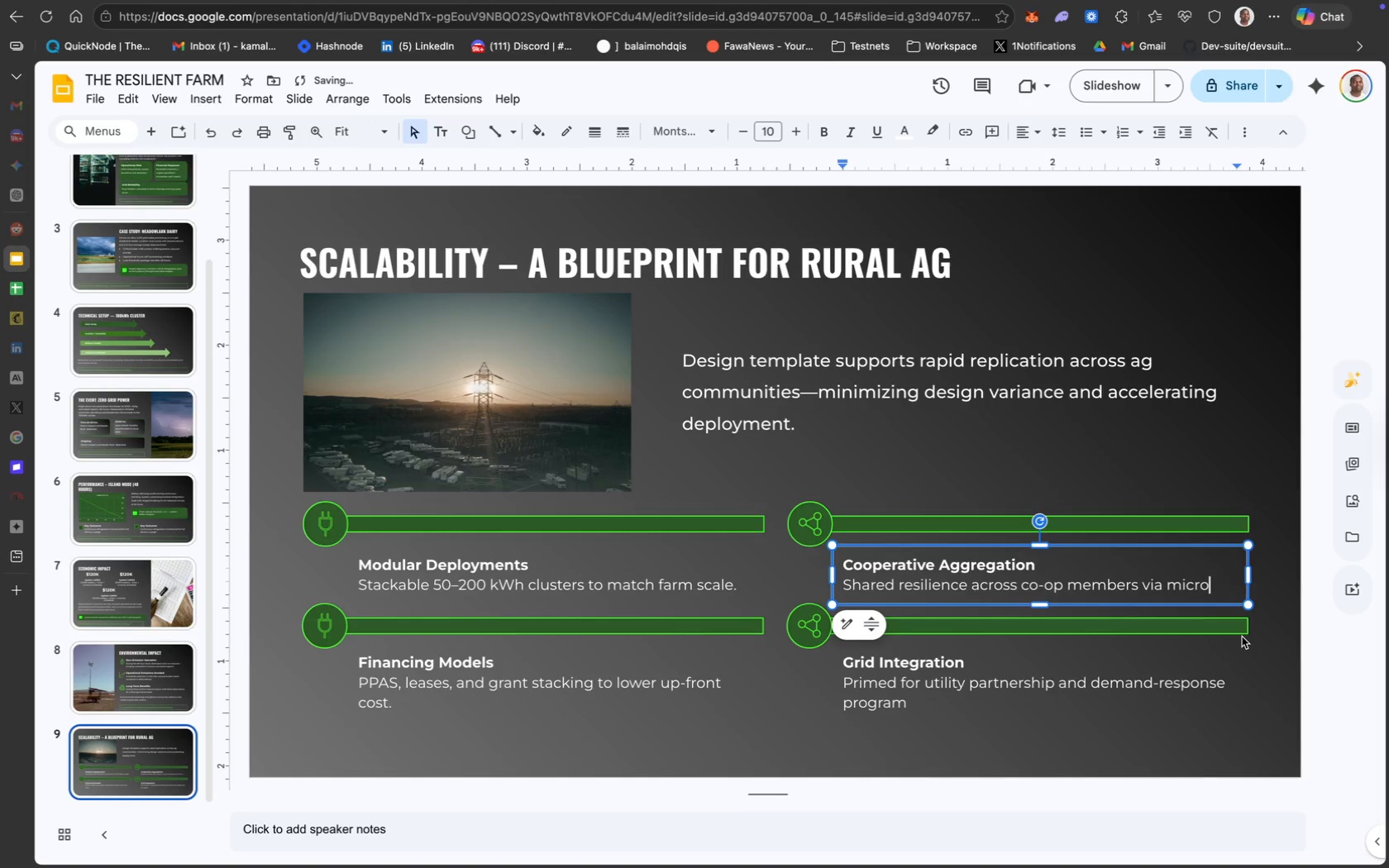 
type(grid)
 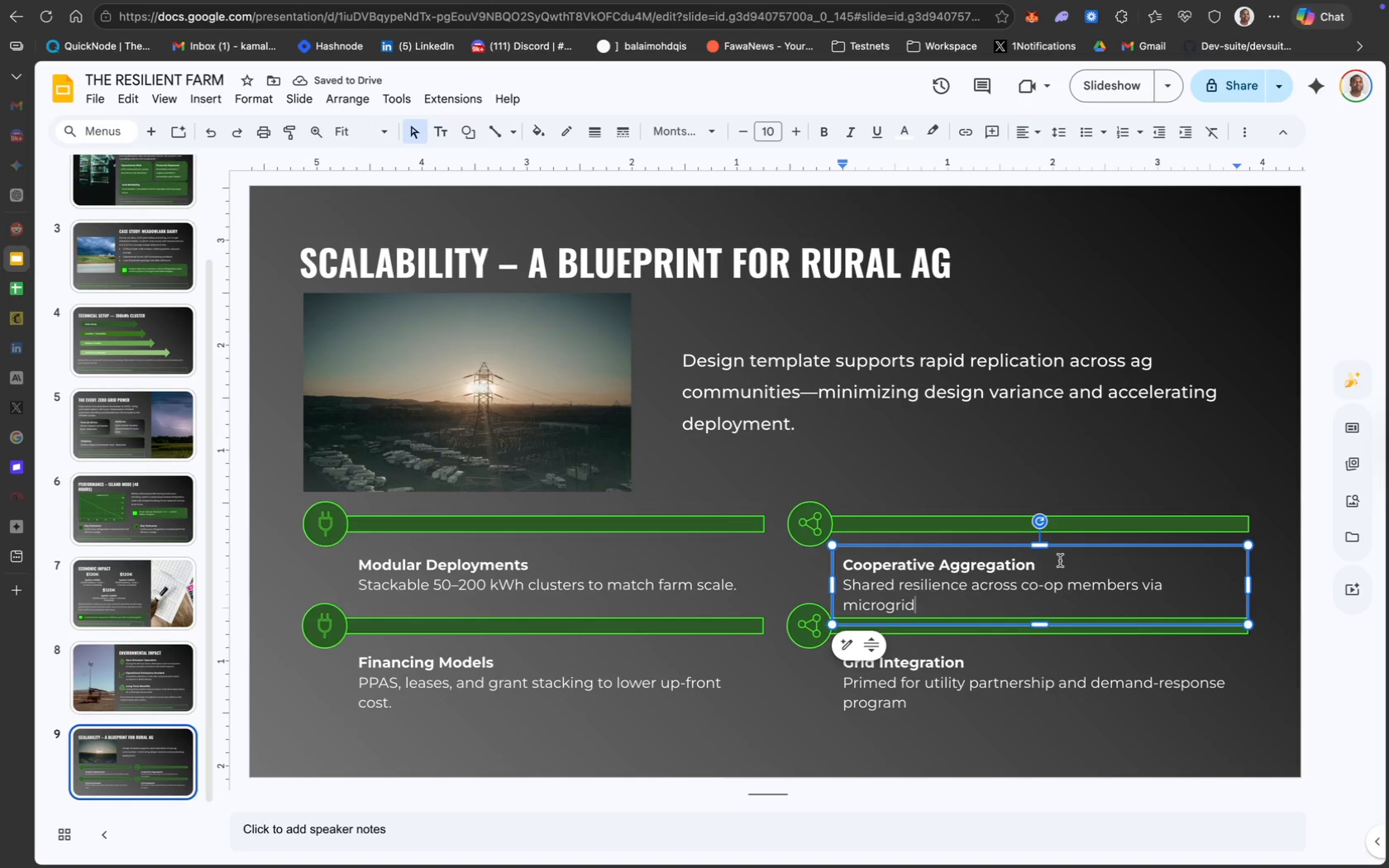 
wait(8.29)
 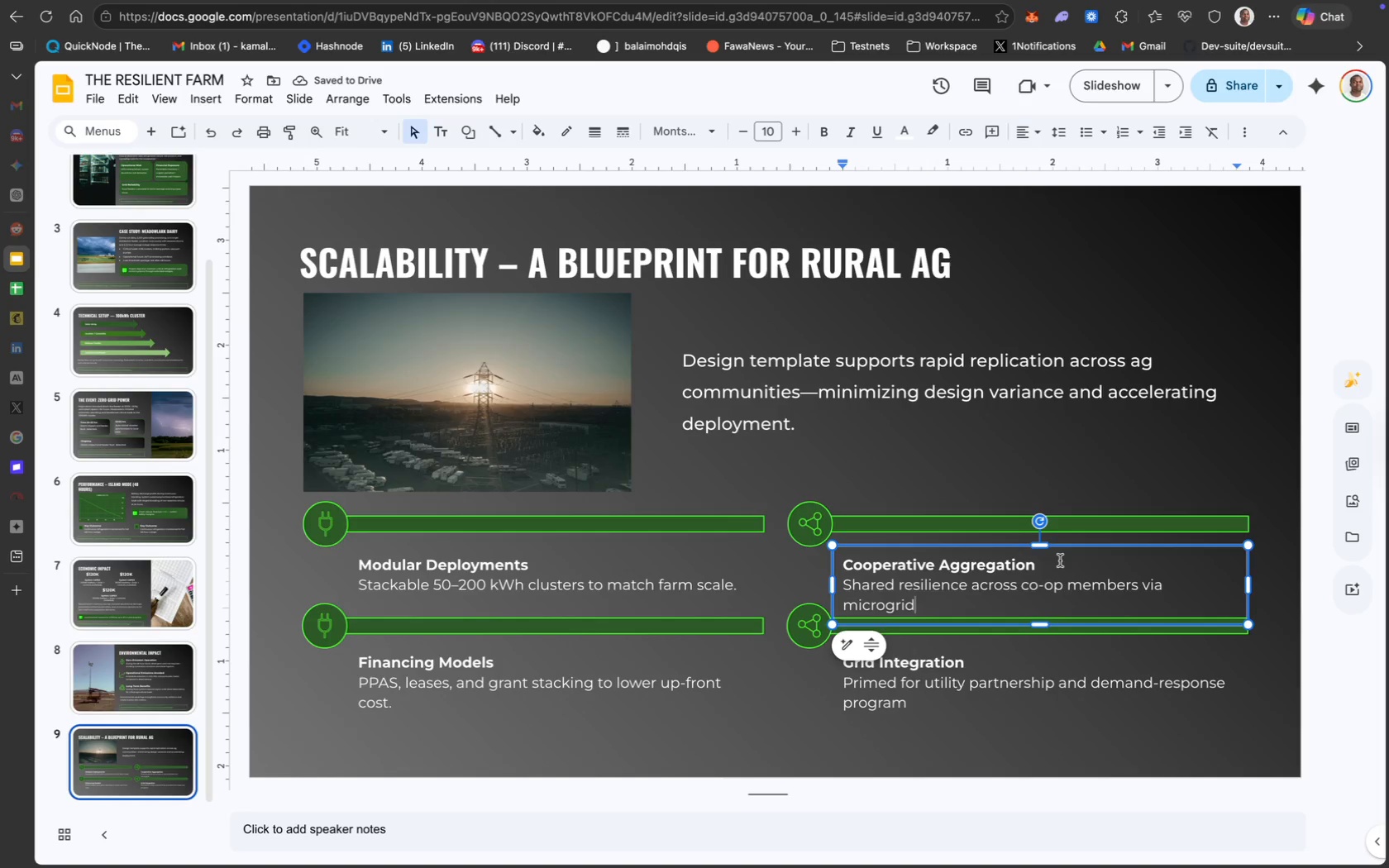 
left_click_drag(start_coordinate=[1247, 584], to_coordinate=[1253, 584])
 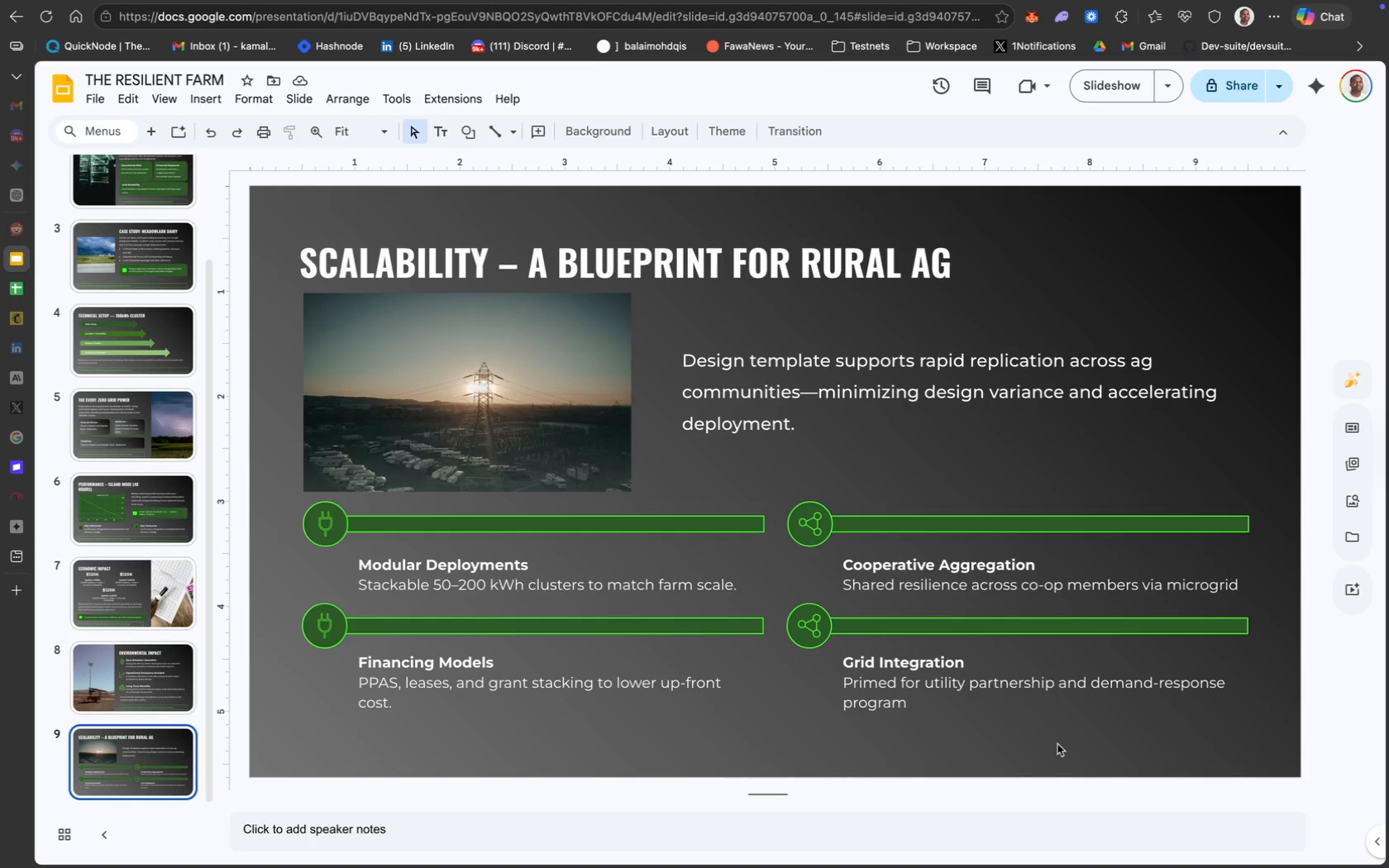 
wait(11.15)
 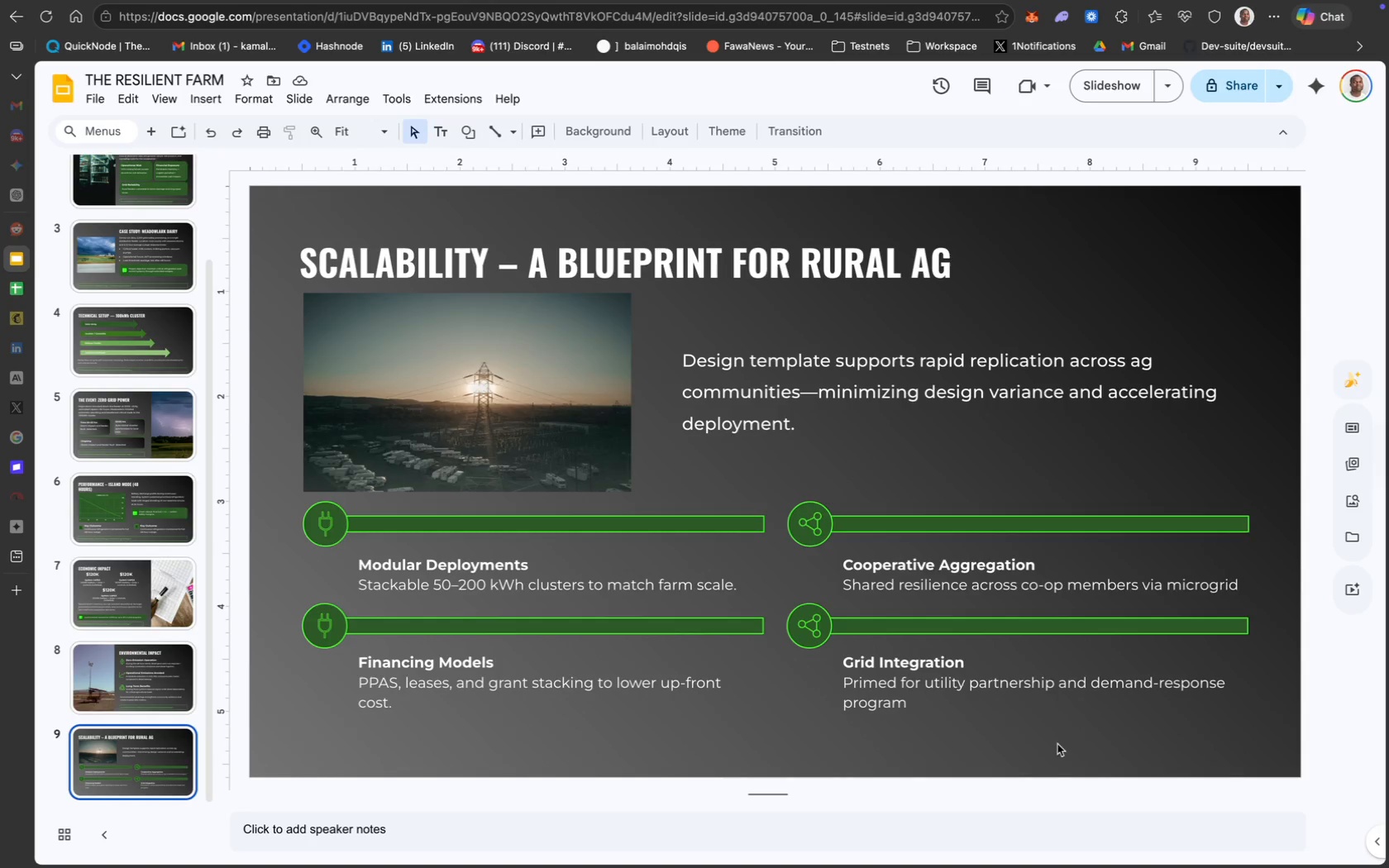 
left_click([1213, 708])
 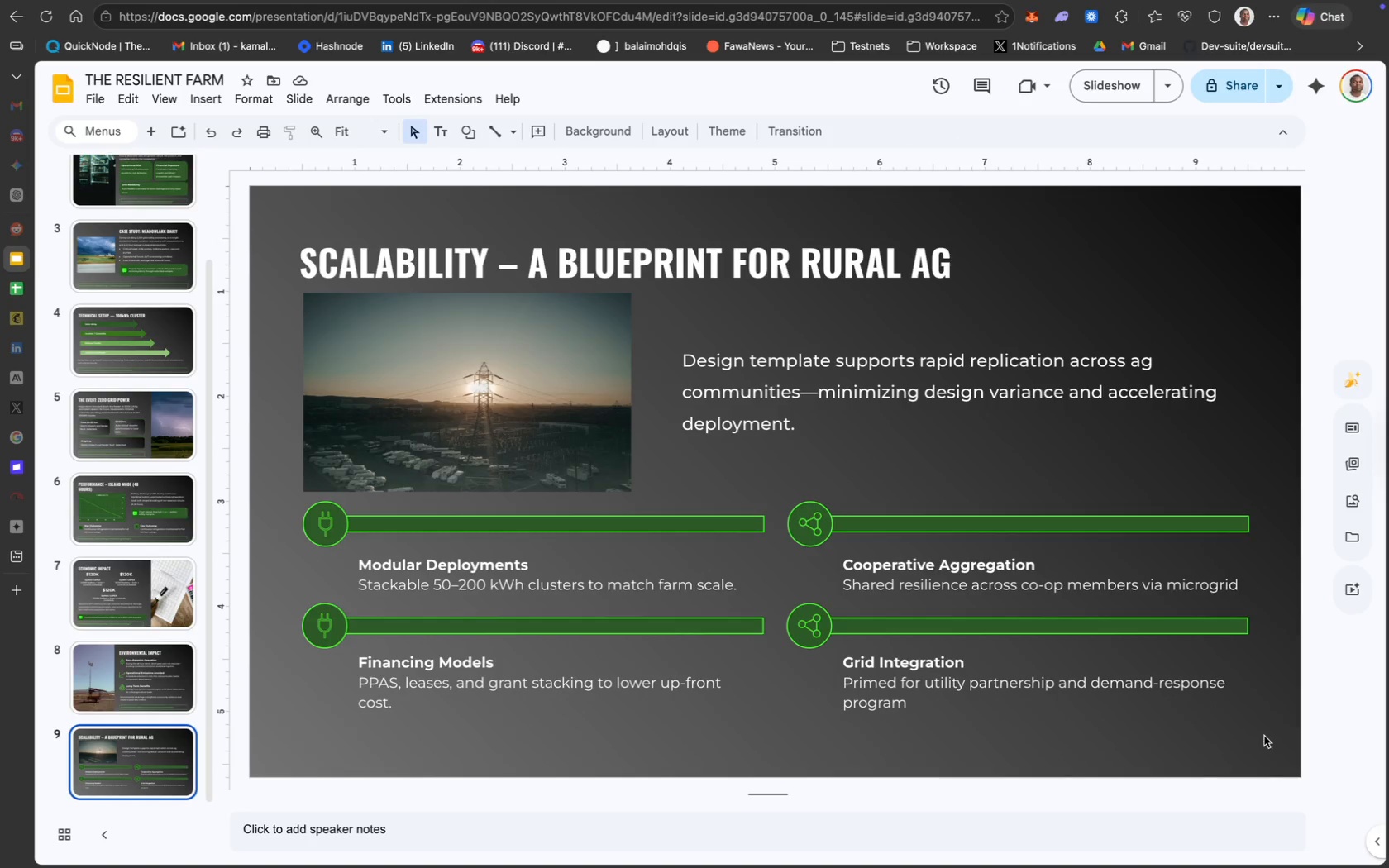 
left_click_drag(start_coordinate=[1282, 736], to_coordinate=[310, 624])
 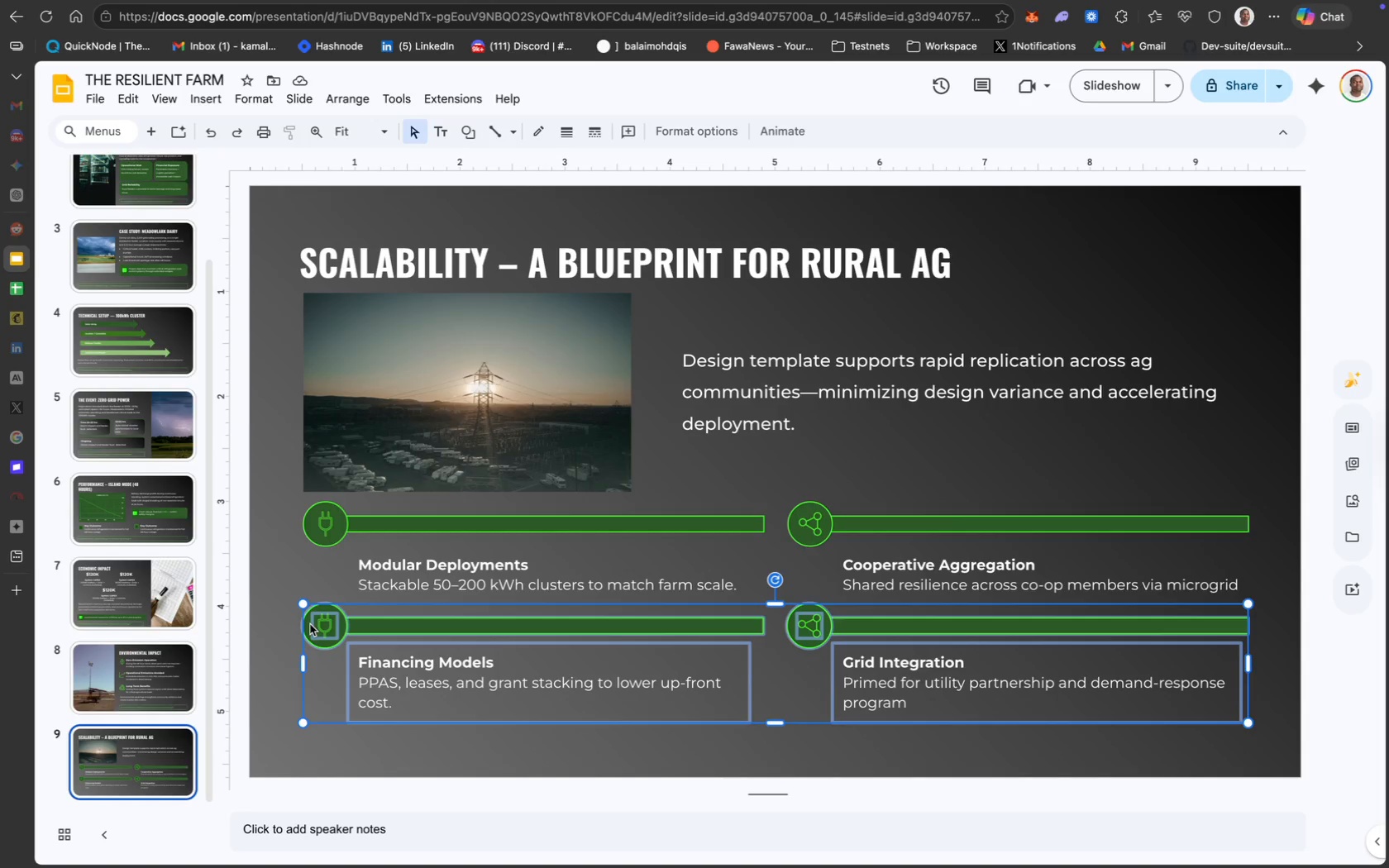 
key(ArrowUp)
 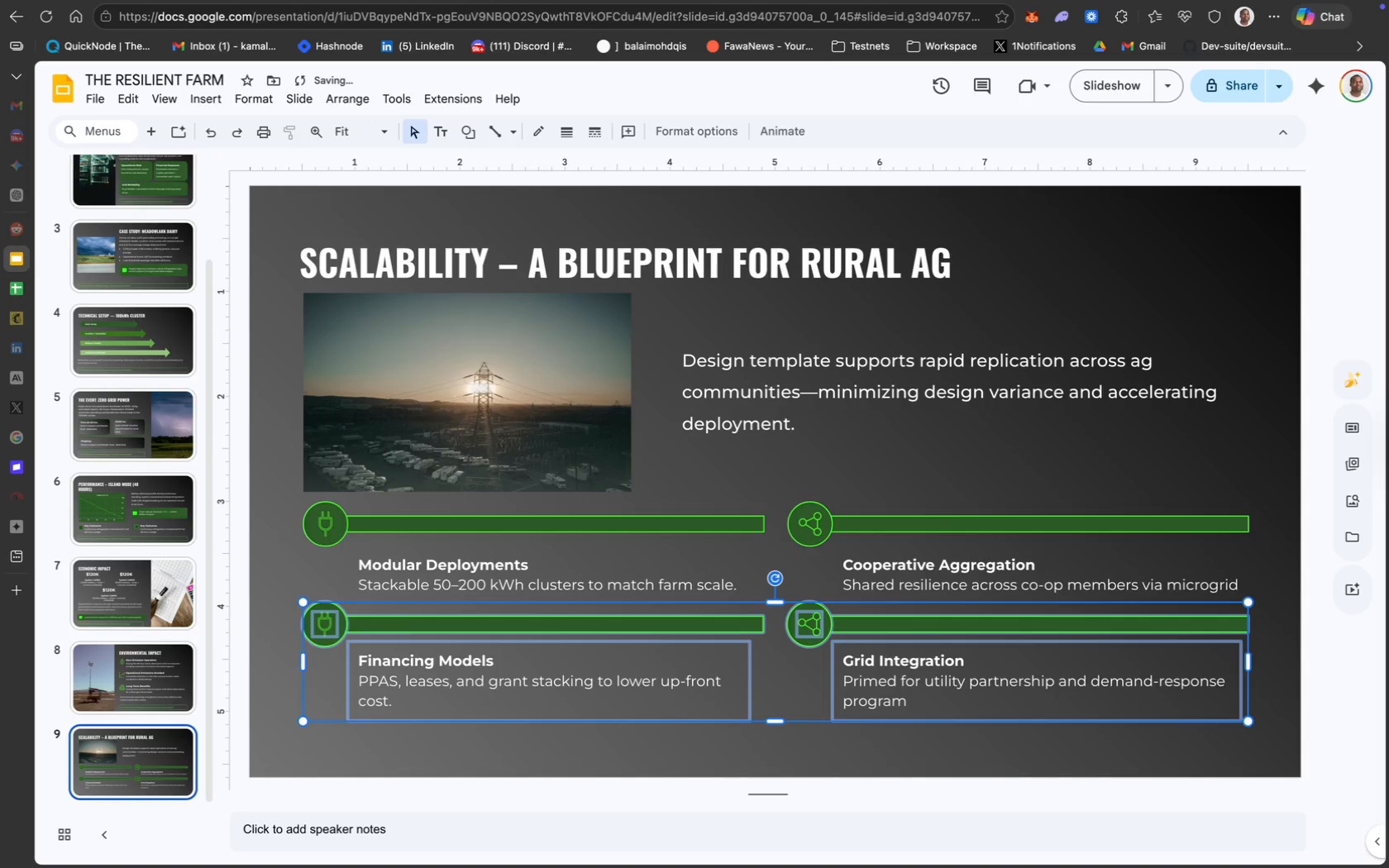 
key(ArrowUp)
 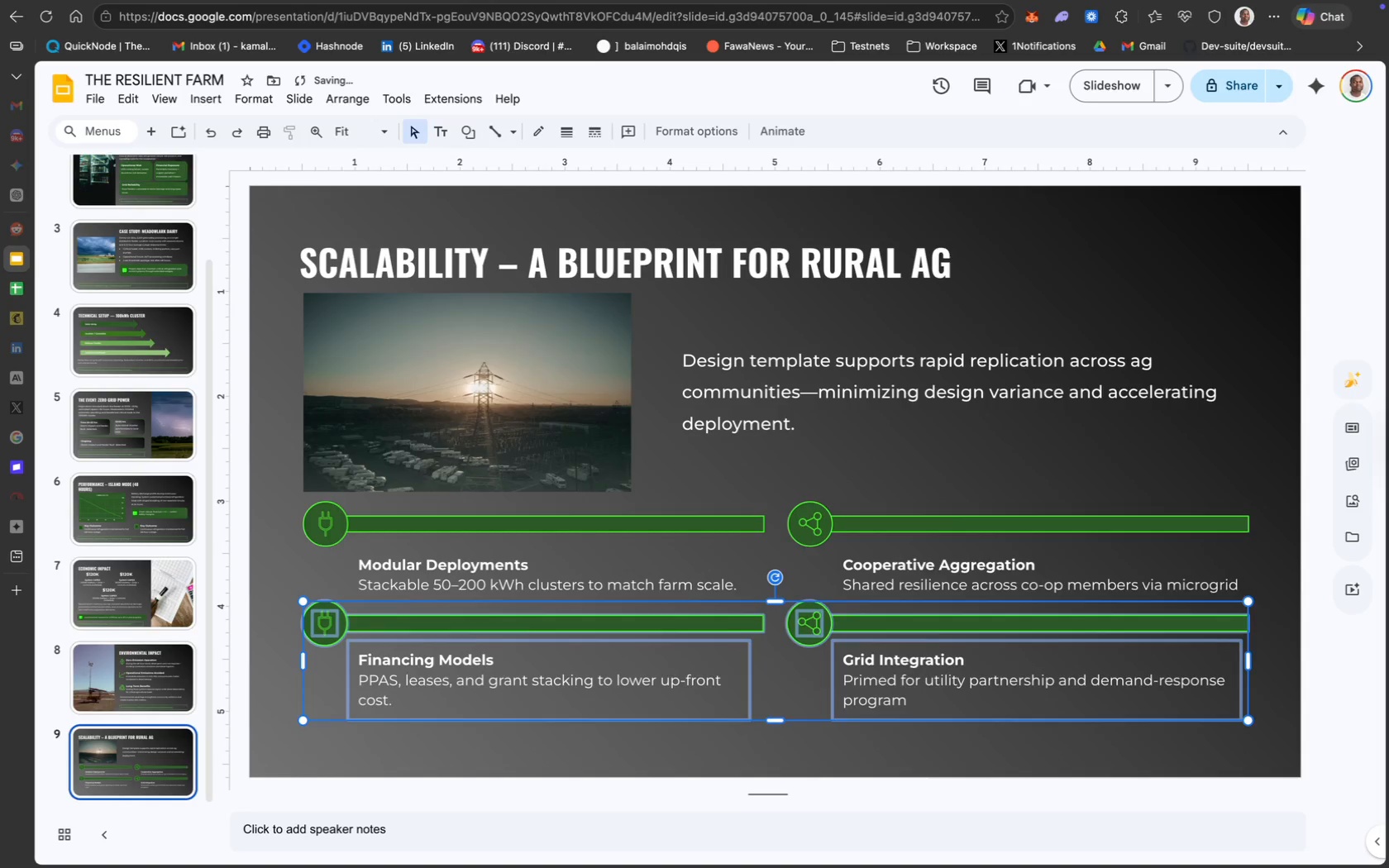 
key(ArrowUp)
 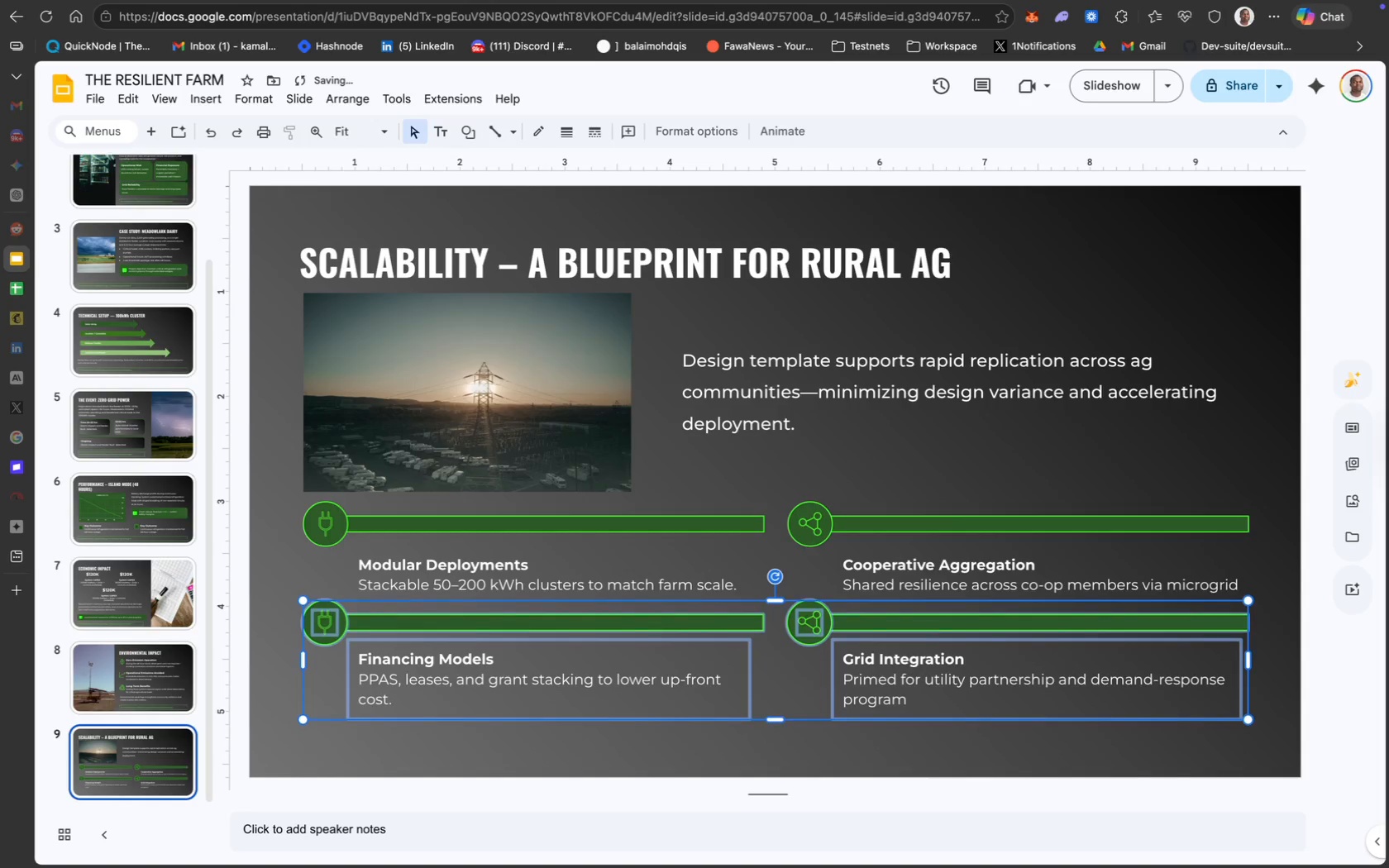 
key(ArrowUp)
 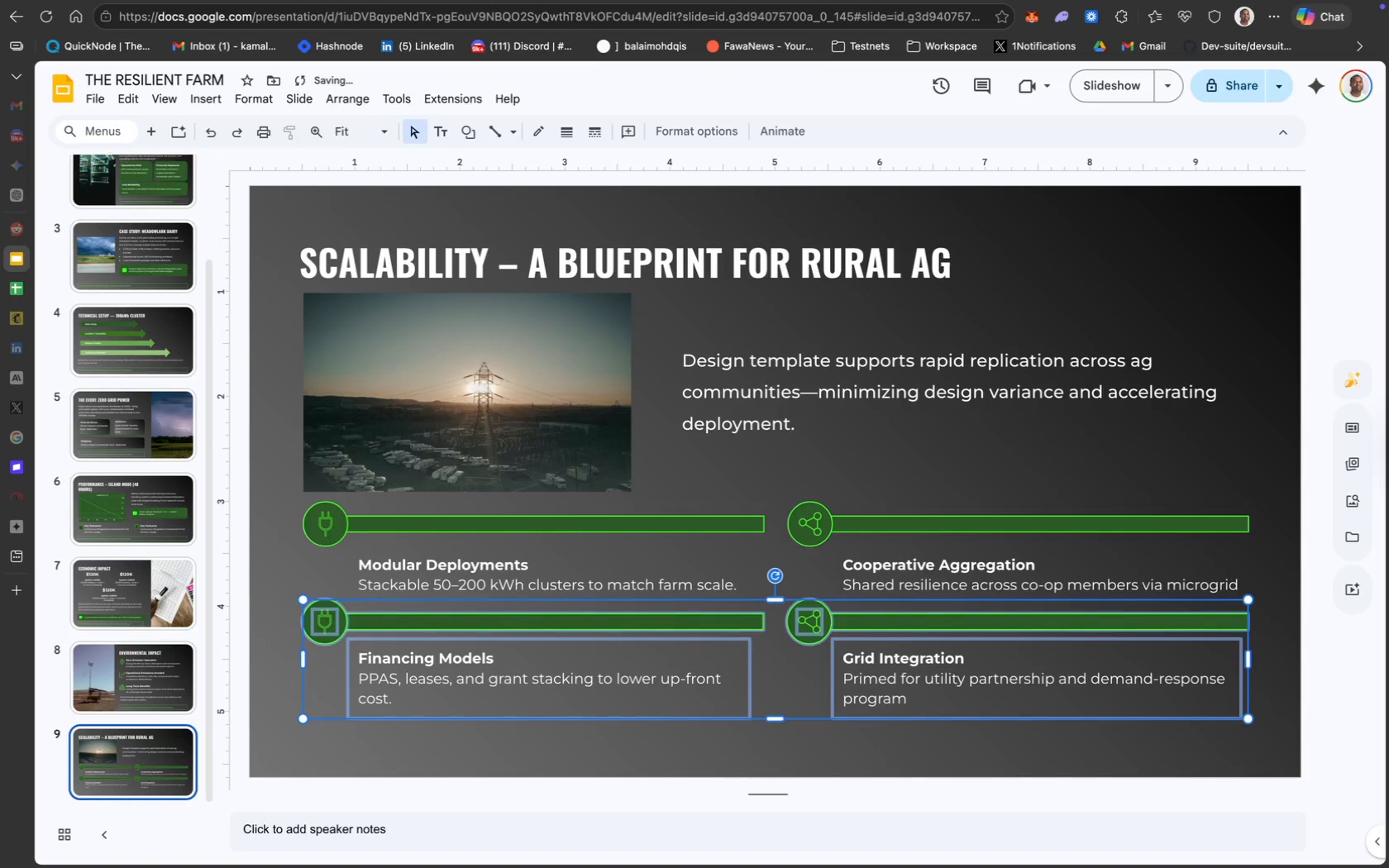 
key(ArrowUp)
 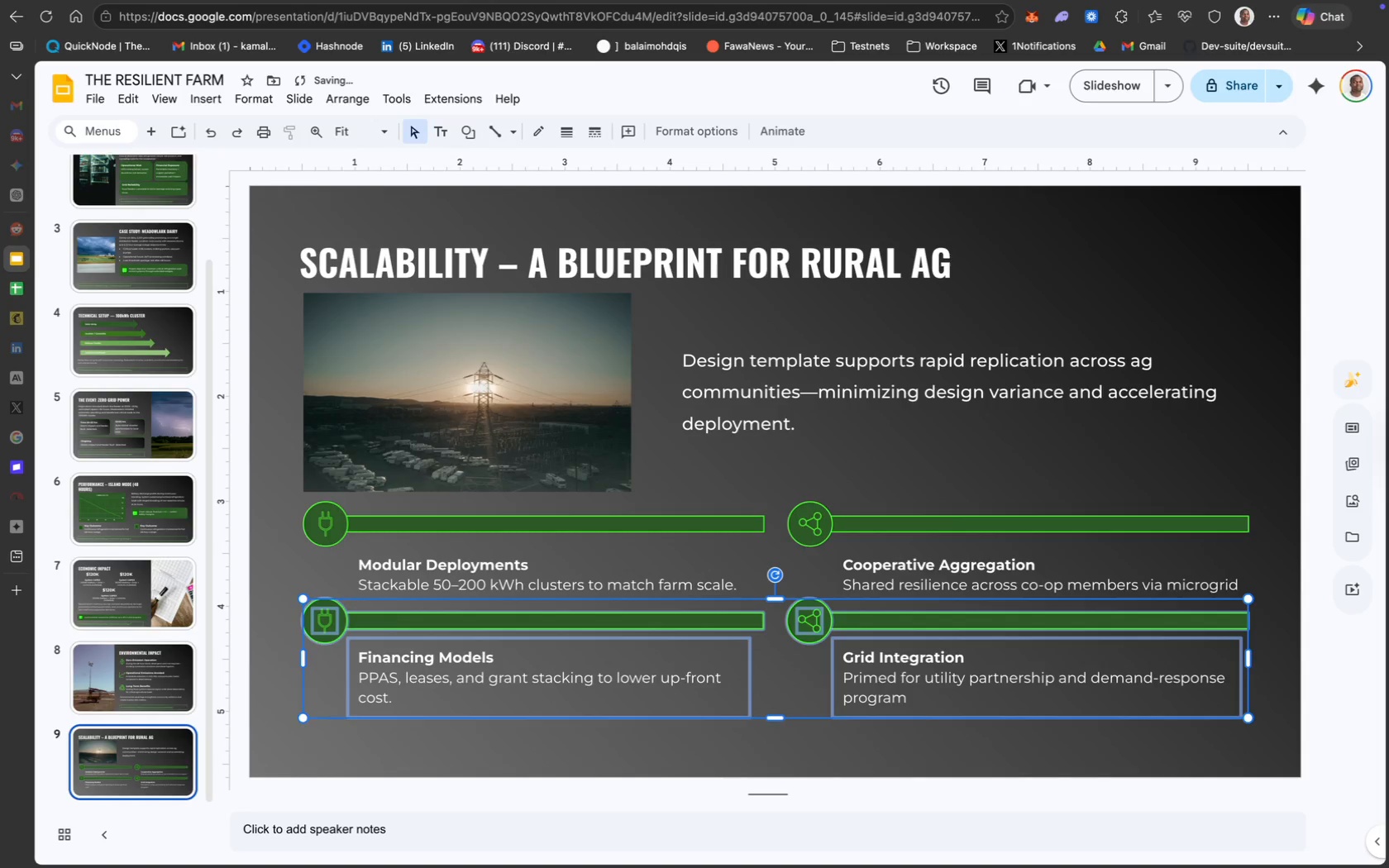 
key(ArrowUp)
 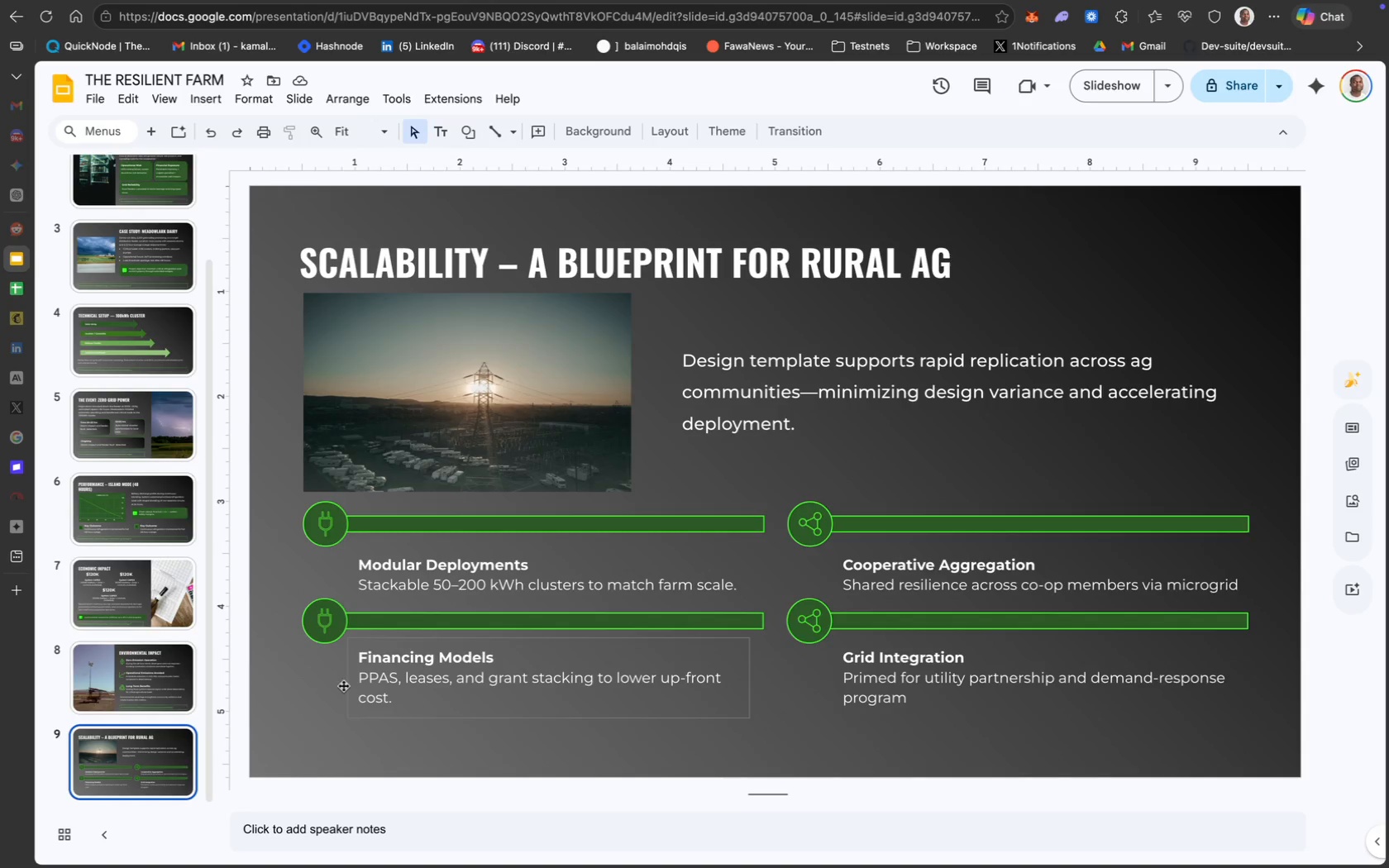 
wait(11.63)
 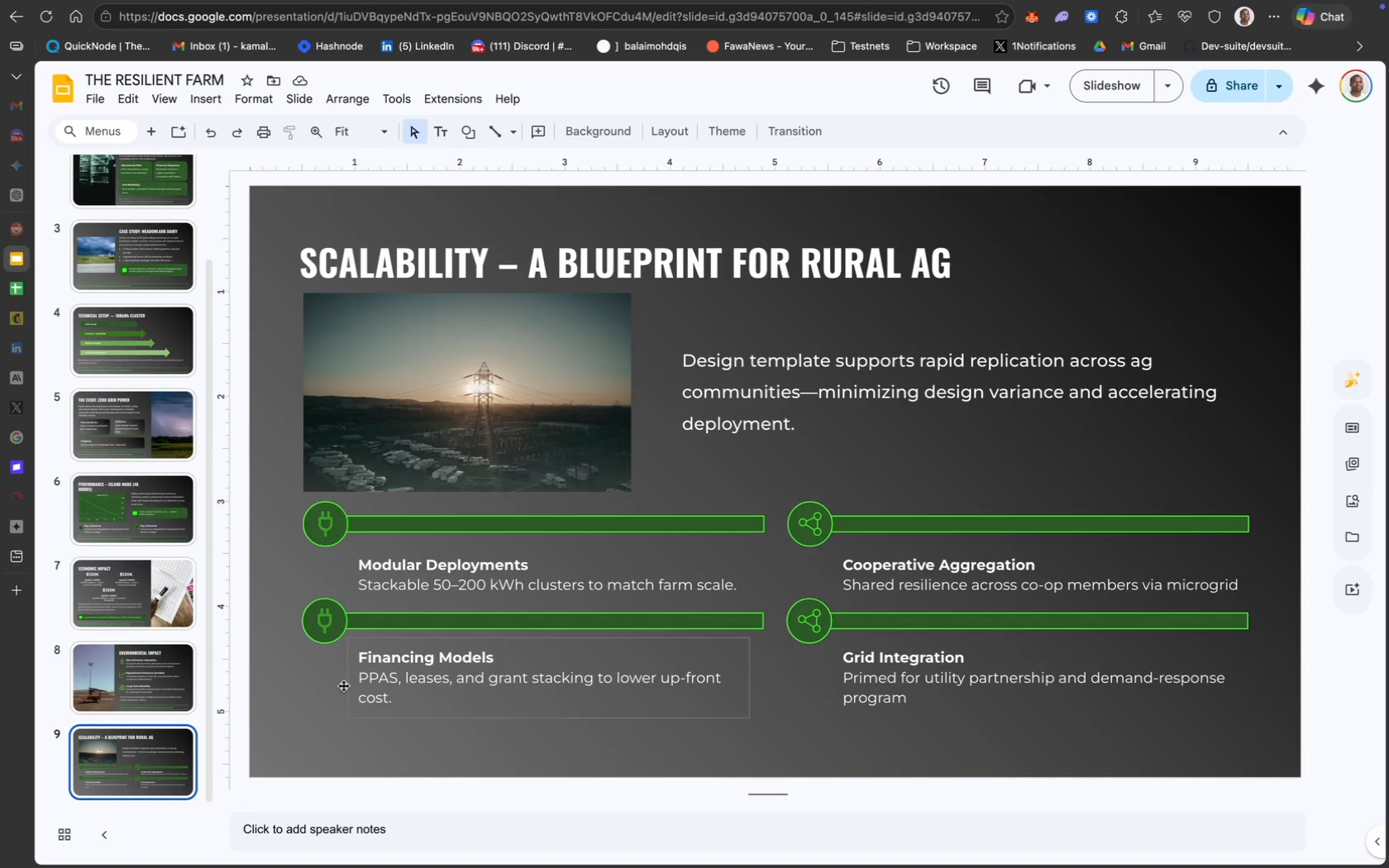 
left_click([179, 740])
 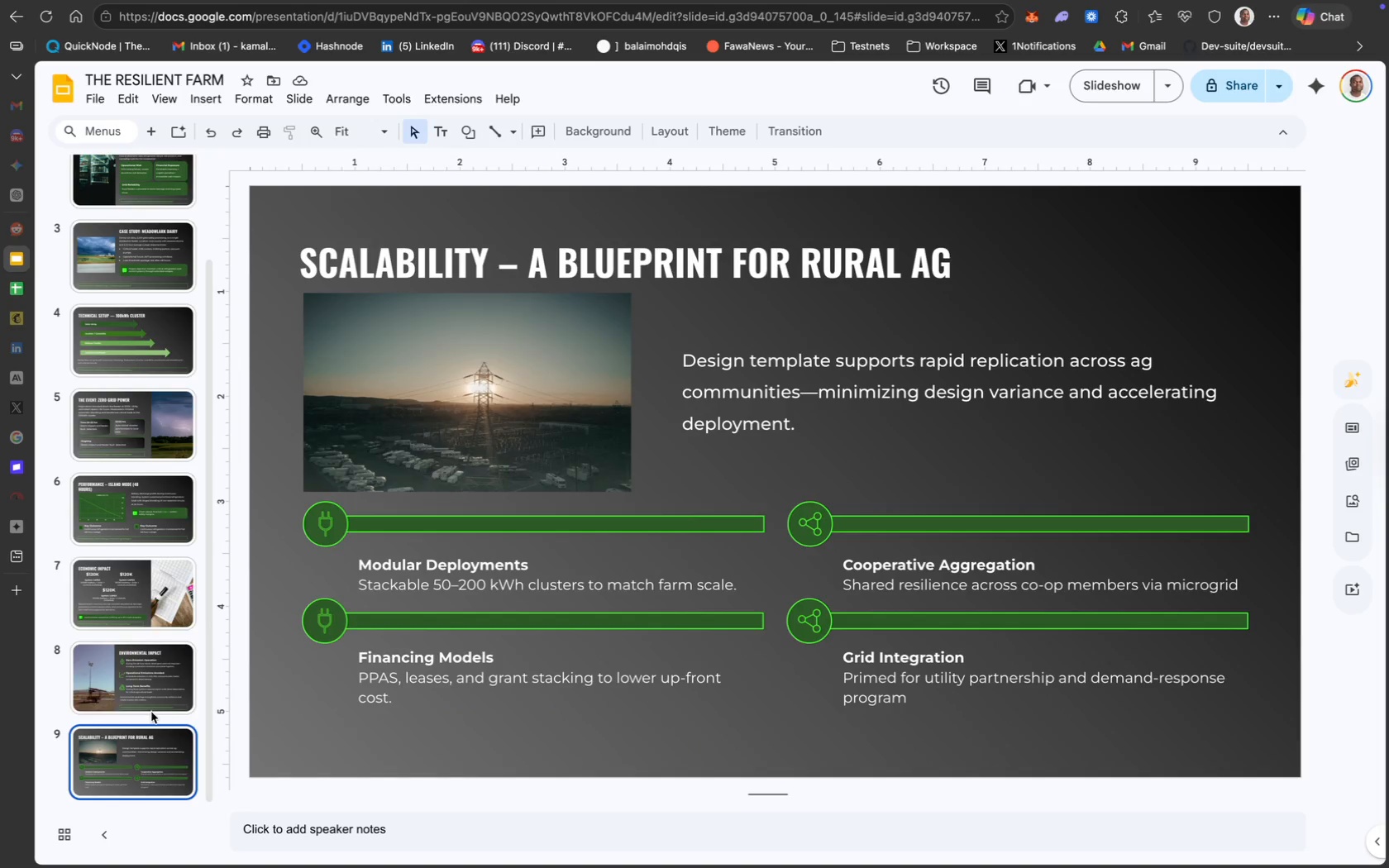 
left_click([144, 680])
 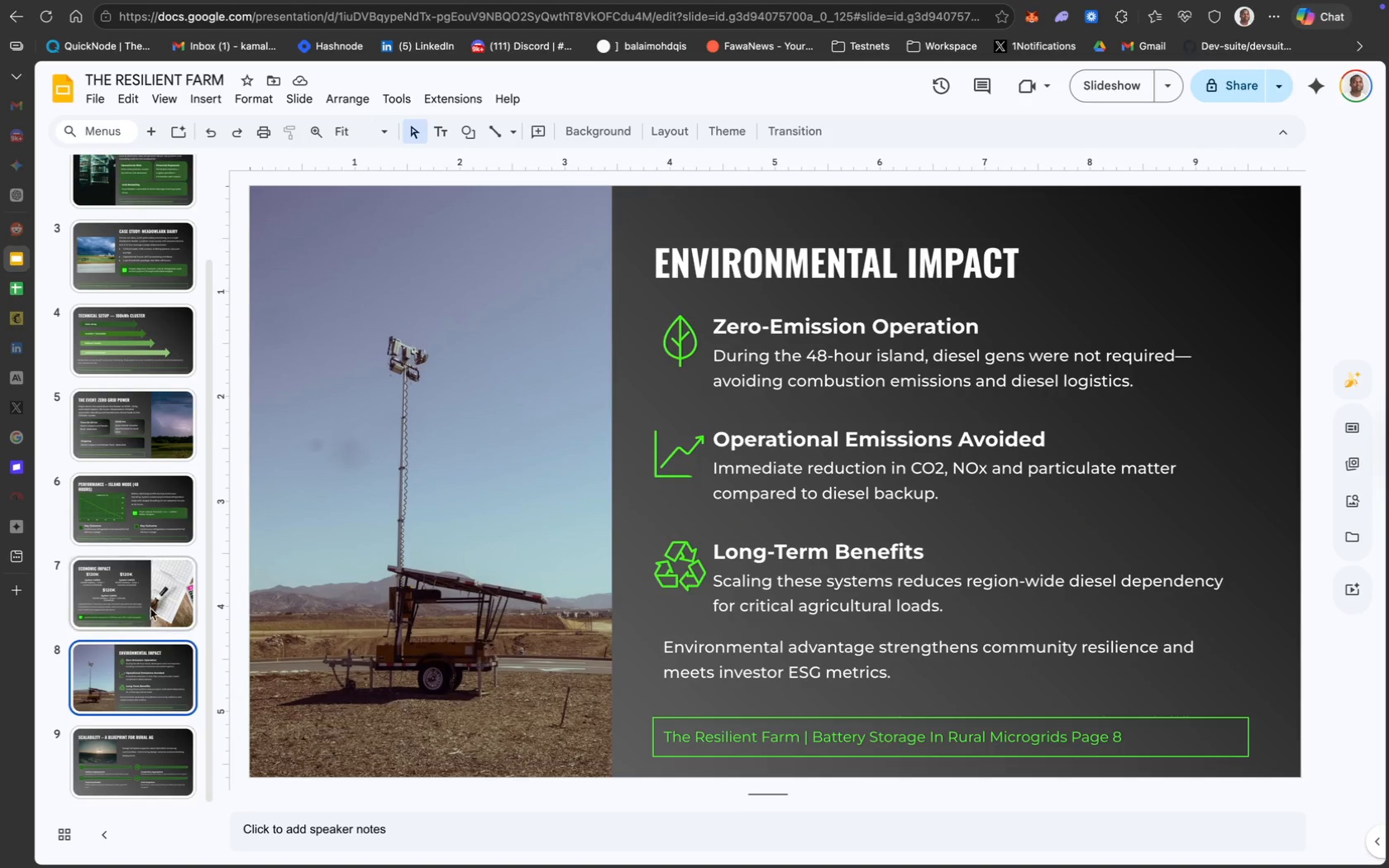 
left_click([149, 592])
 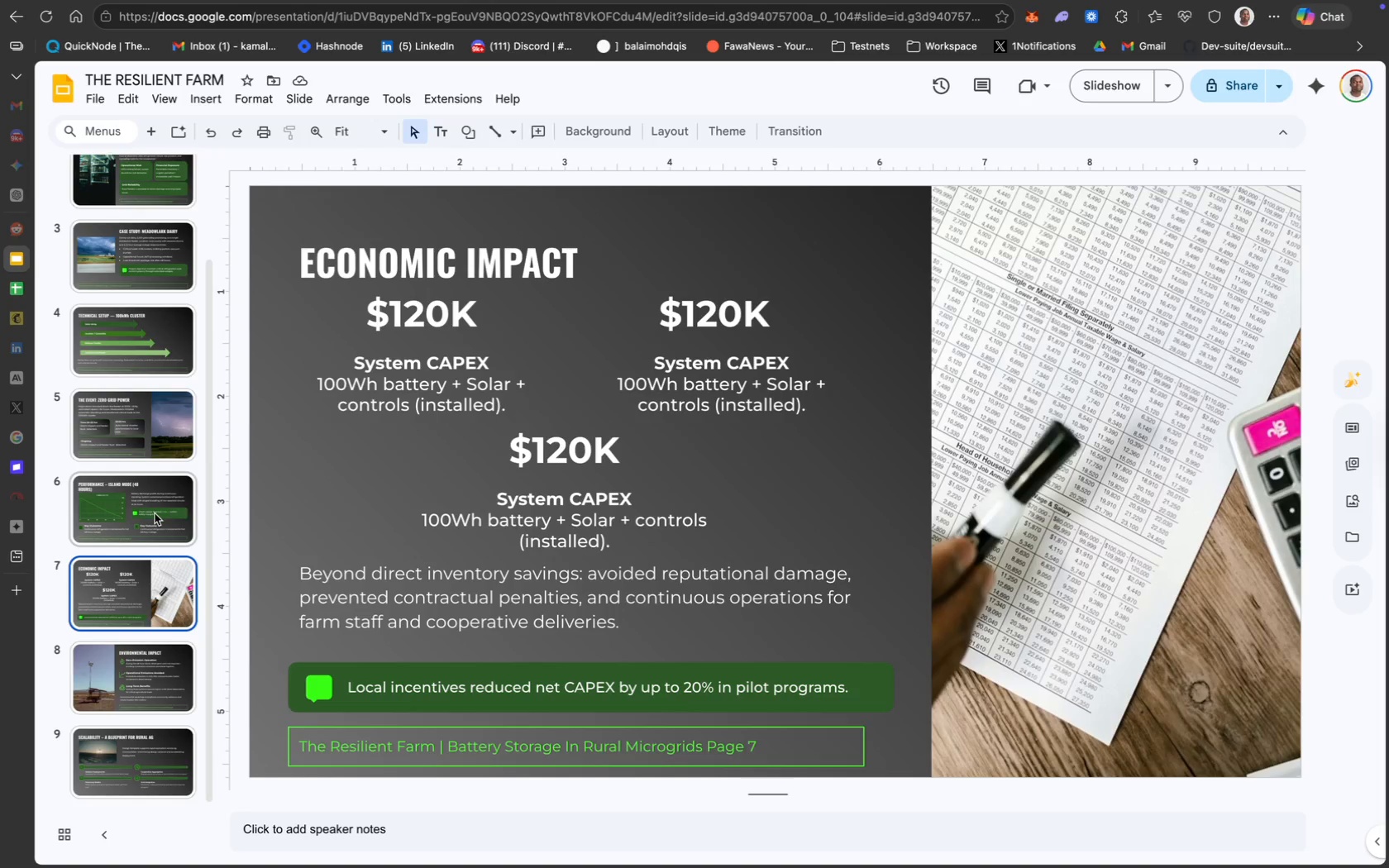 
left_click([156, 517])
 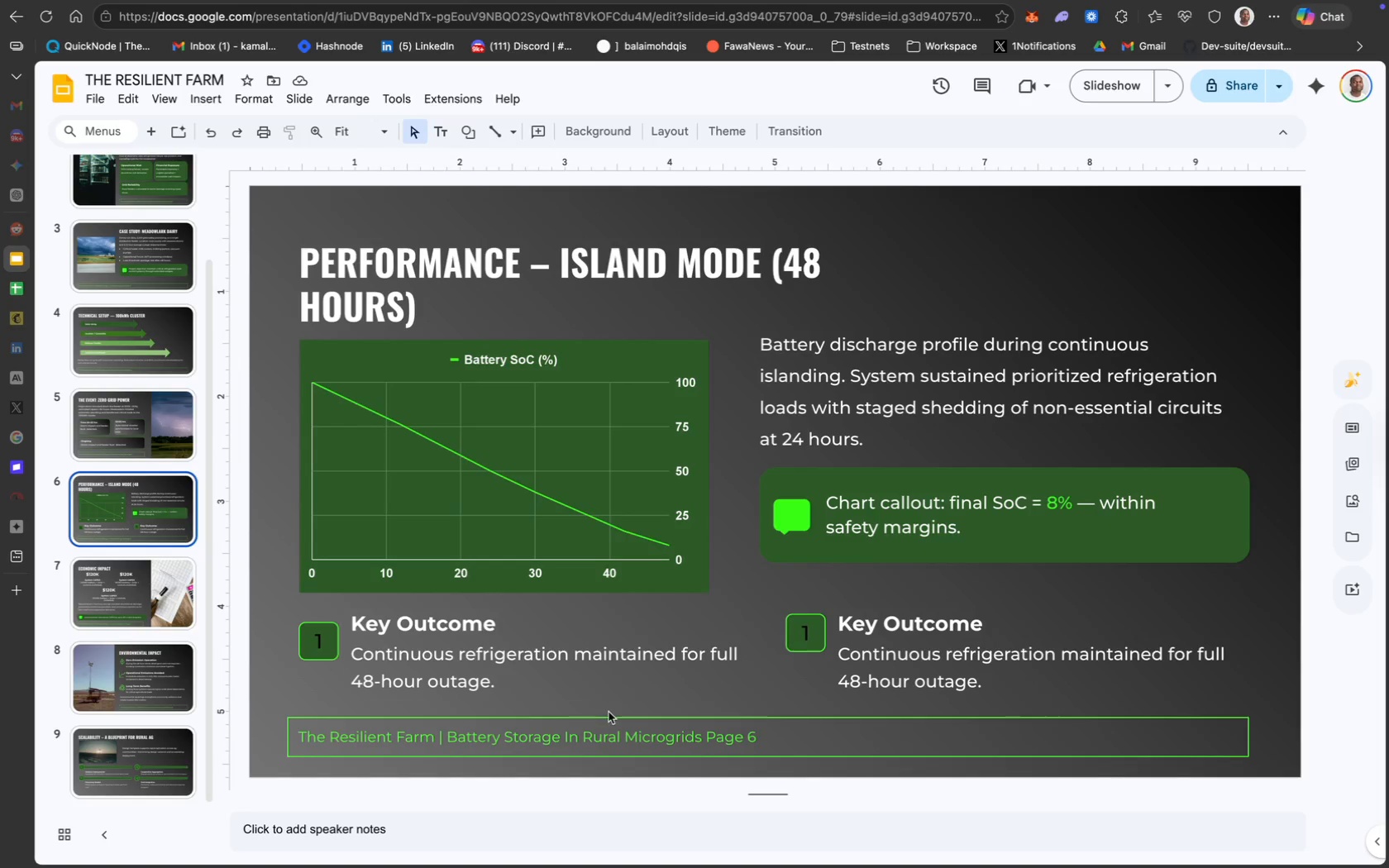 
left_click([617, 720])
 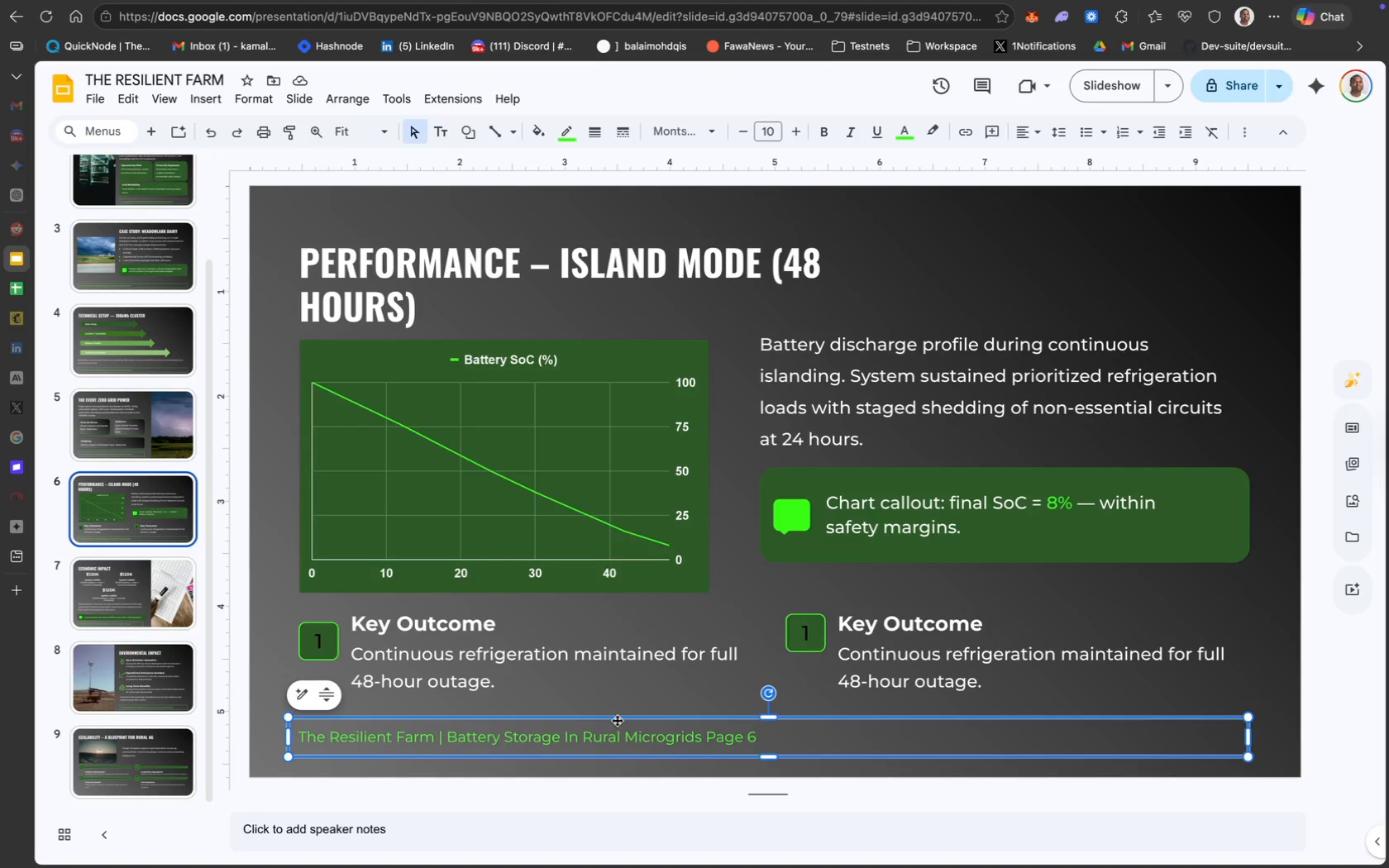 
key(Meta+C)
 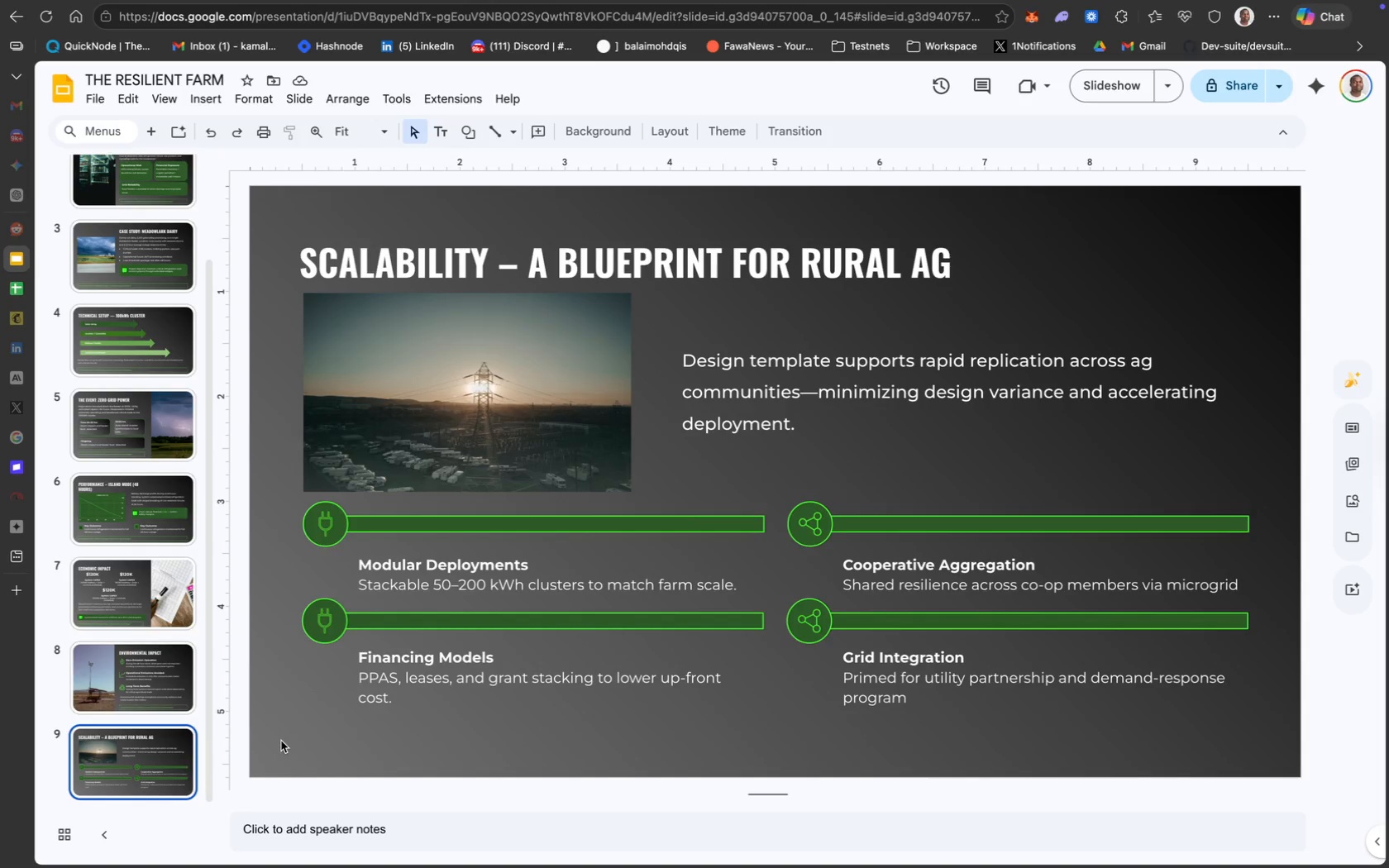 
key(Meta+V)
 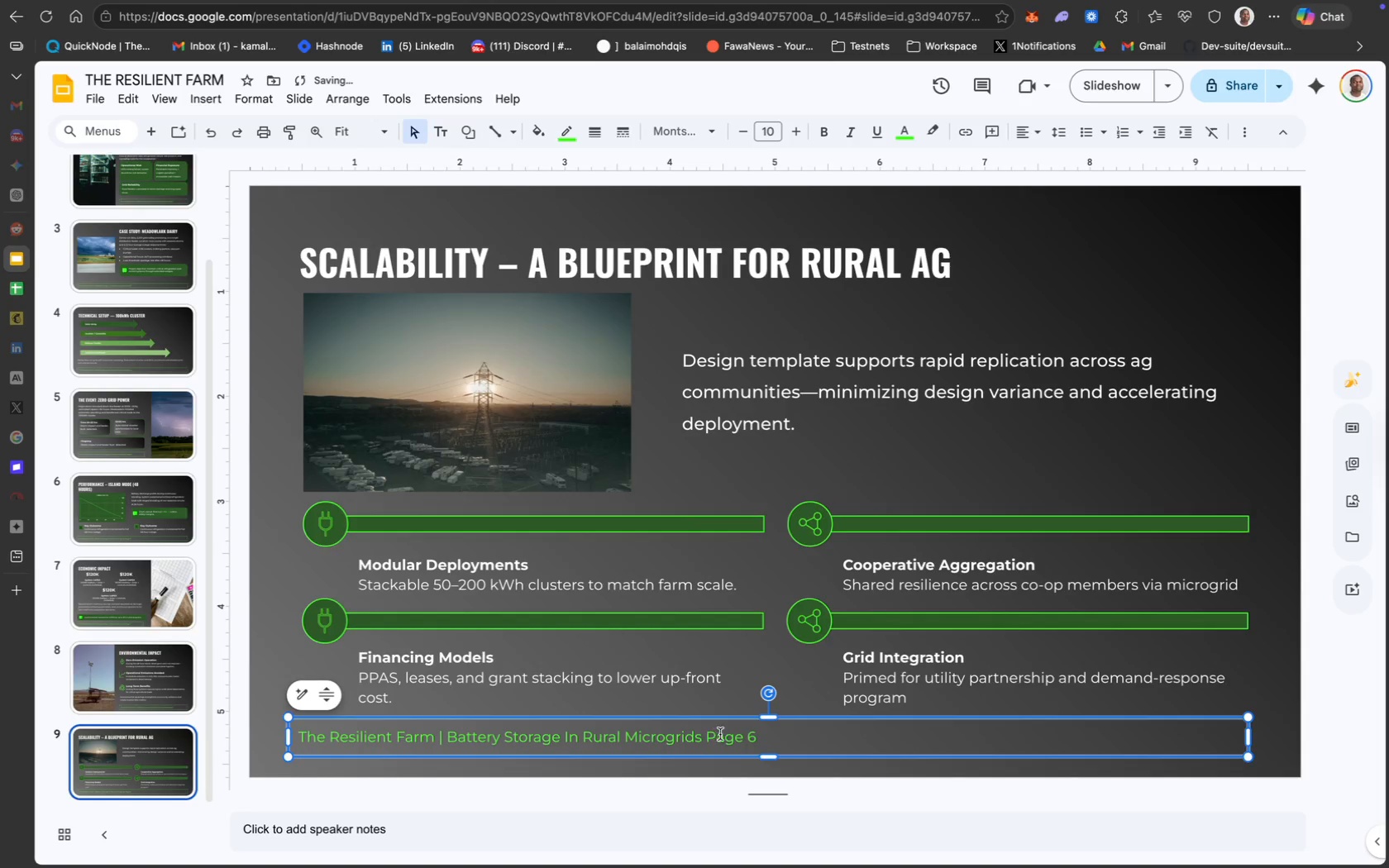 
left_click([751, 737])
 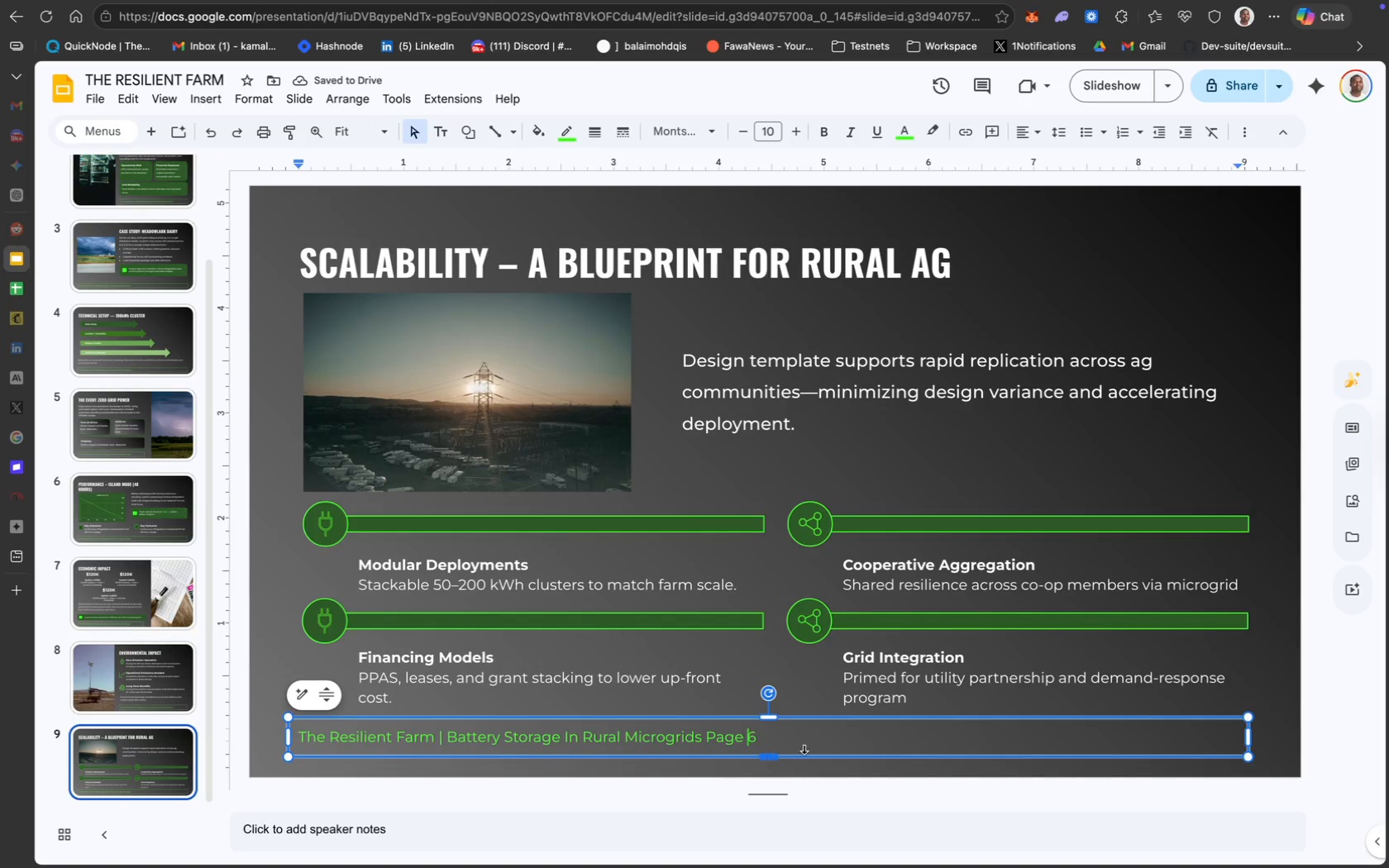 
key(ArrowRight)
 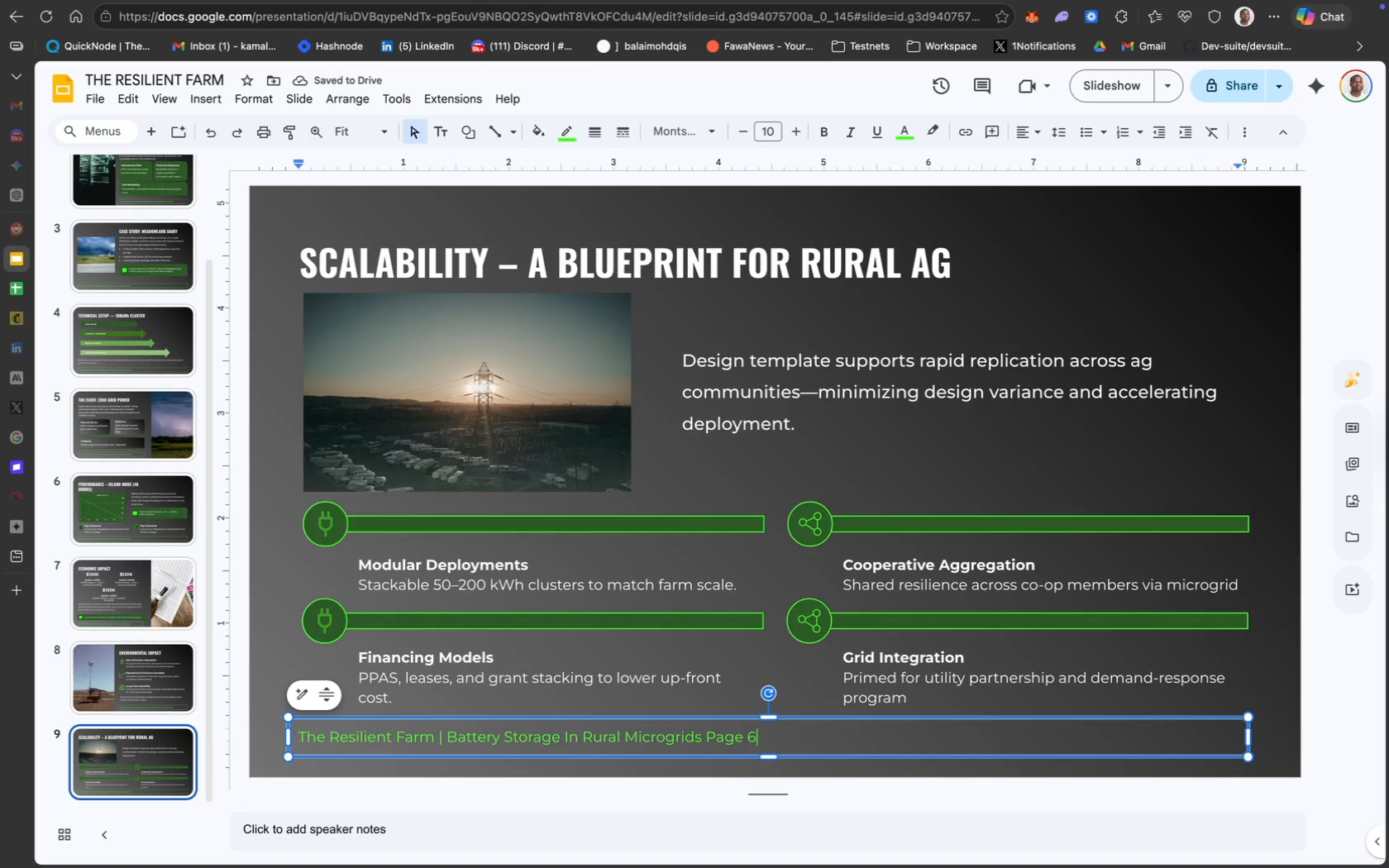 
key(Backspace)
 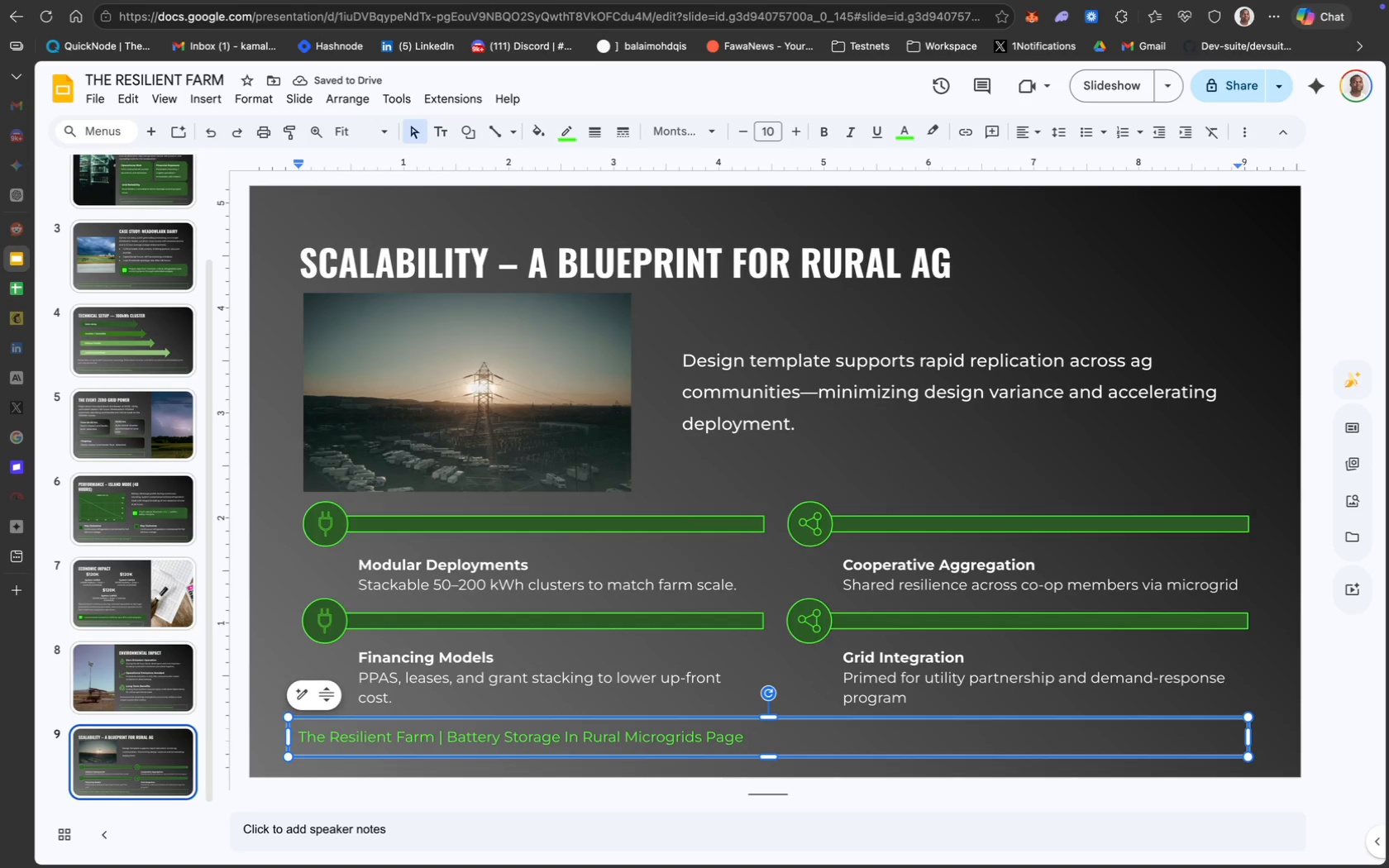 
key(9)
 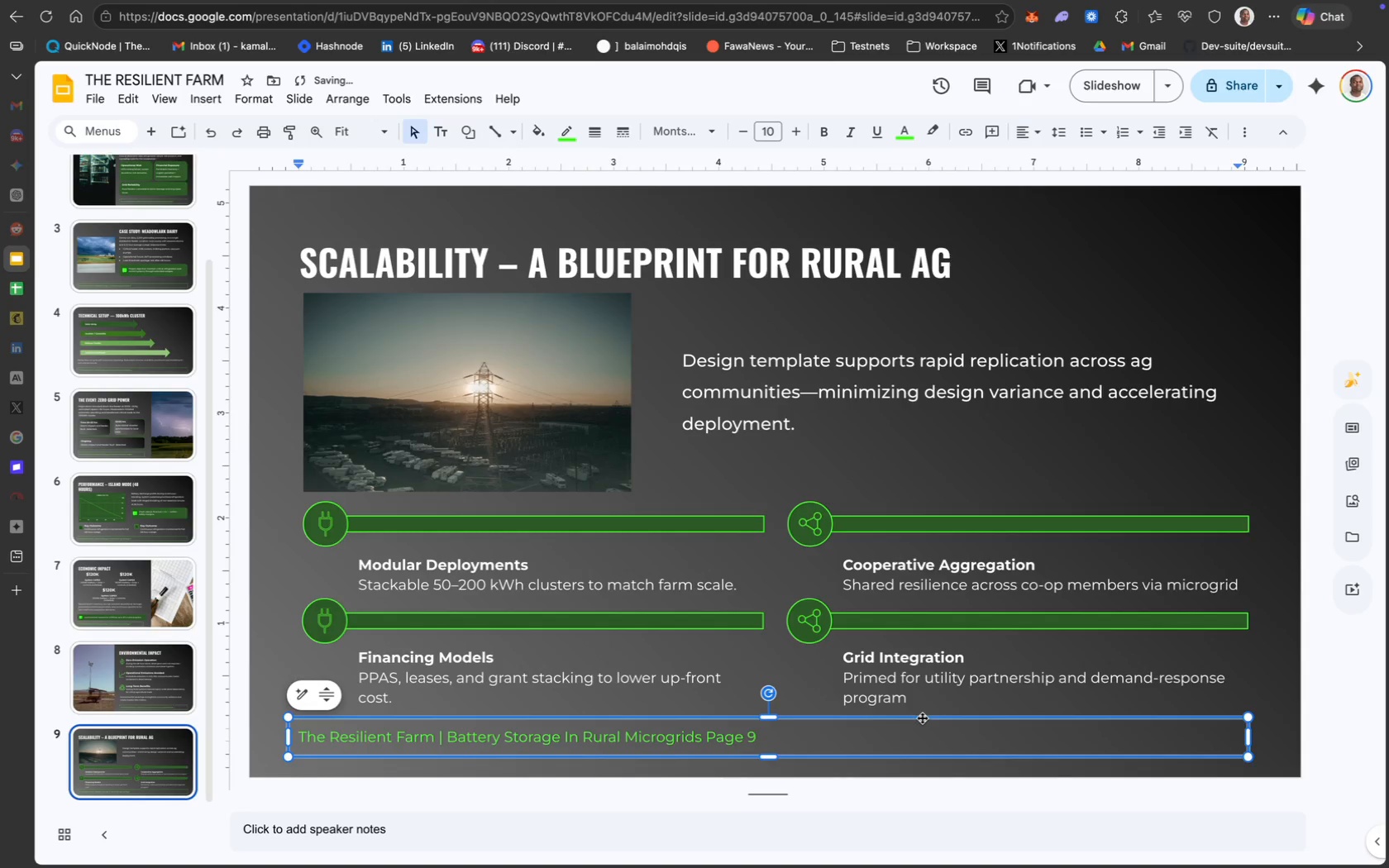 
key(Meta+A)
 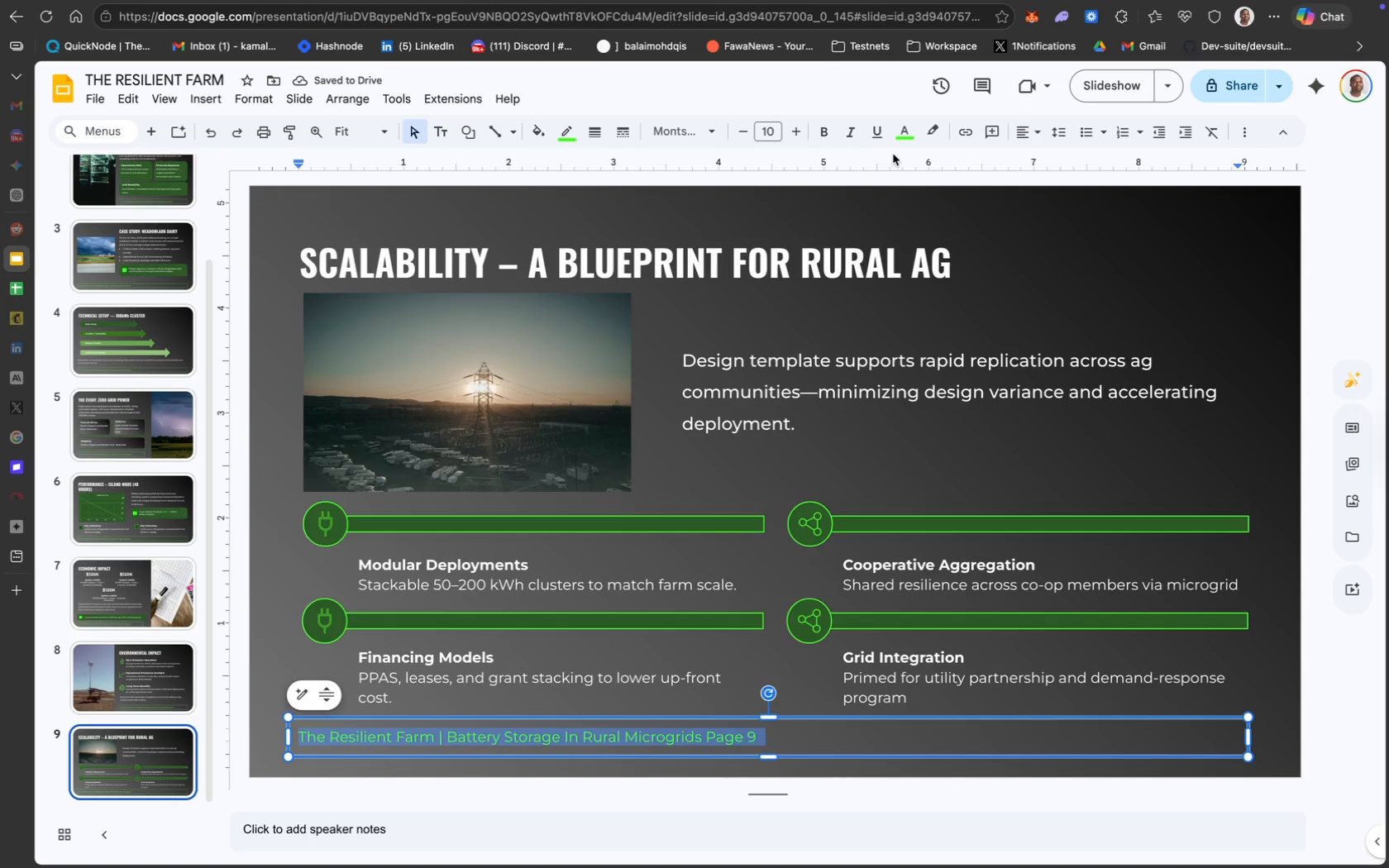 
left_click([899, 139])
 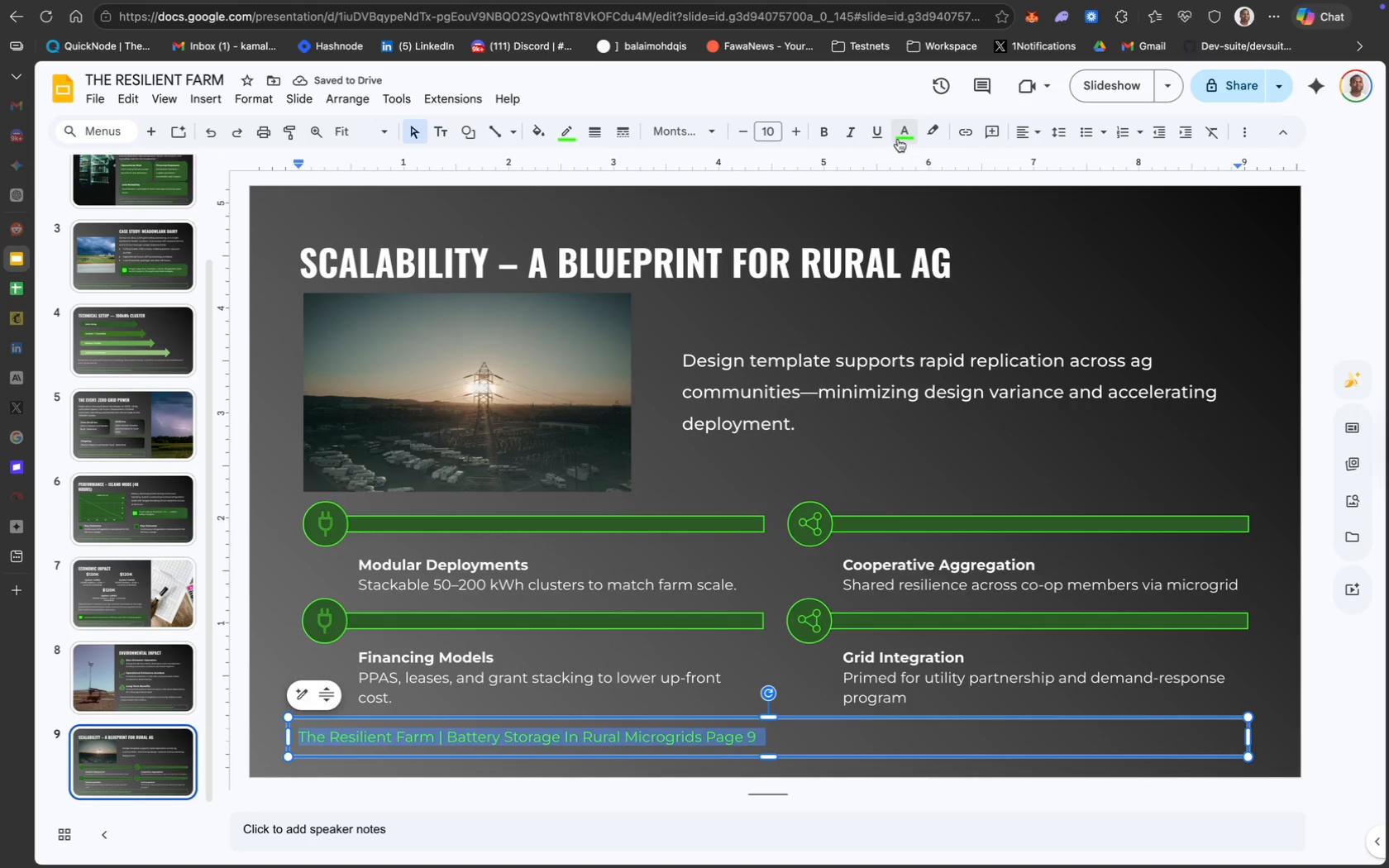 
mouse_move([901, 161])
 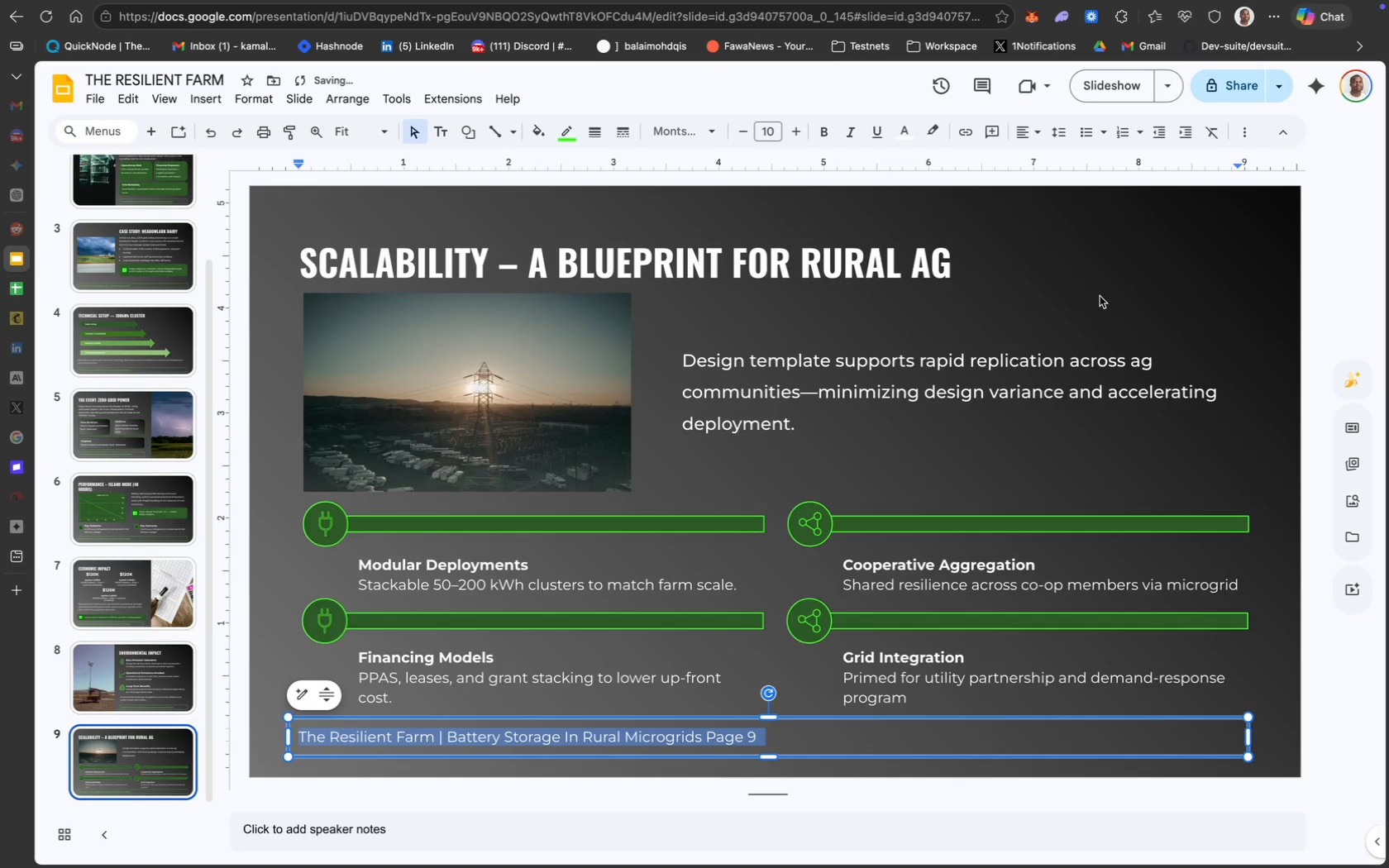 
left_click([1141, 270])
 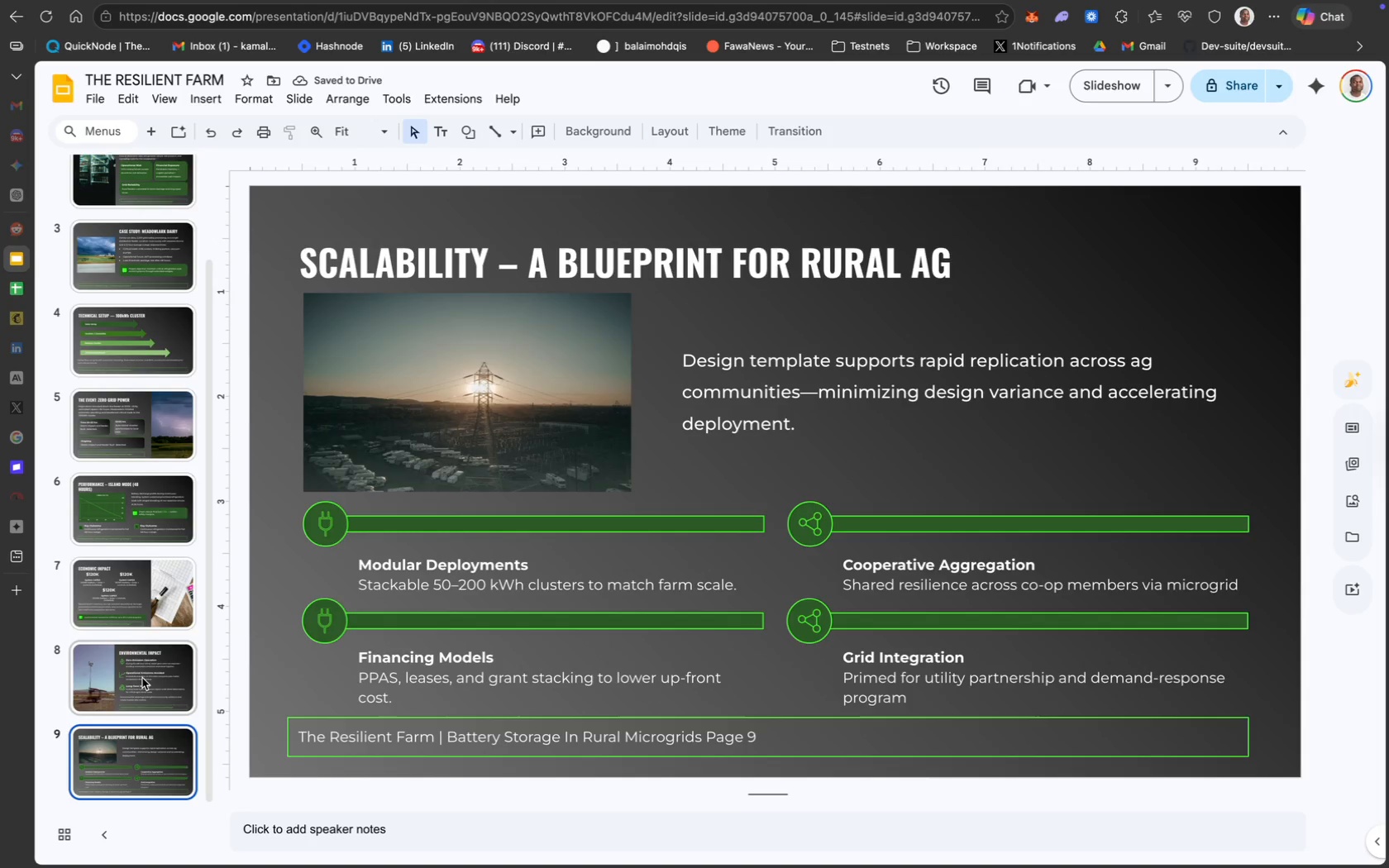 
left_click([132, 606])
 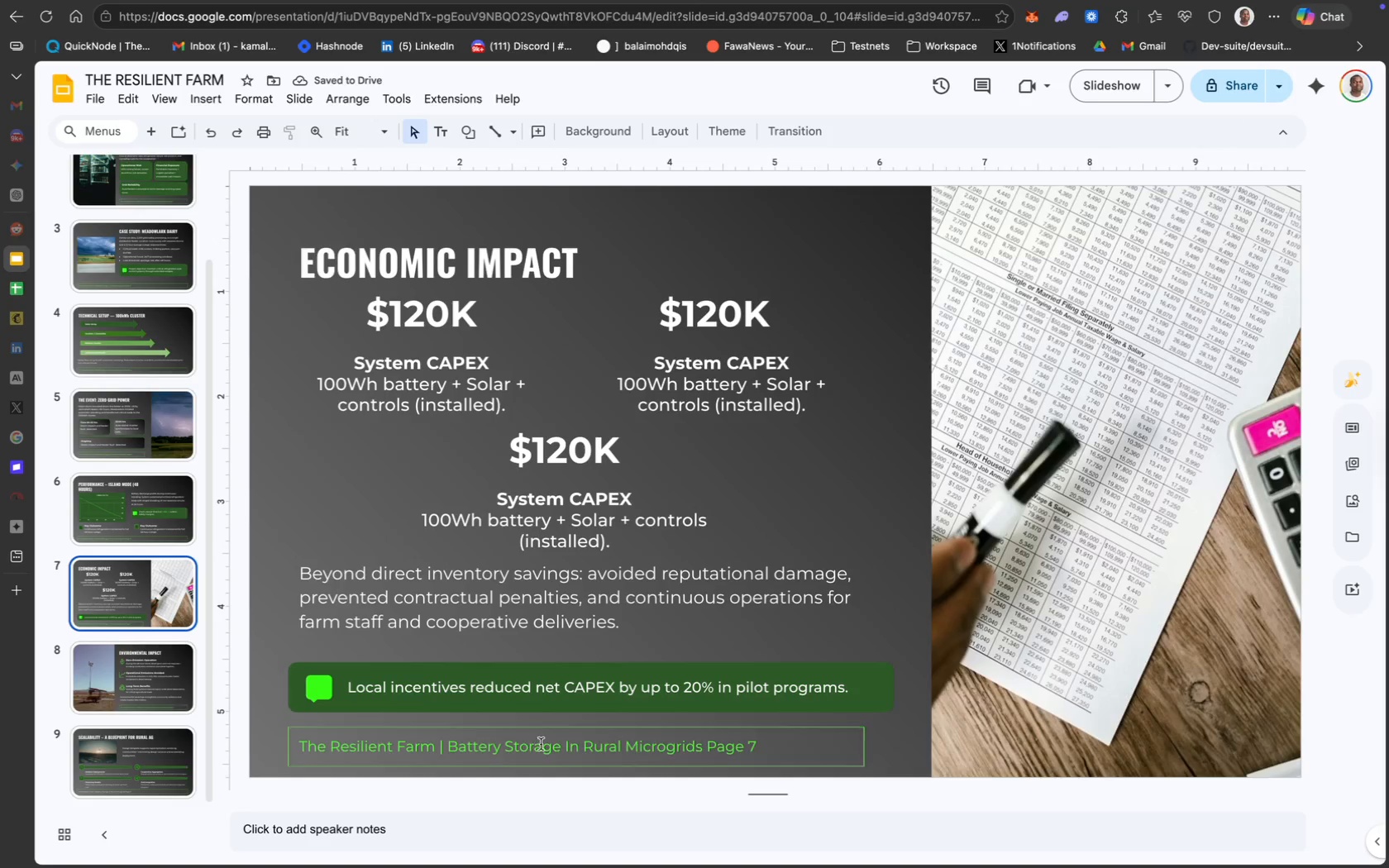 
left_click([551, 749])
 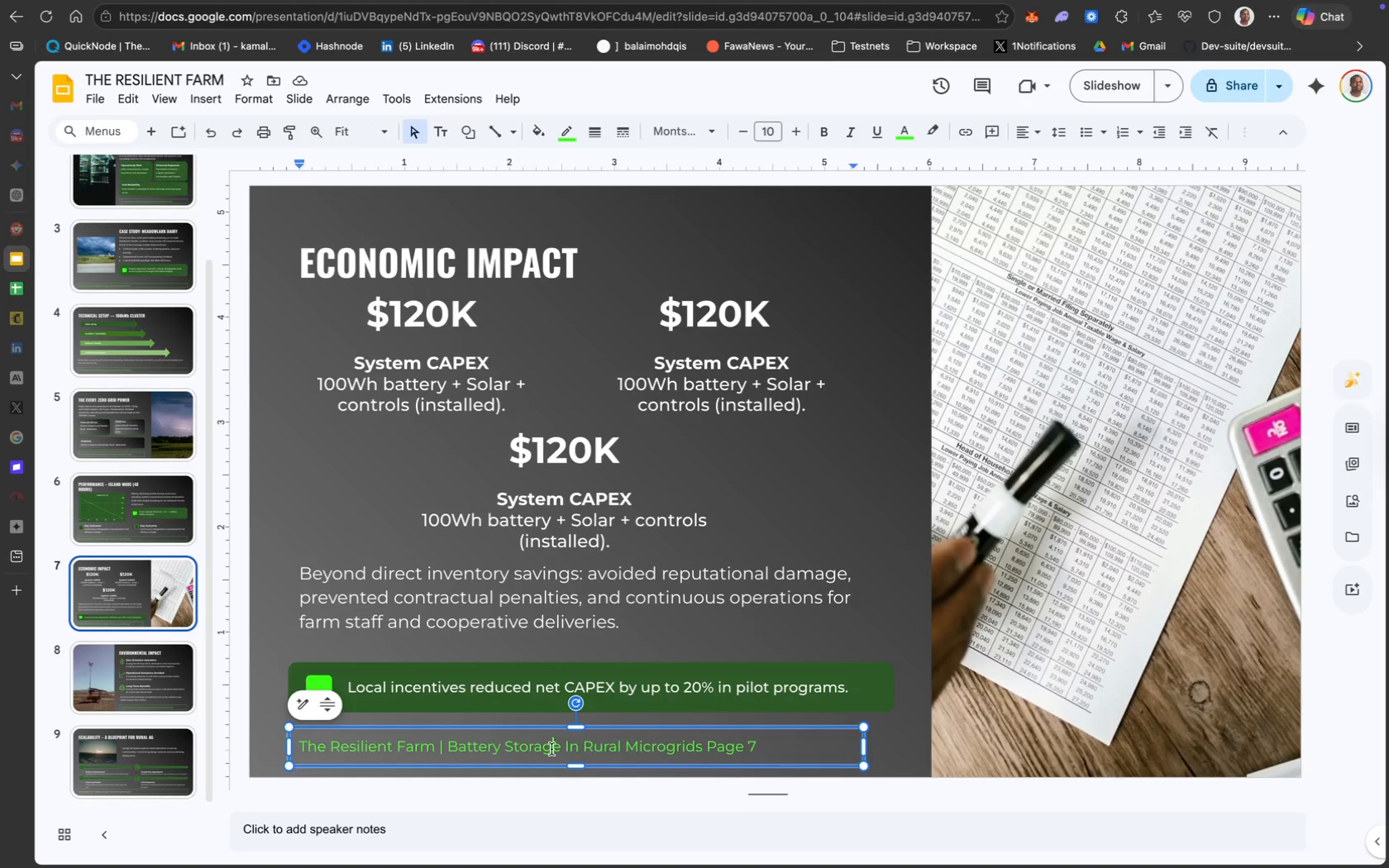 
key(Meta+A)
 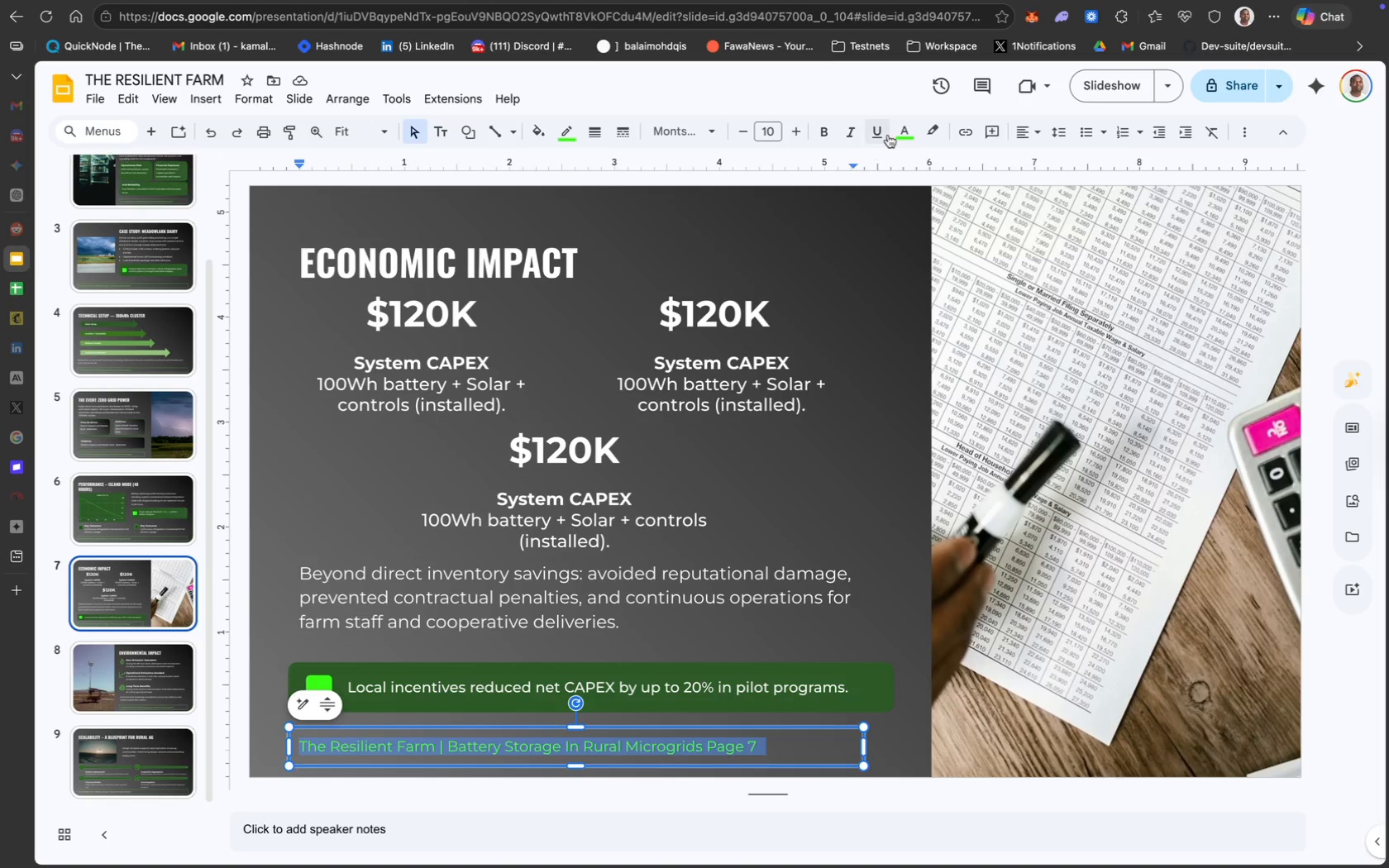 
left_click([902, 131])
 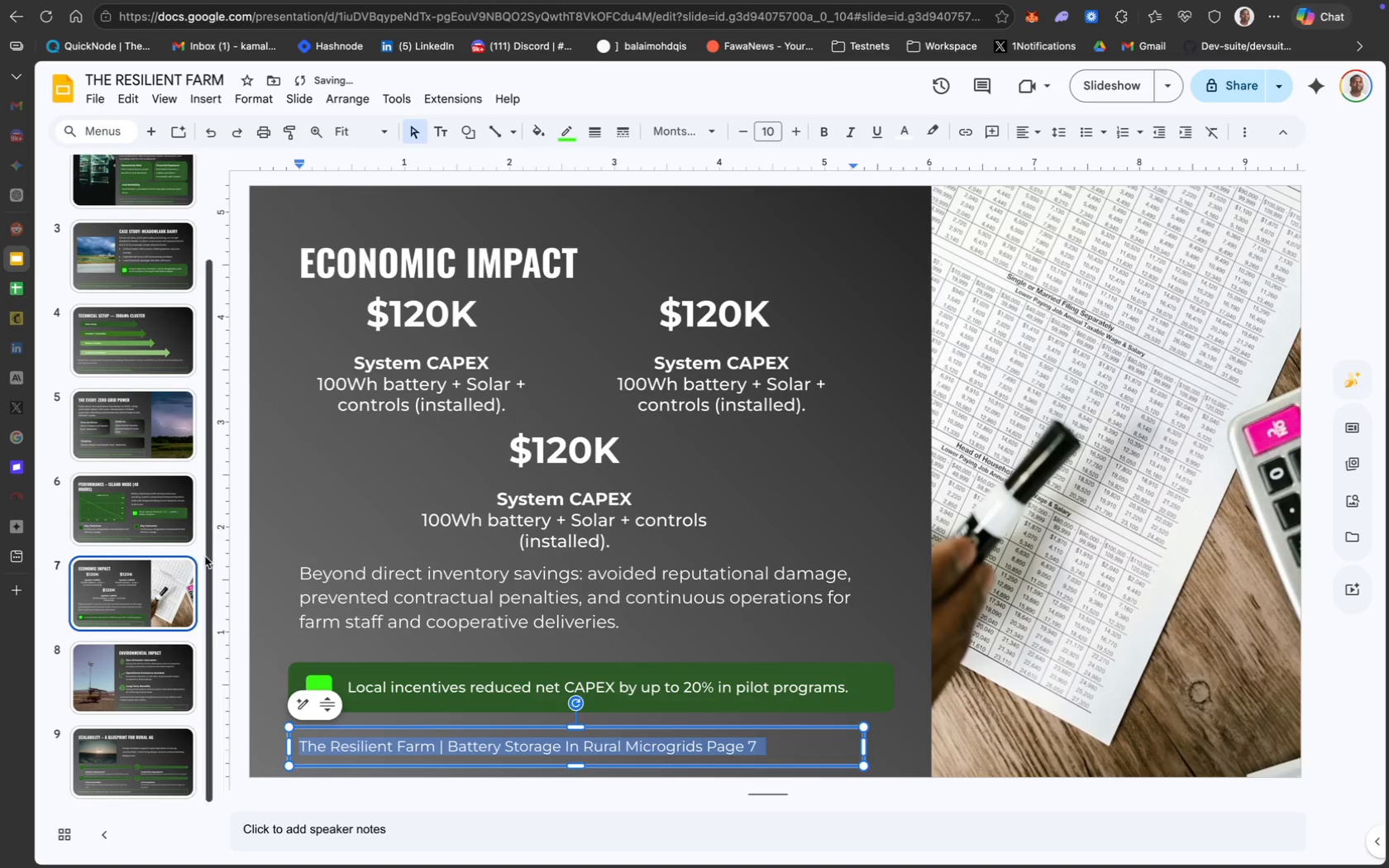 
left_click([151, 513])
 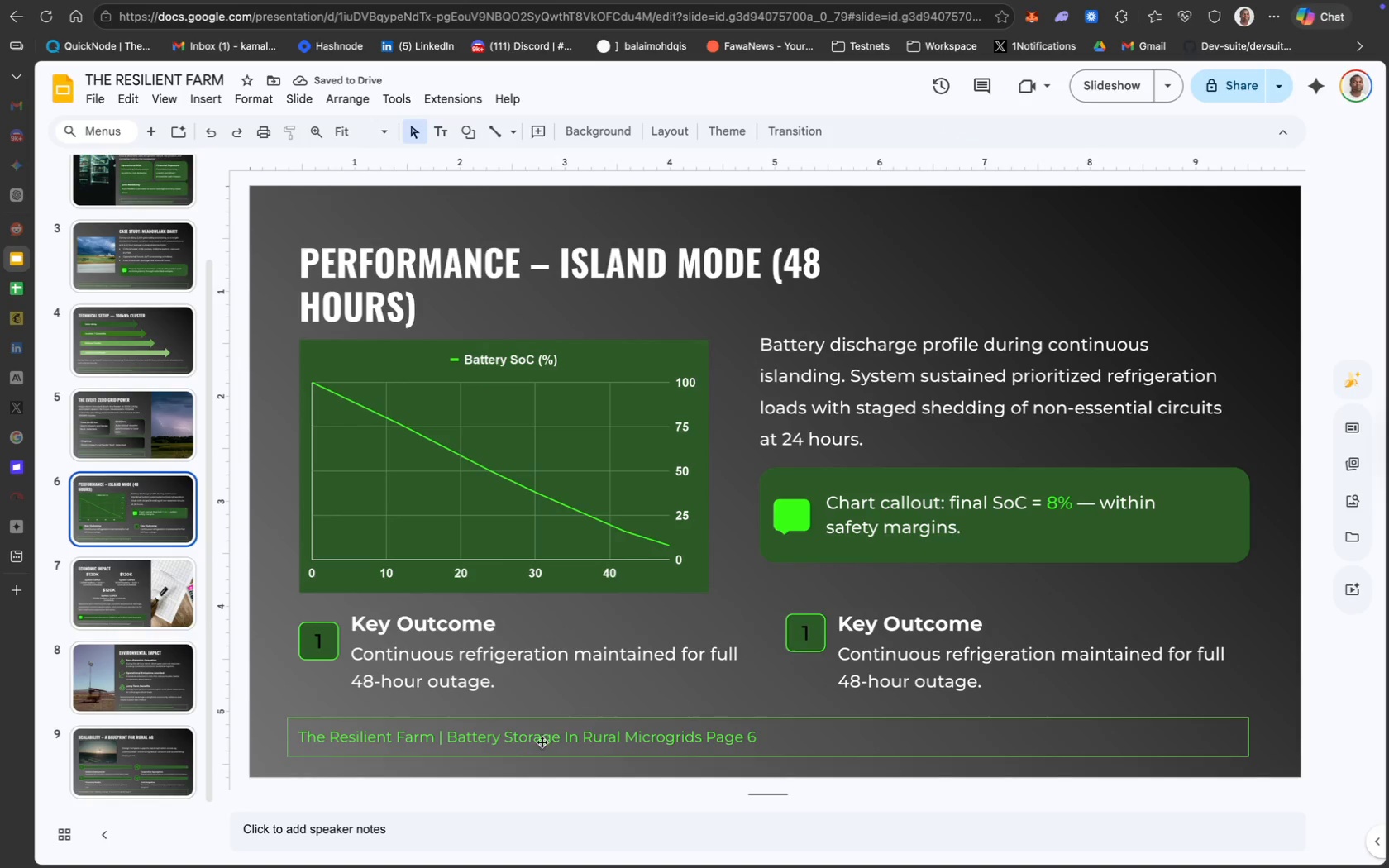 
key(Meta+CommandLeft)
 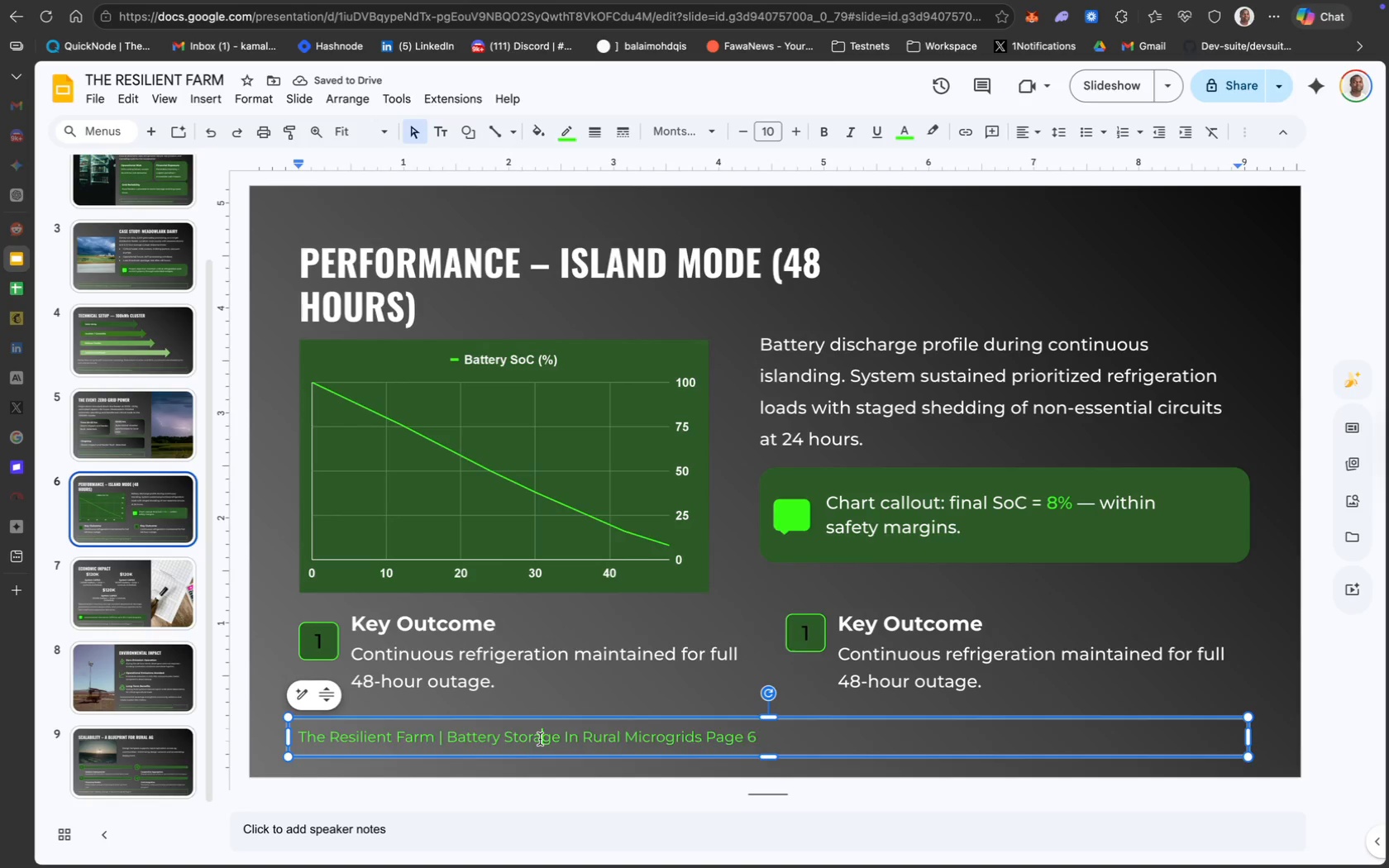 
key(Meta+A)
 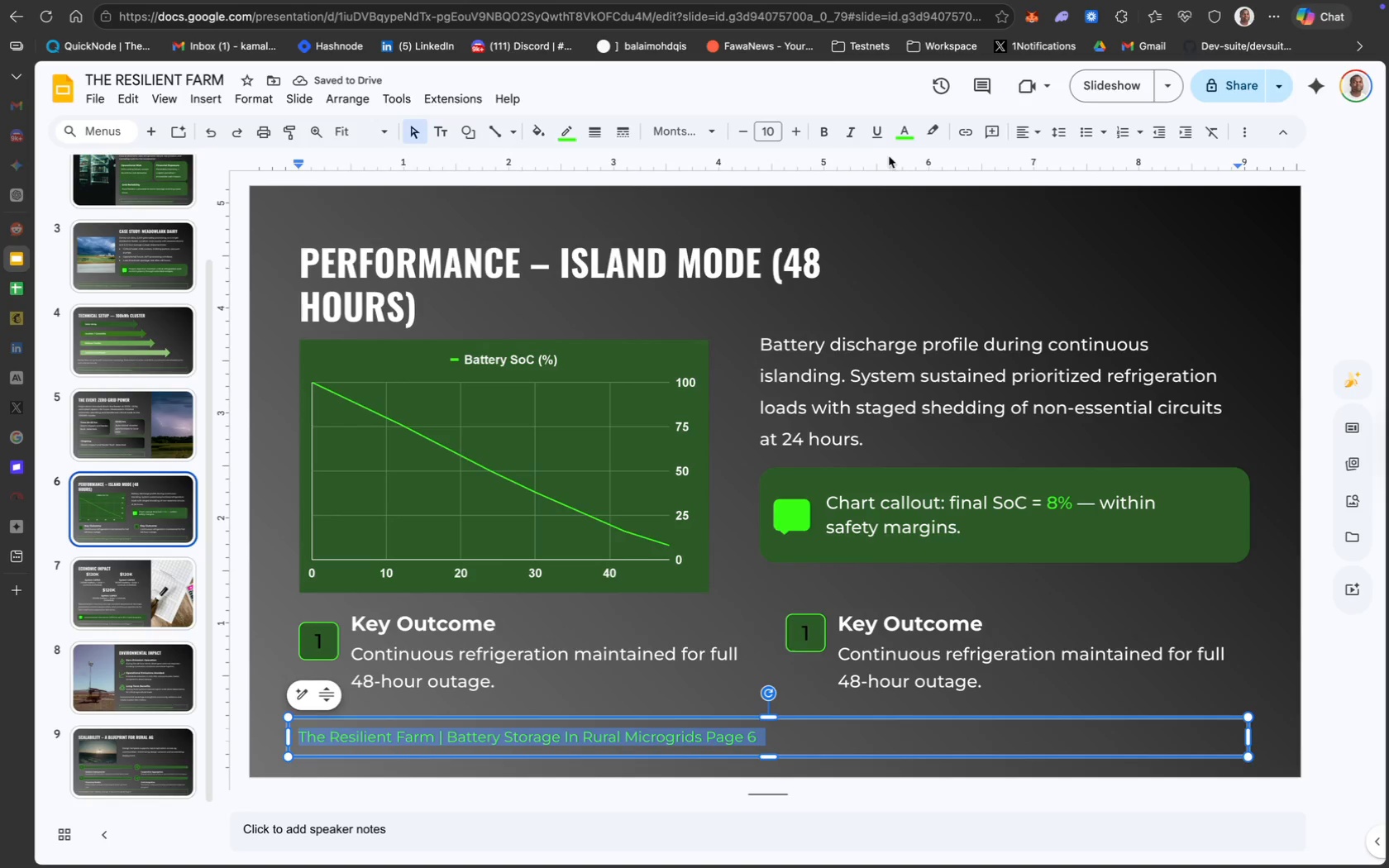 
left_click([895, 144])
 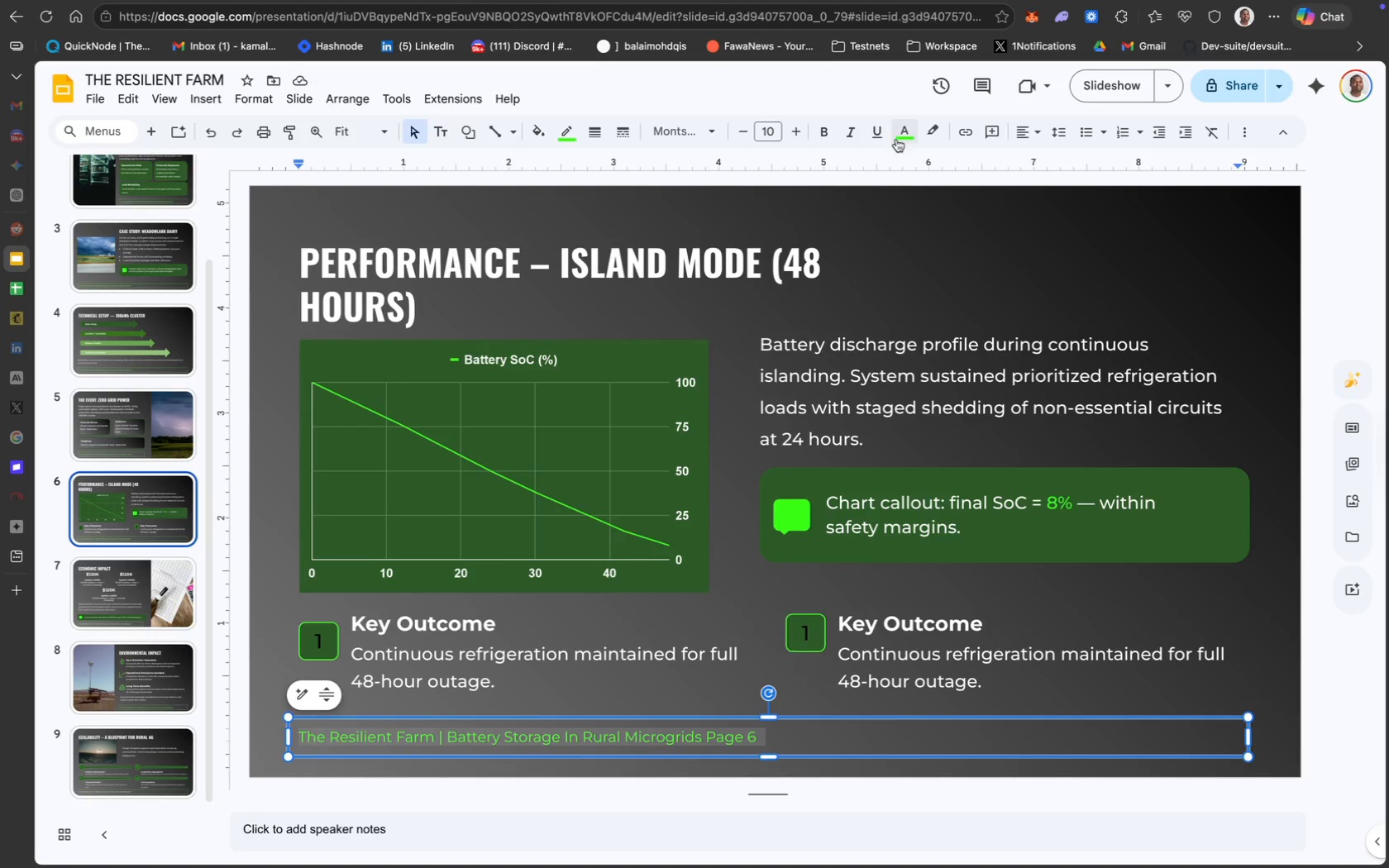 
left_click([897, 139])
 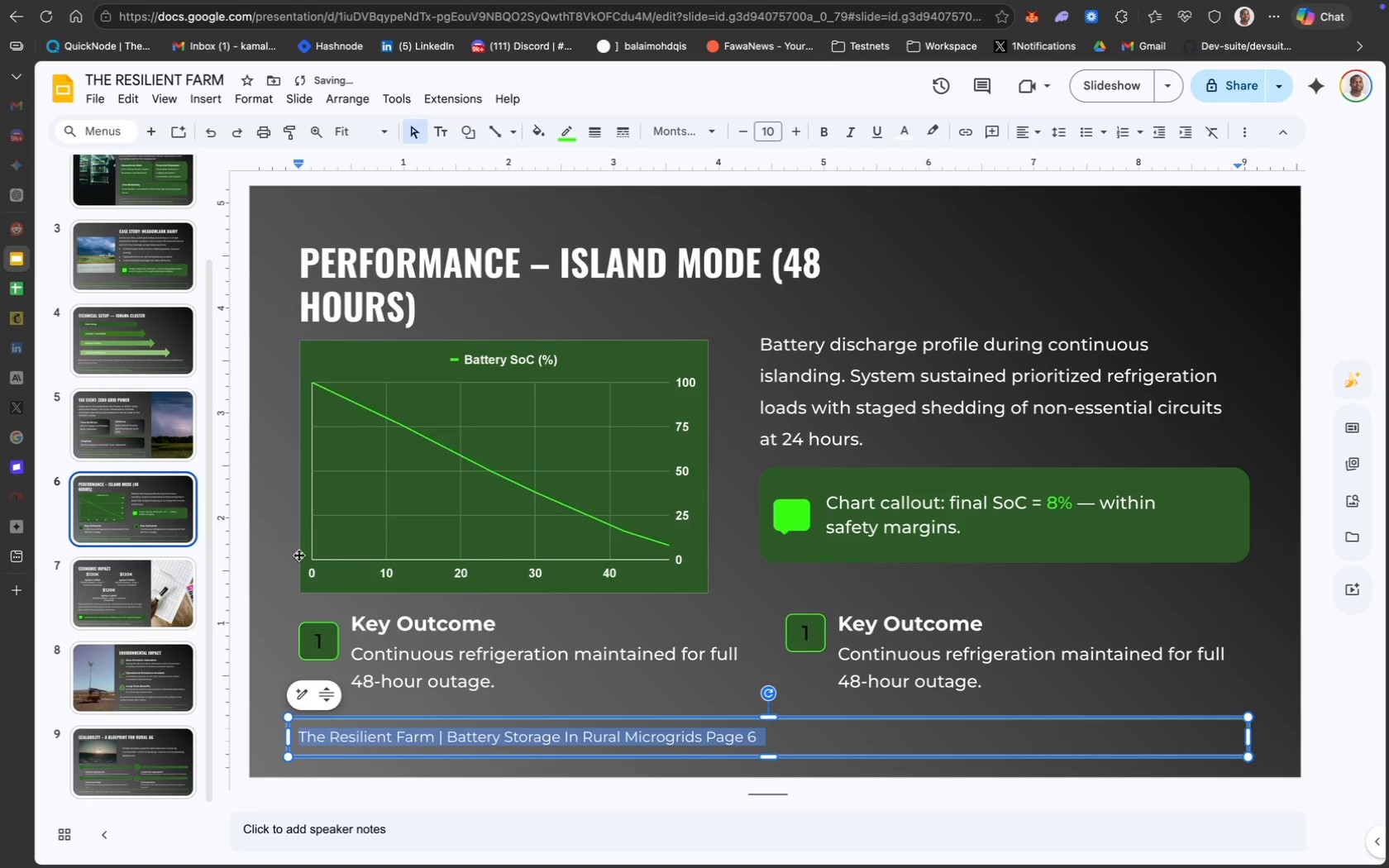 
left_click([141, 668])
 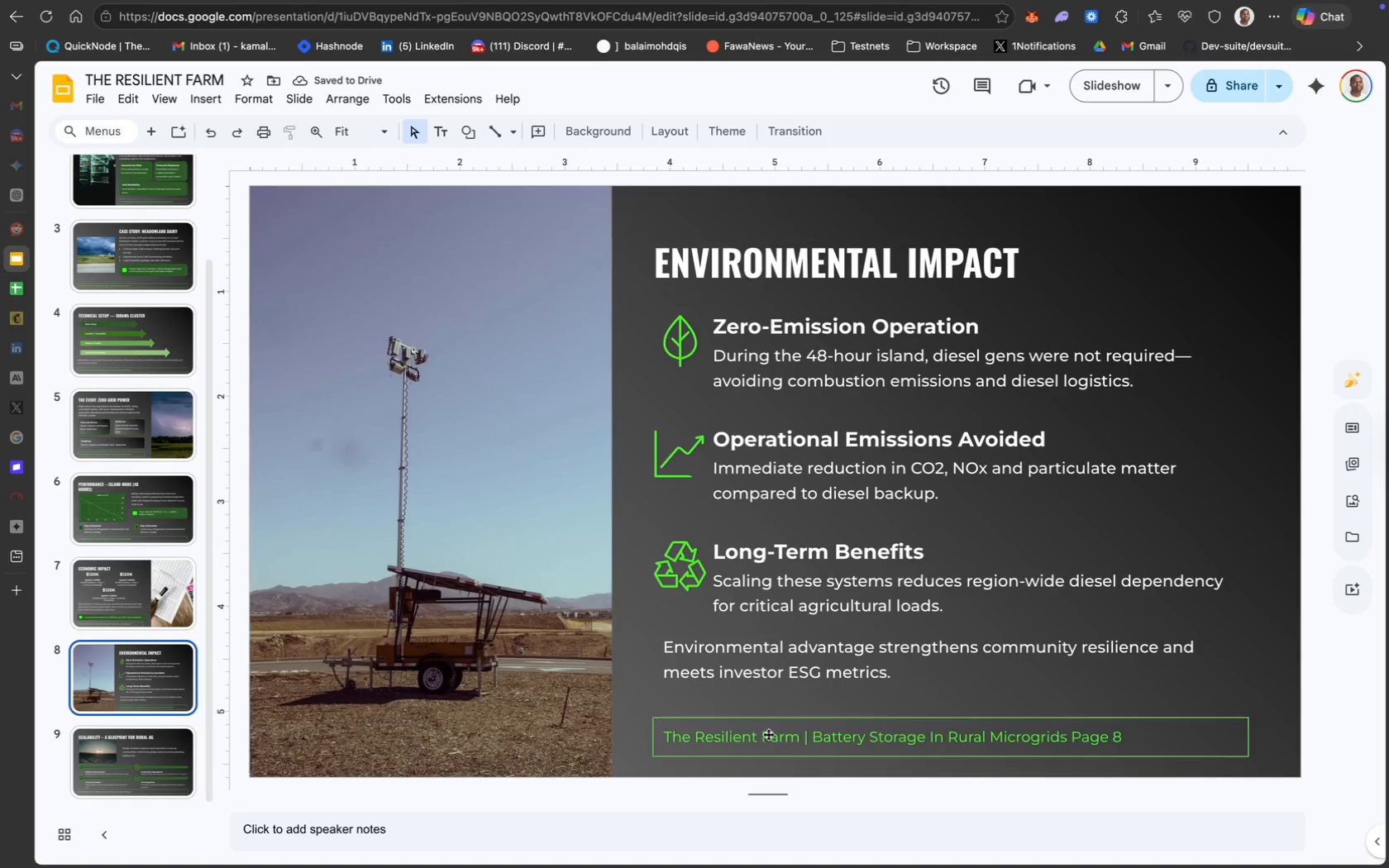 
key(Meta+CommandLeft)
 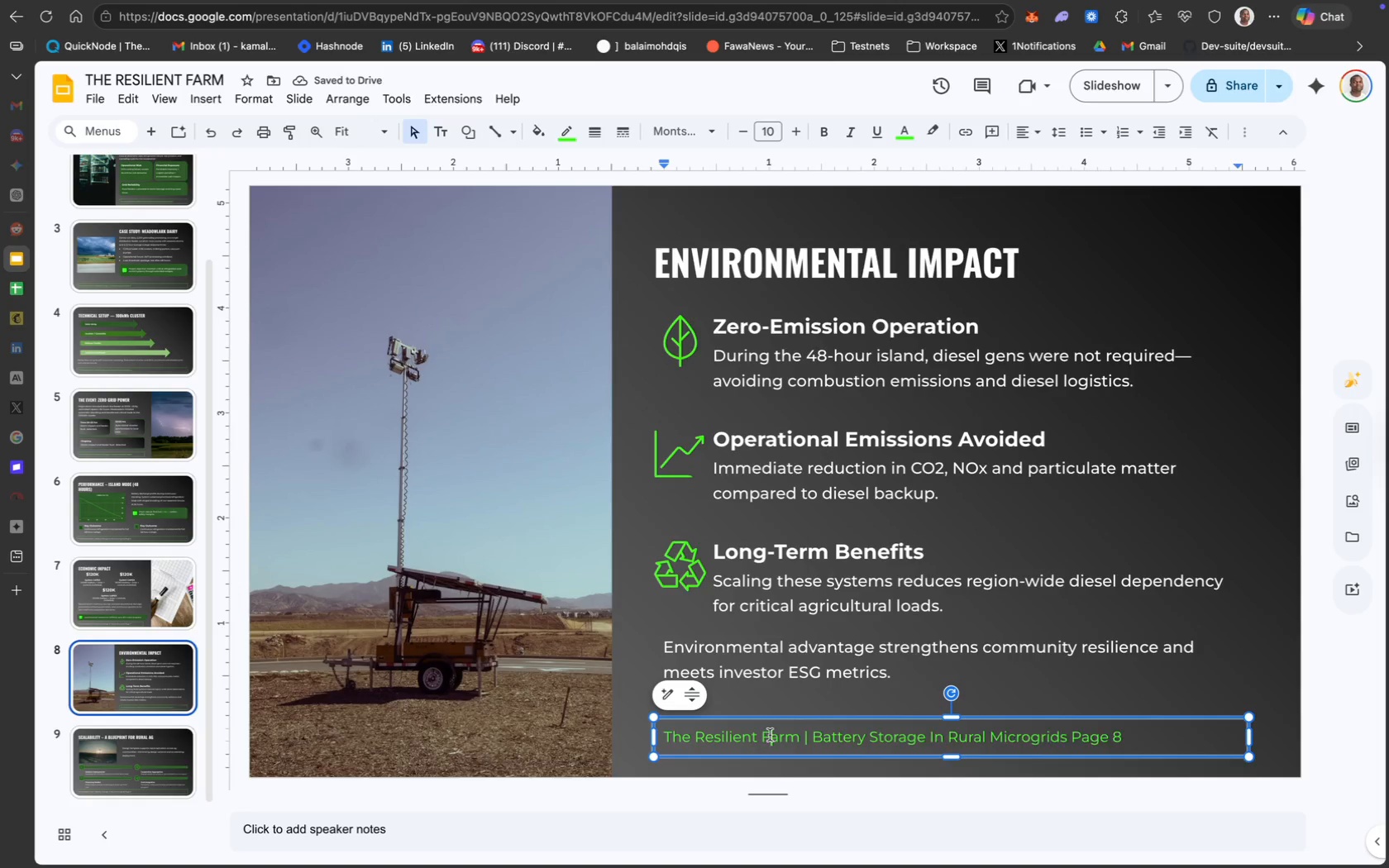 
key(Meta+A)
 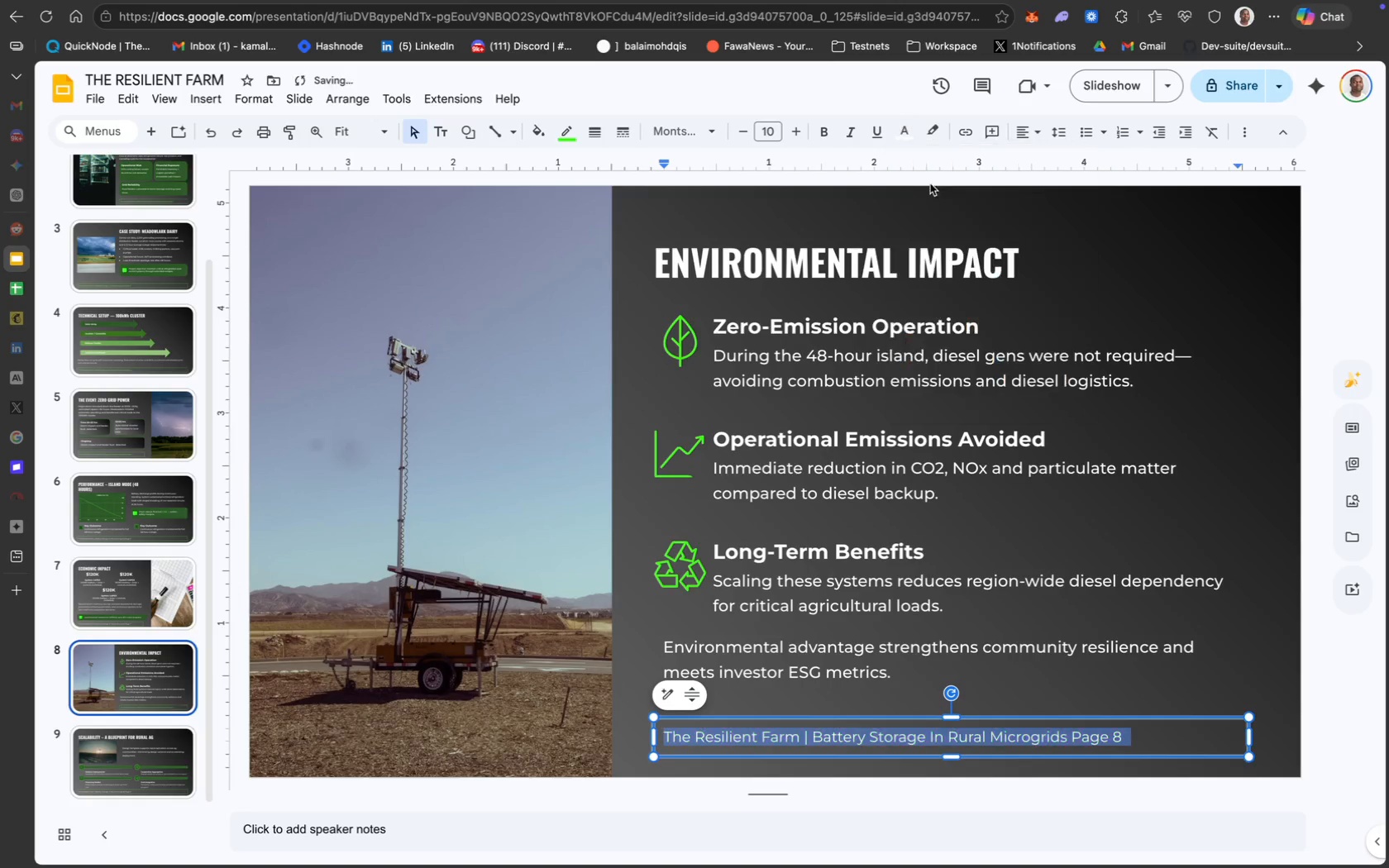 
left_click([131, 443])
 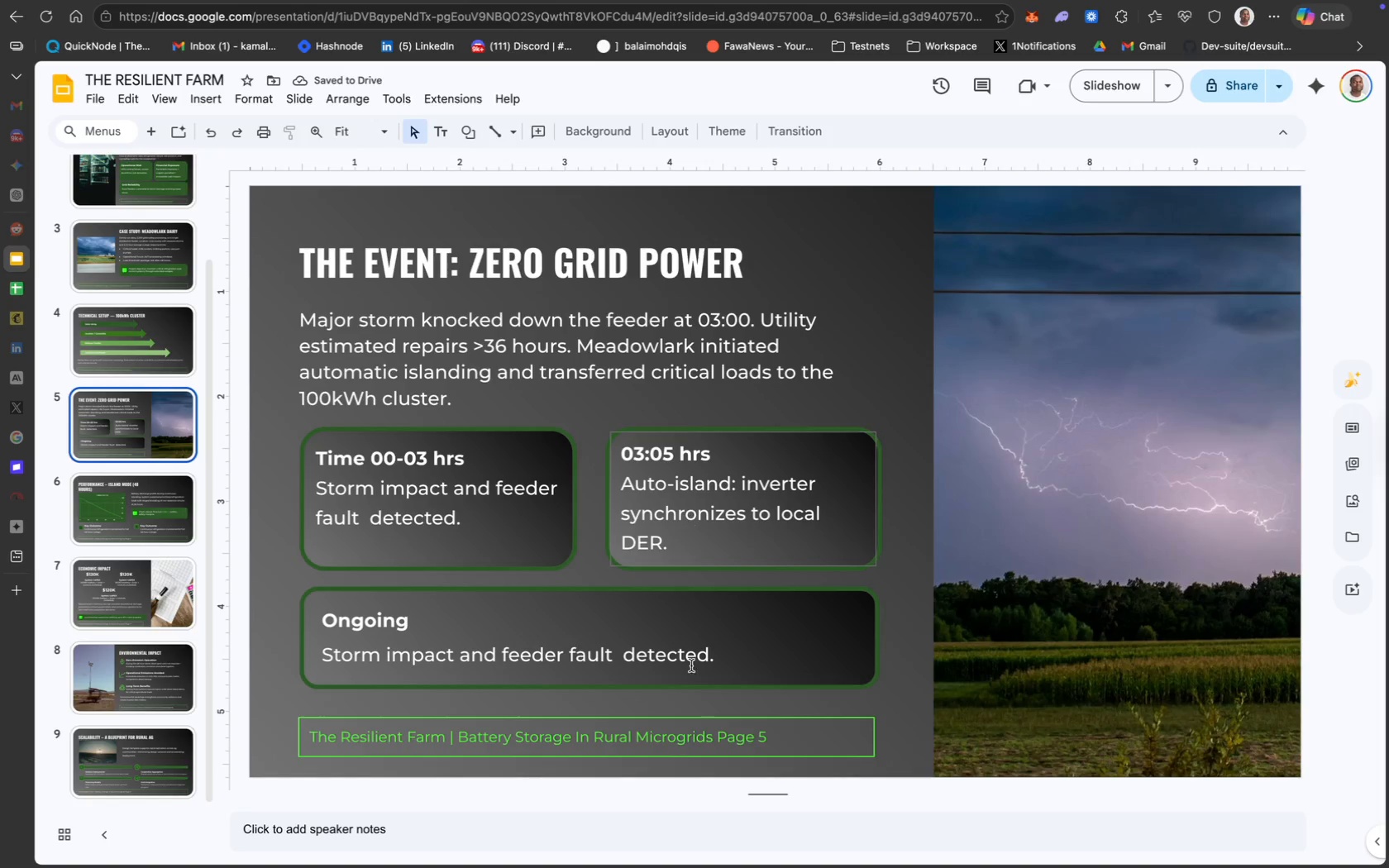 
left_click([712, 738])
 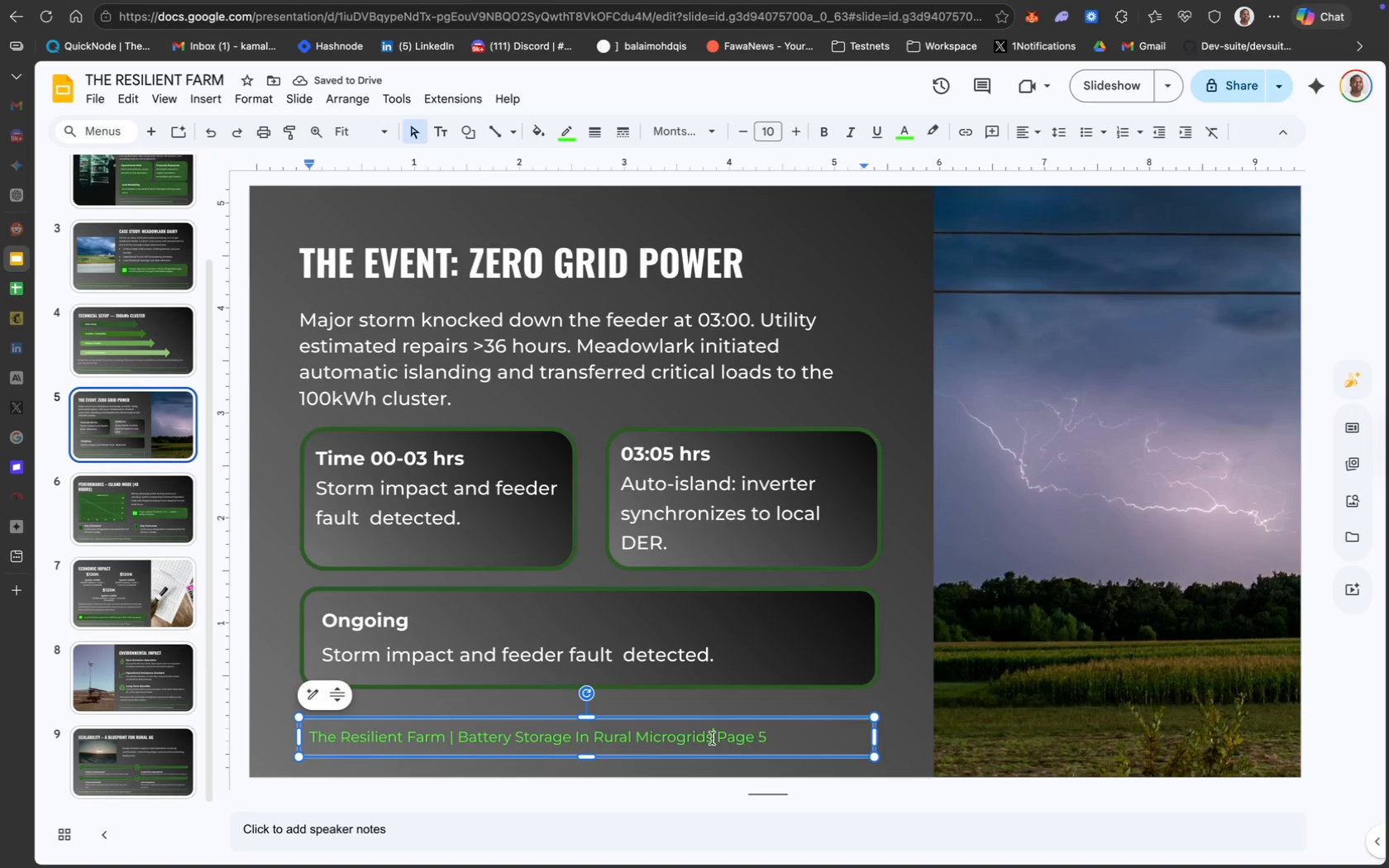 
key(Meta+CommandLeft)
 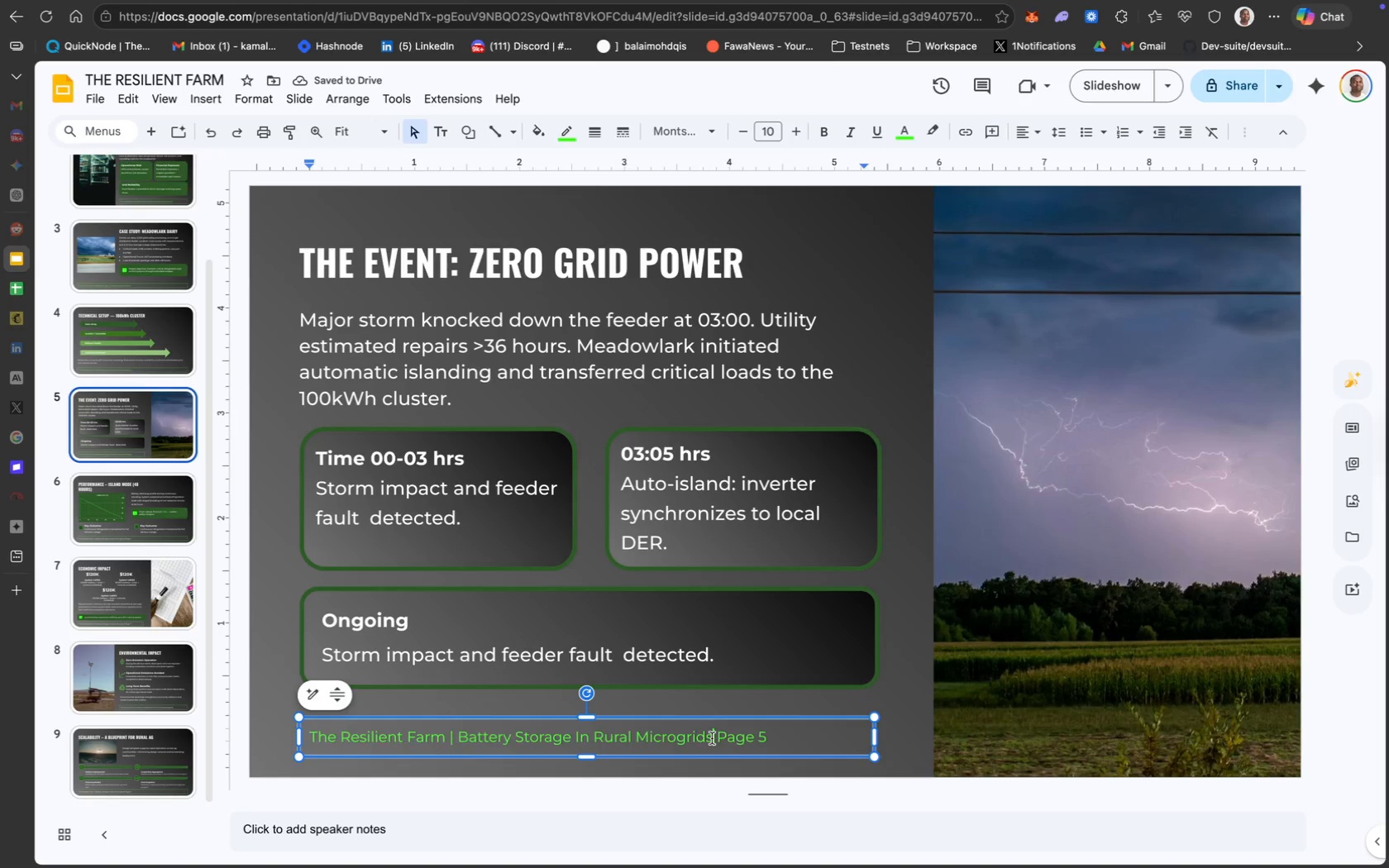 
key(Meta+A)
 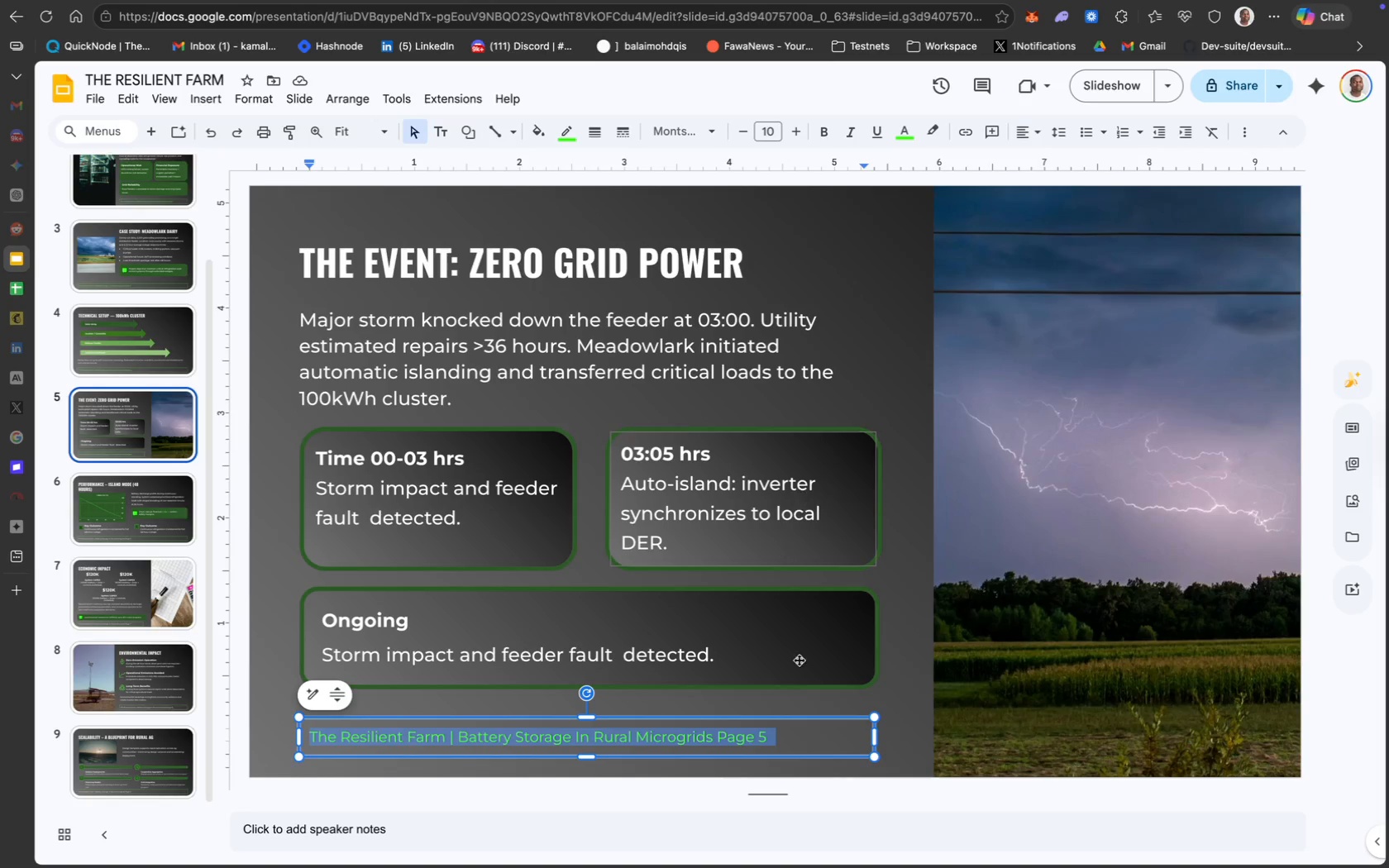 
left_click([889, 700])
 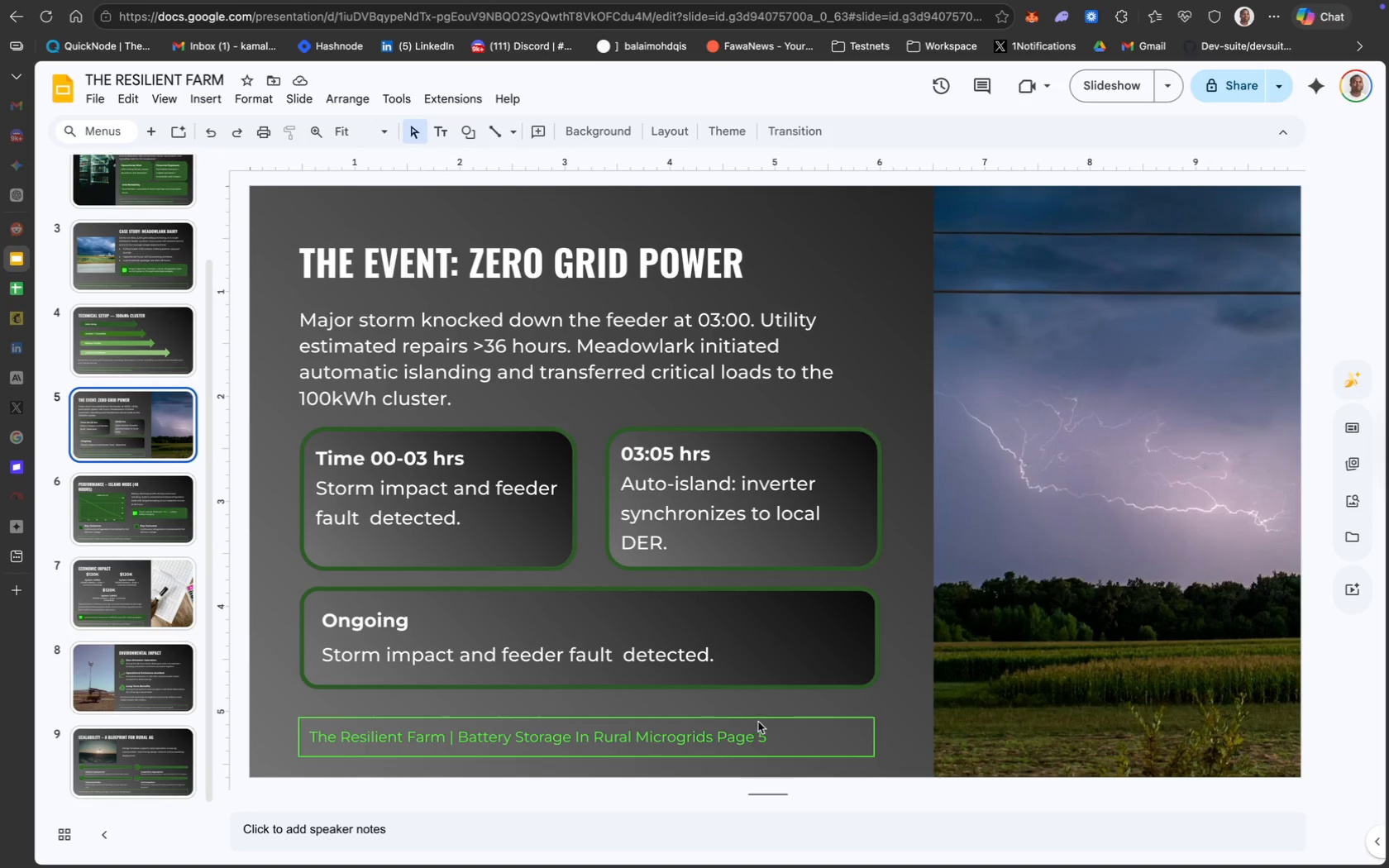 
left_click([752, 726])
 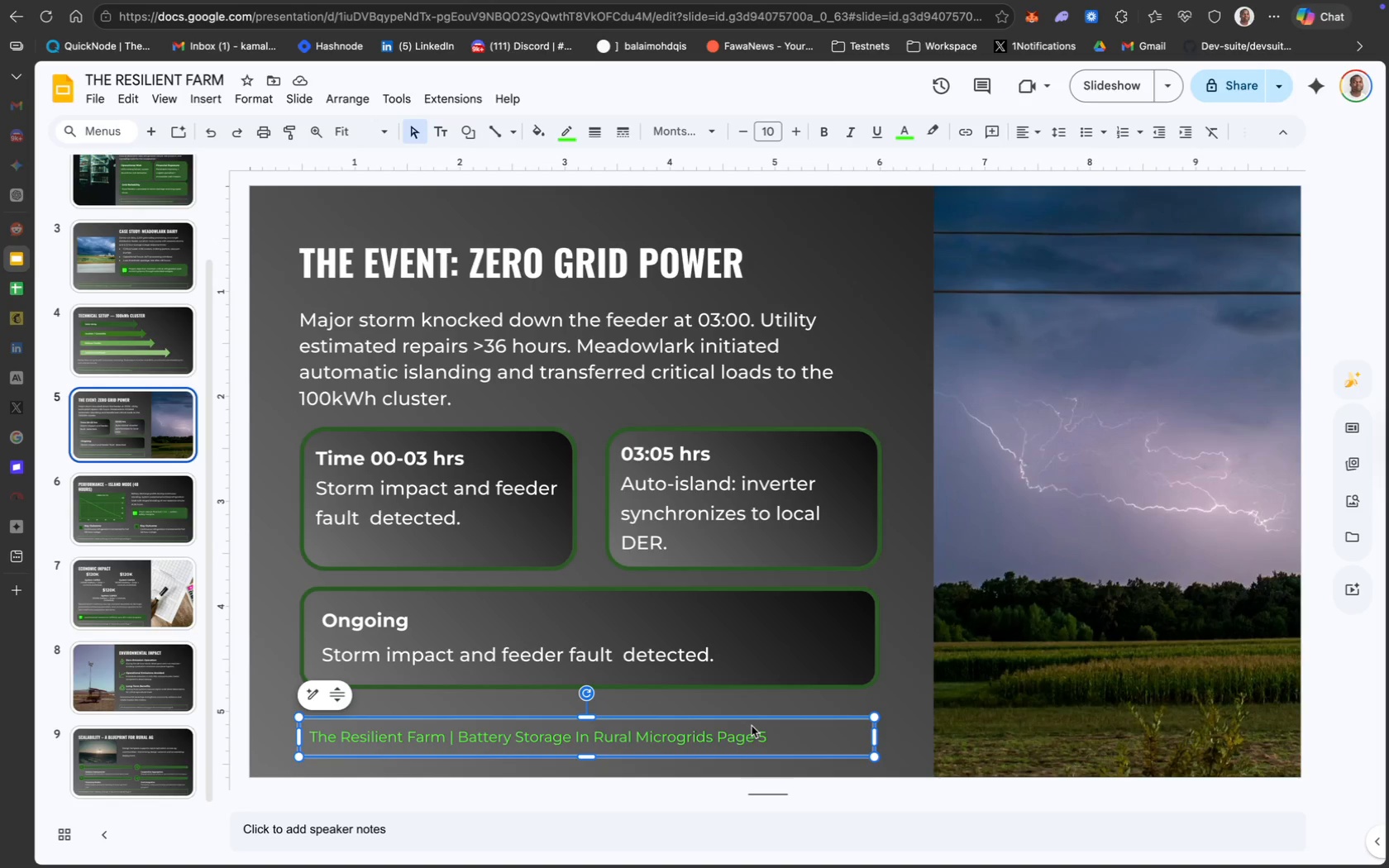 
key(Meta+A)
 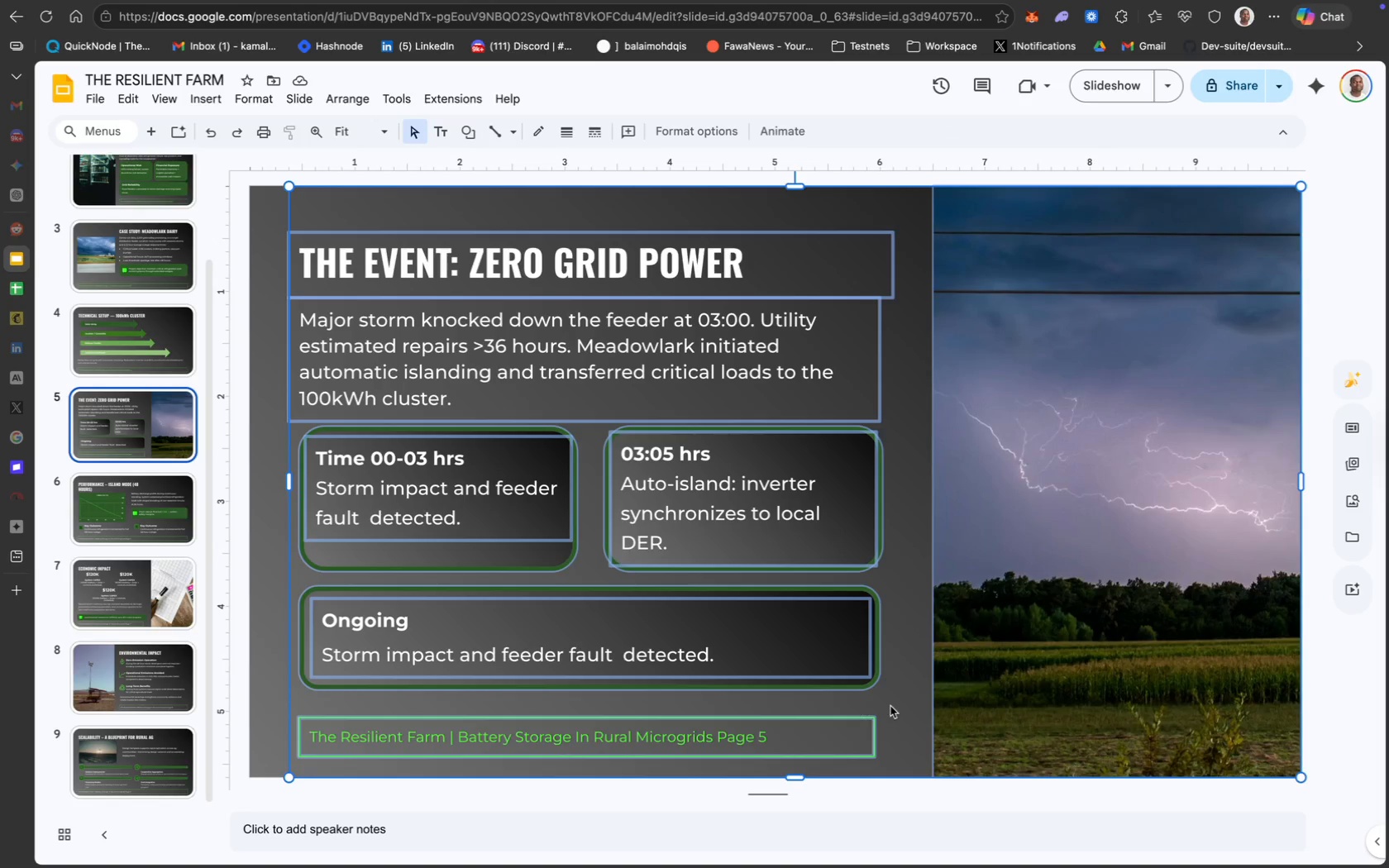 
left_click([891, 706])
 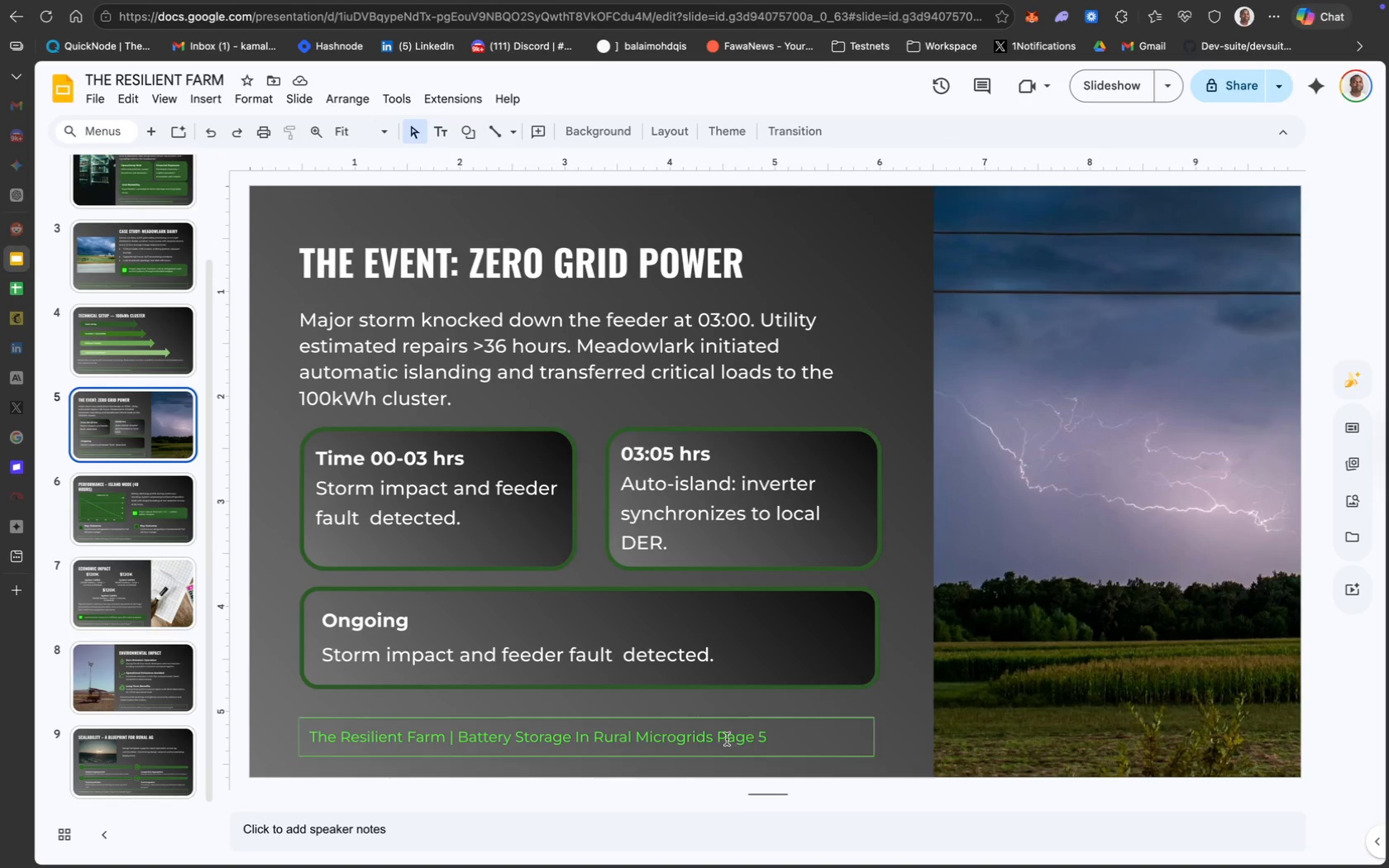 
left_click([725, 737])
 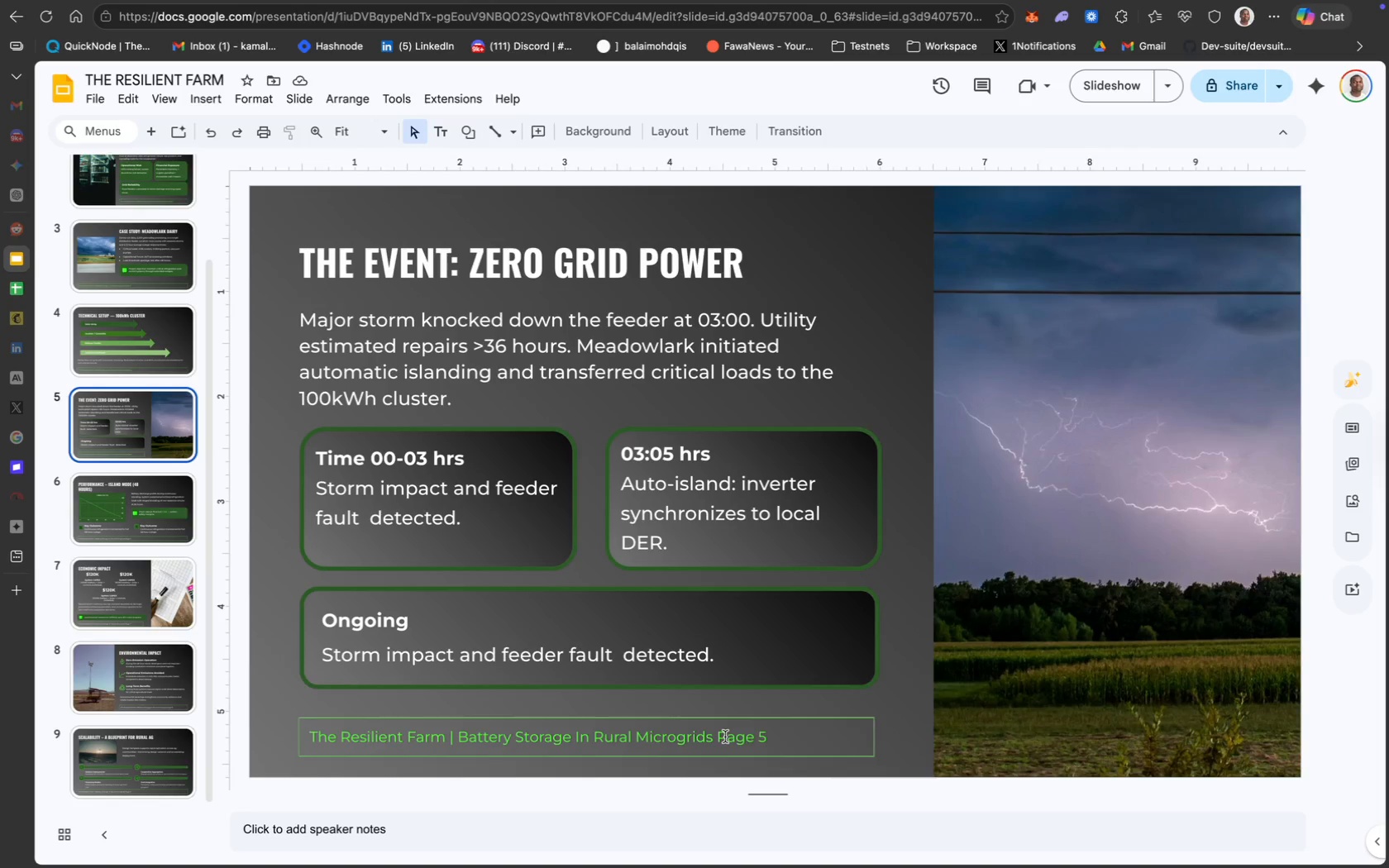 
key(Meta+A)
 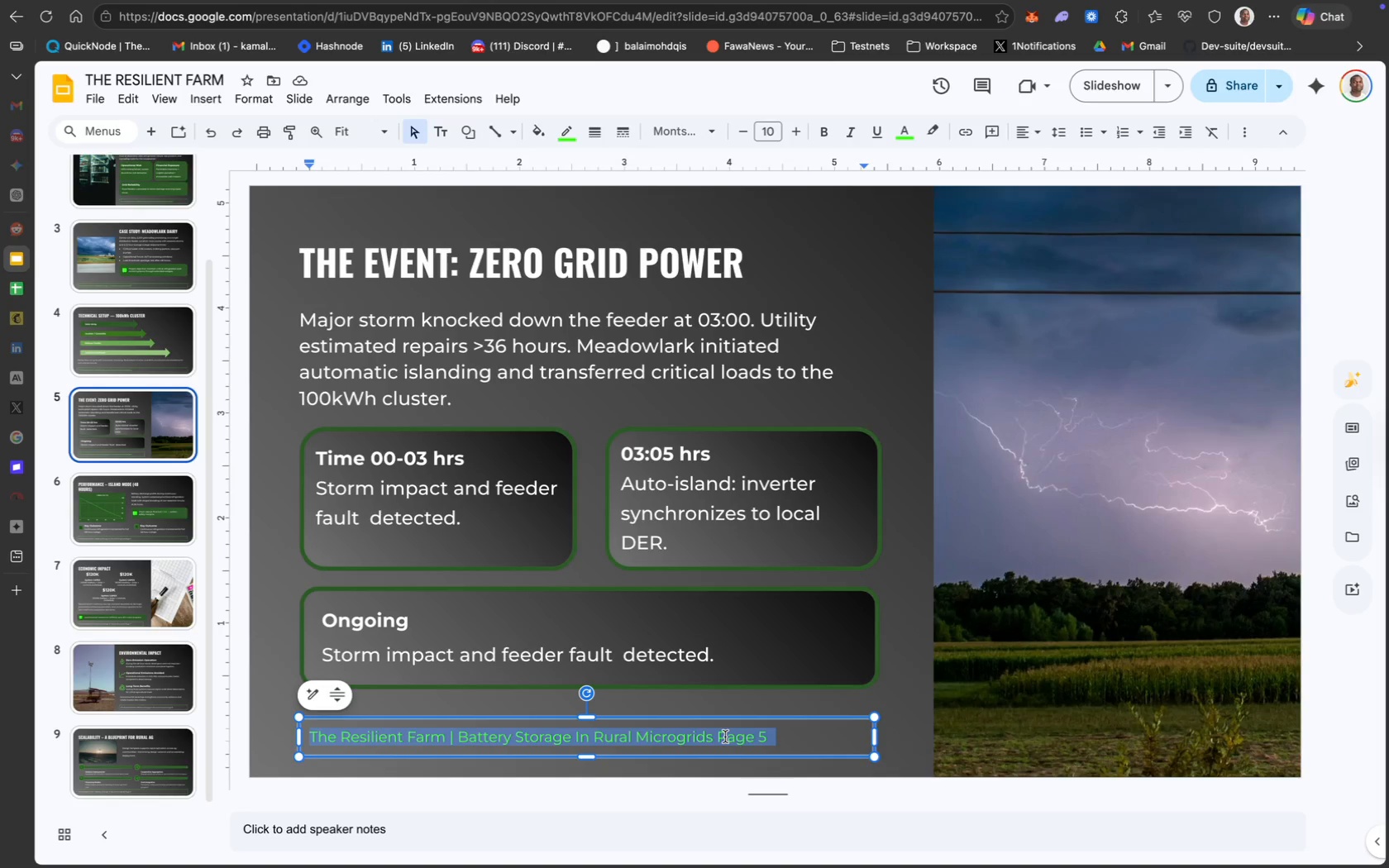 
left_click([725, 737])
 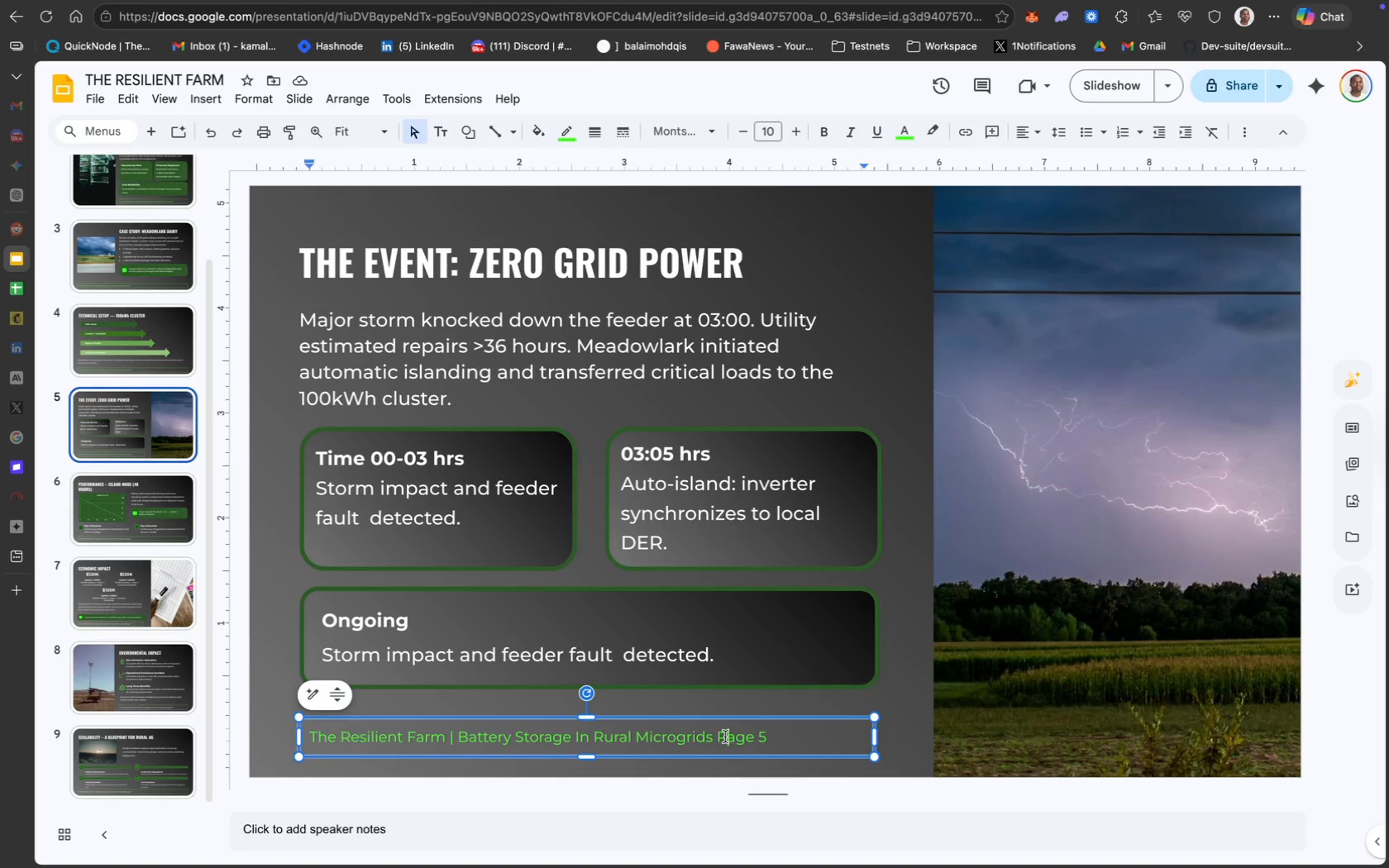 
left_click([725, 737])
 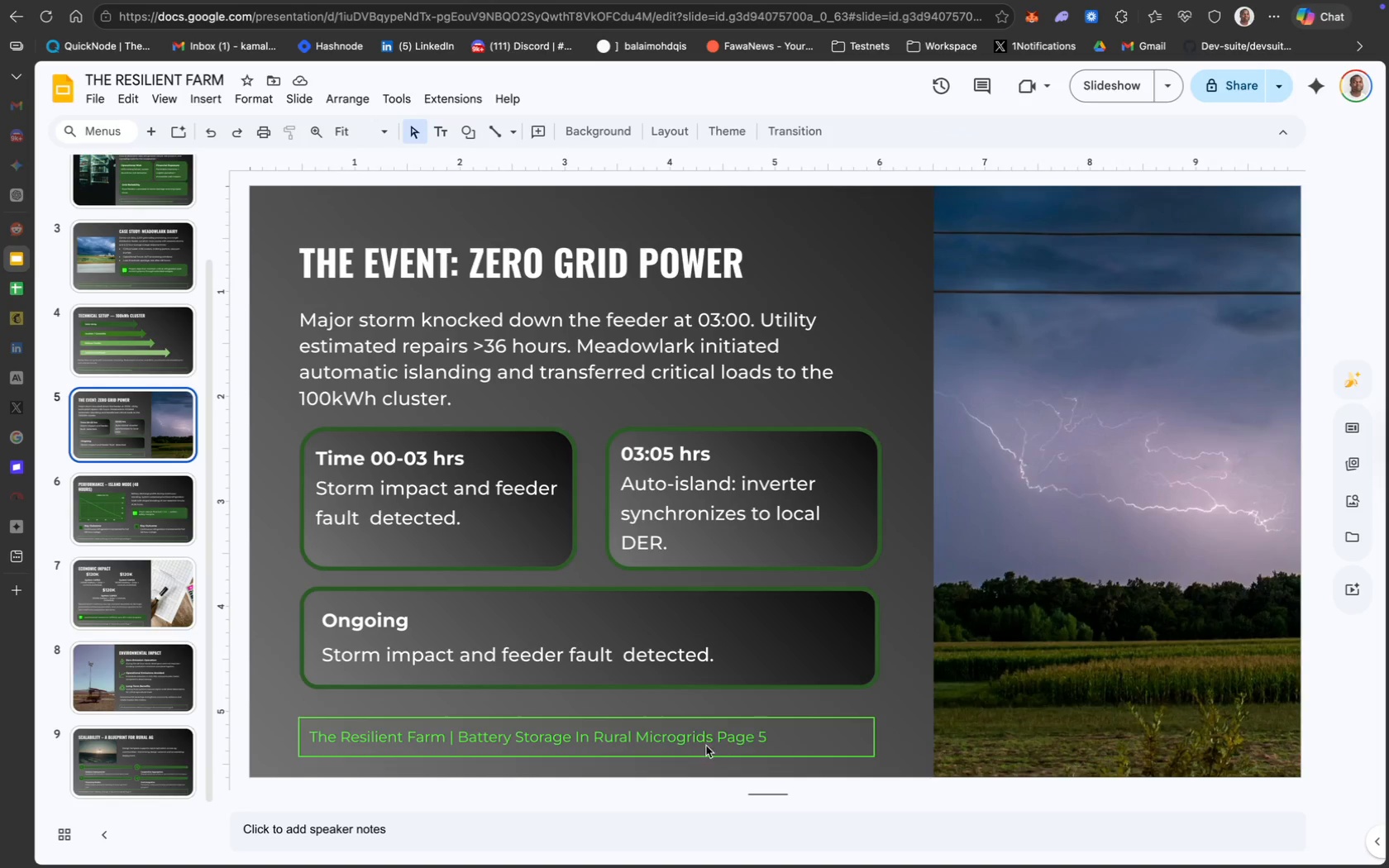 
left_click([699, 737])
 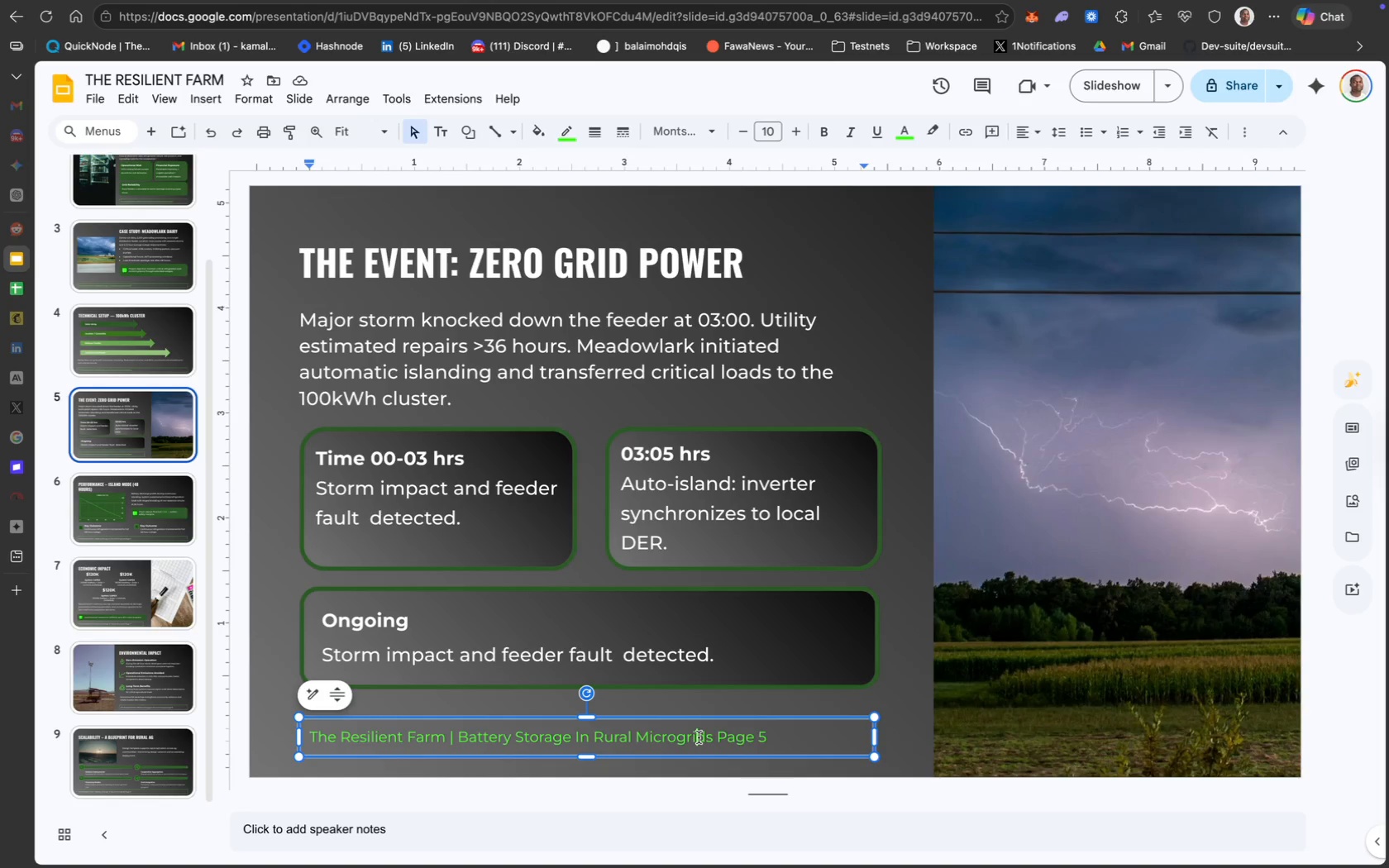 
key(Meta+A)
 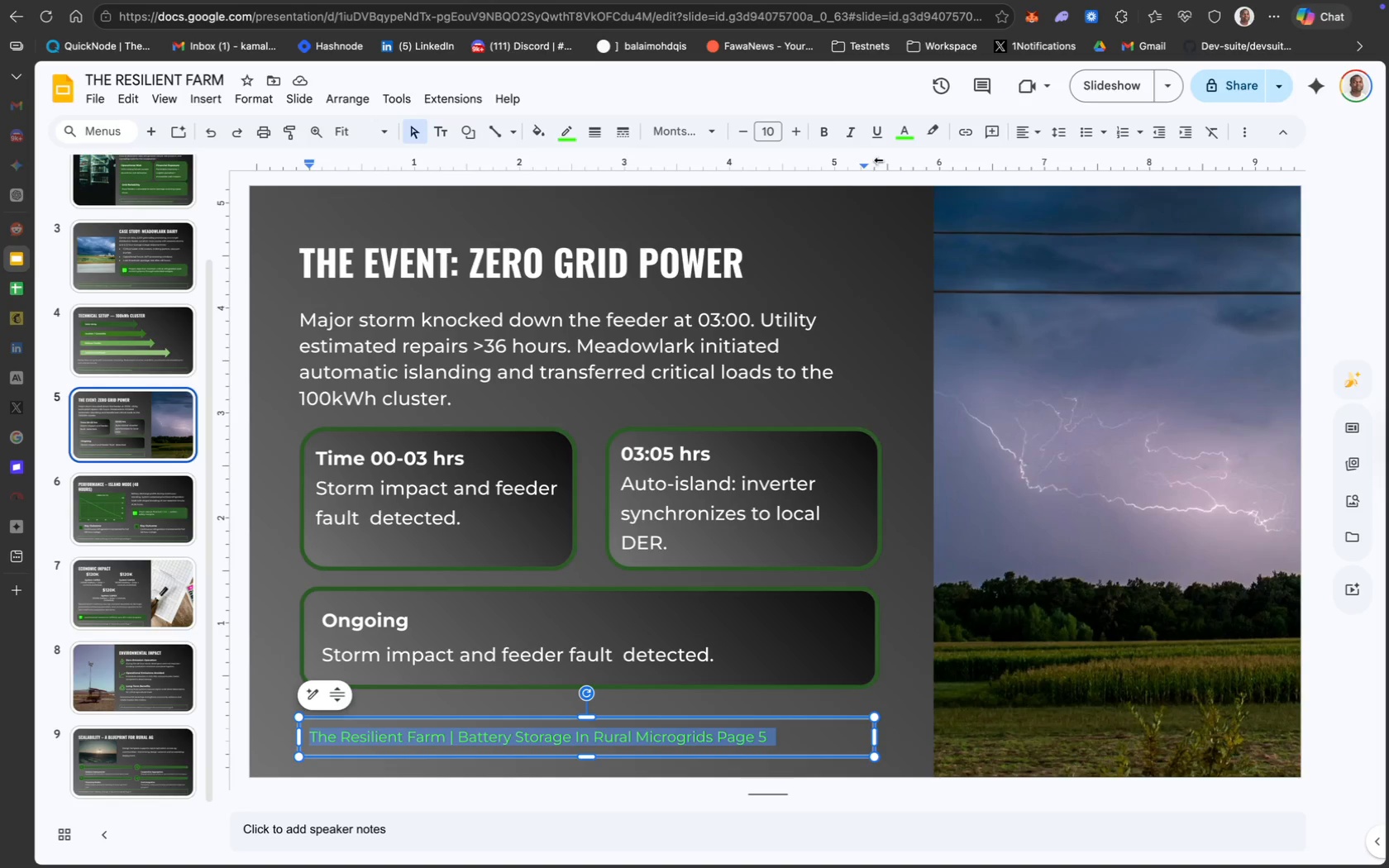 
left_click([893, 147])
 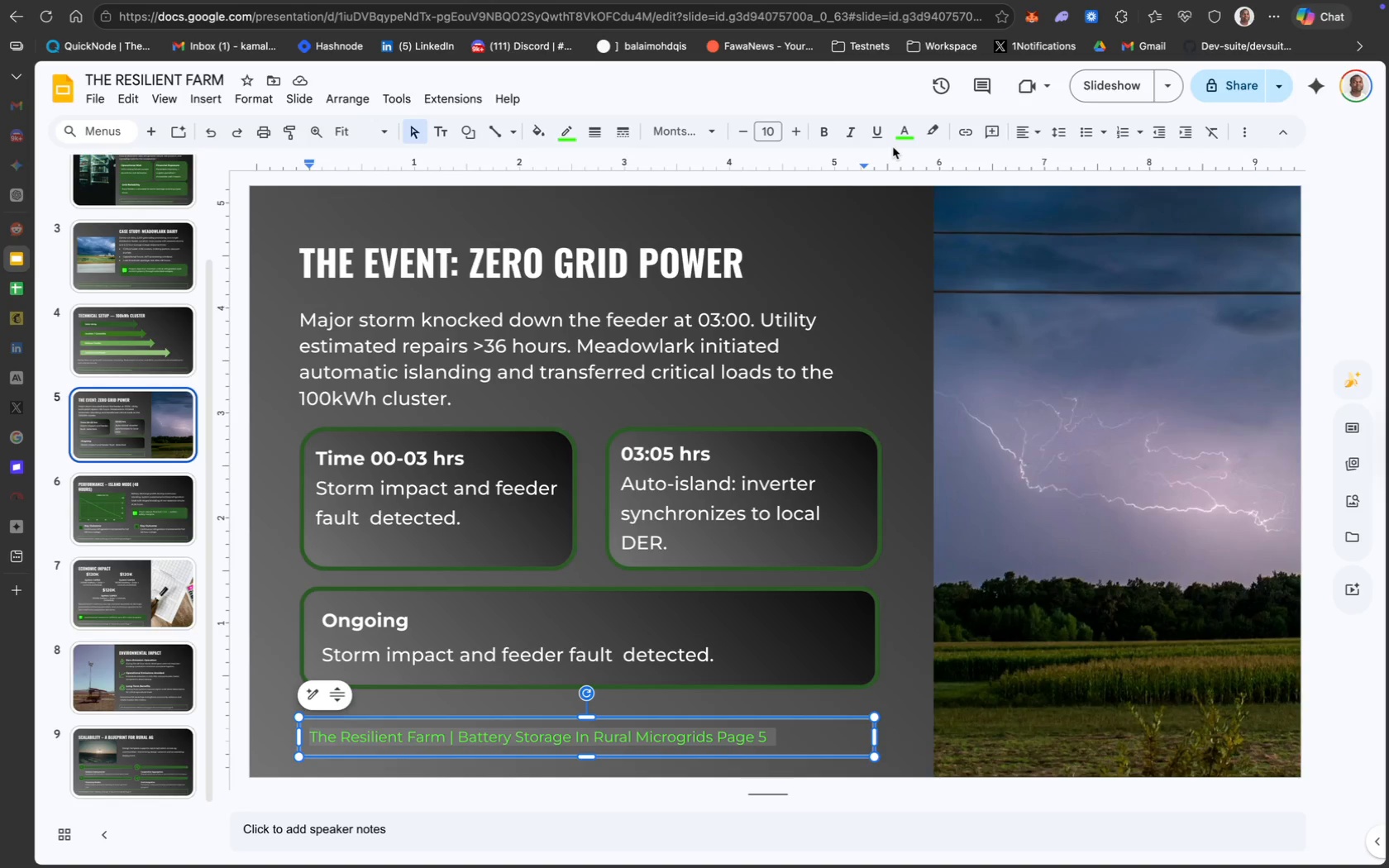 
mouse_move([908, 144])
 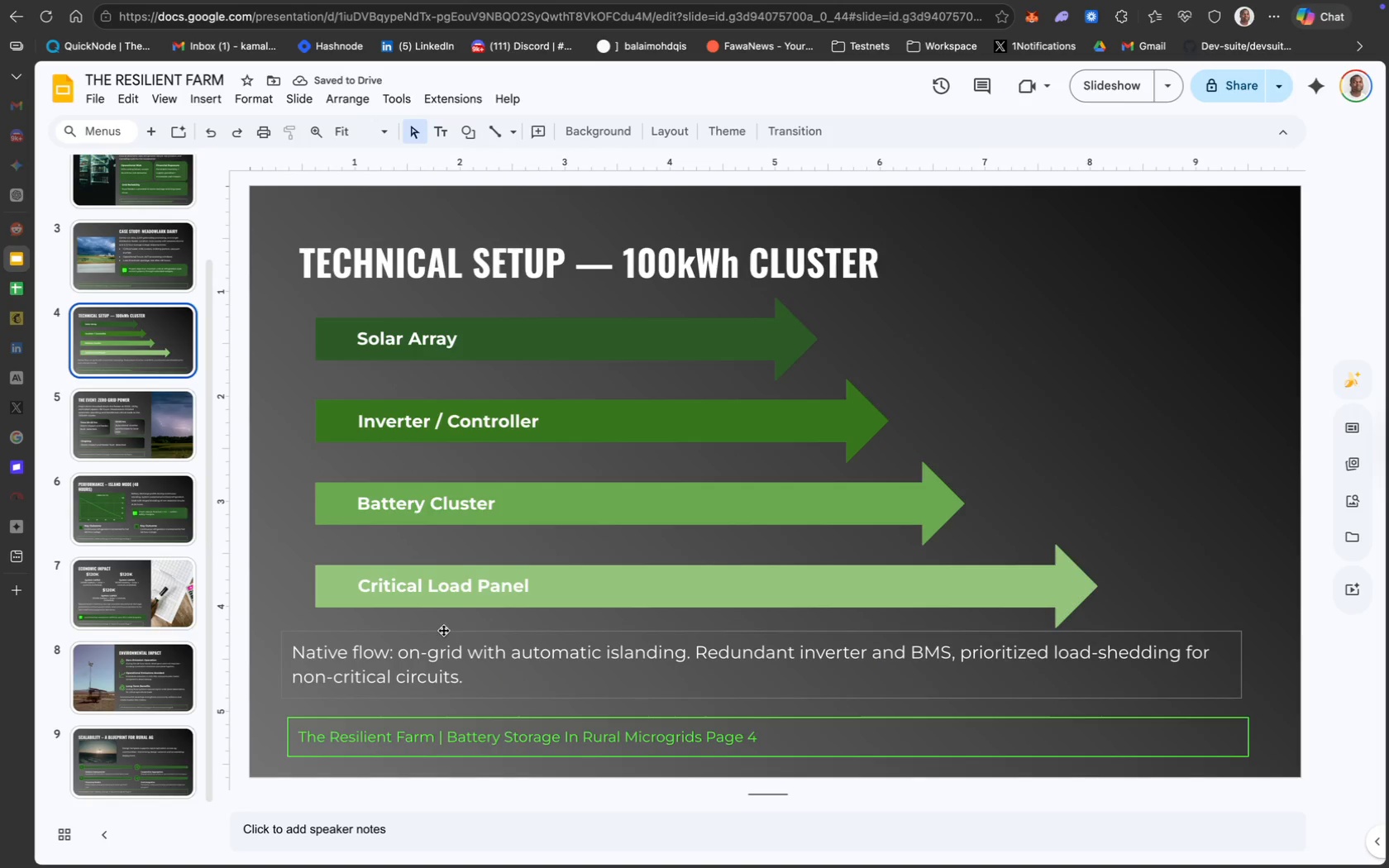 
wait(5.78)
 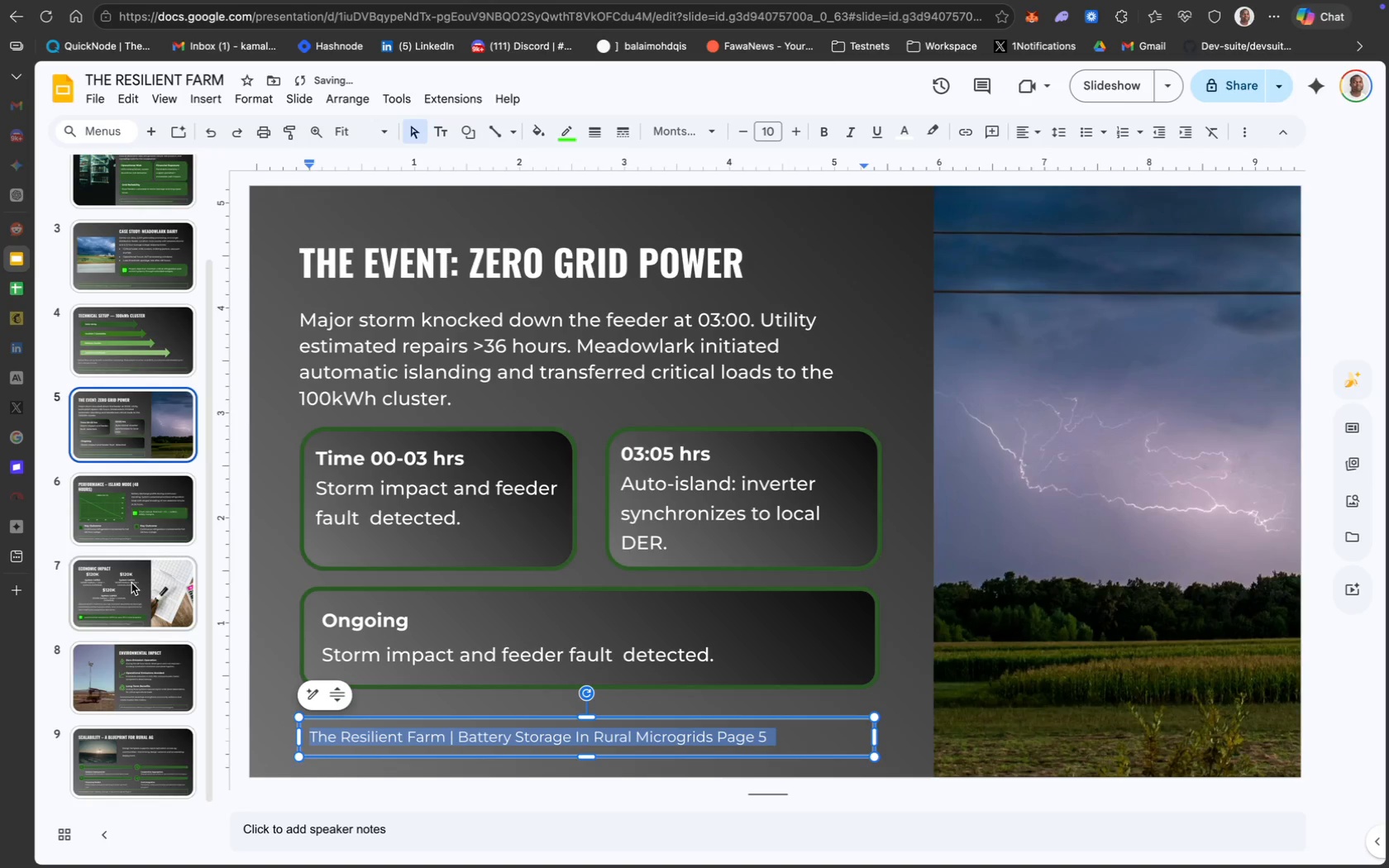 
key(Meta+A)
 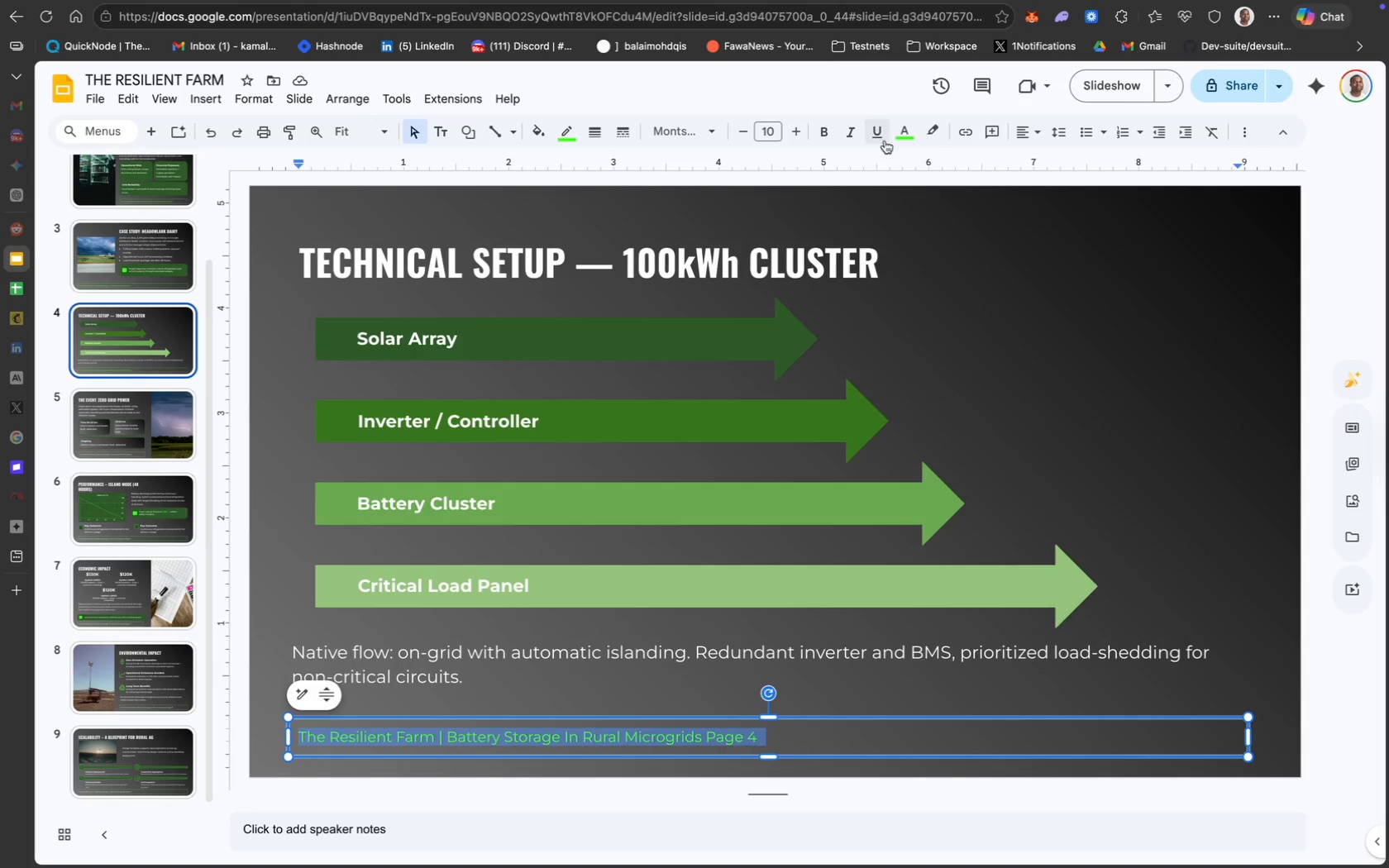 
left_click([903, 136])
 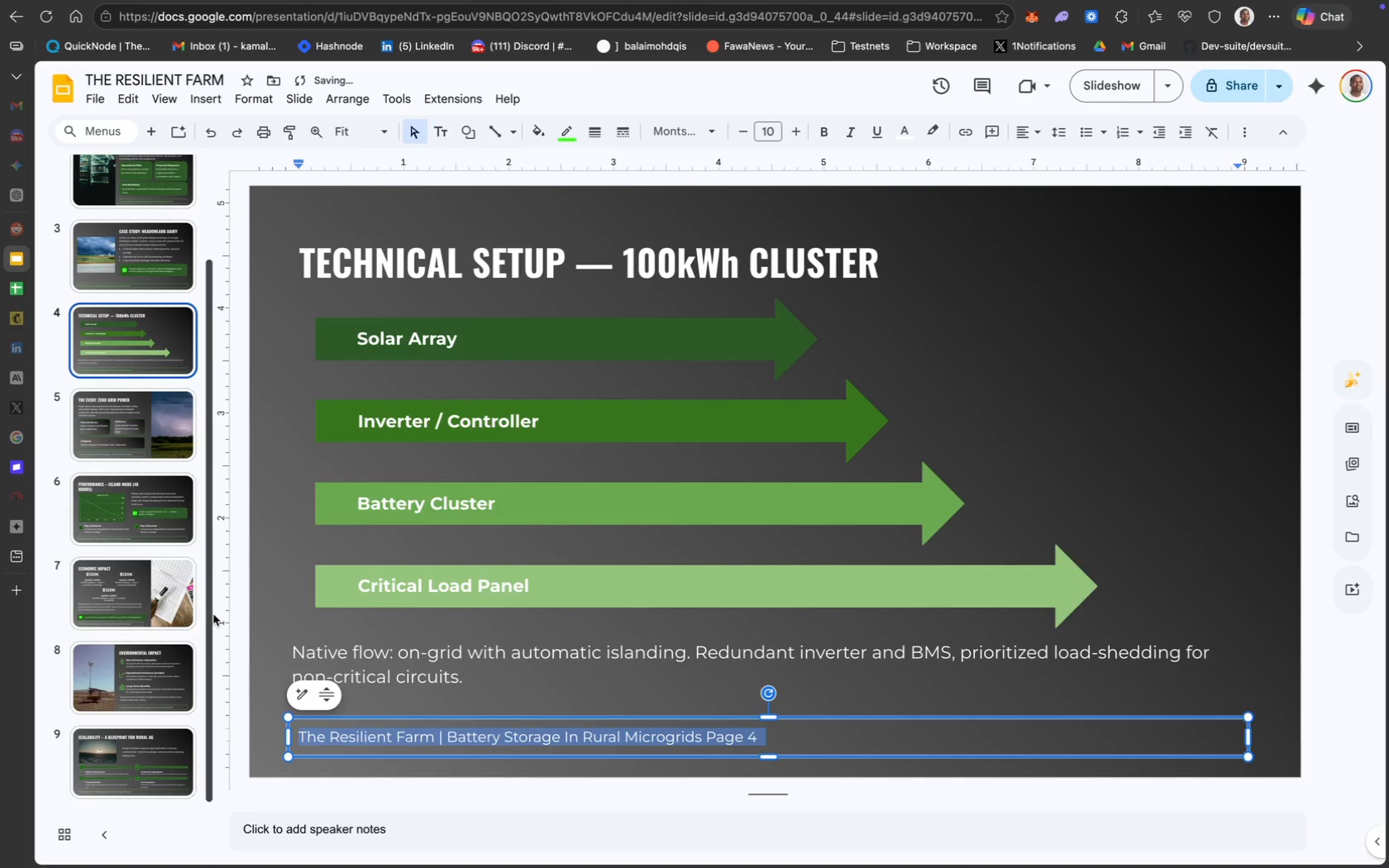 
left_click([134, 274])
 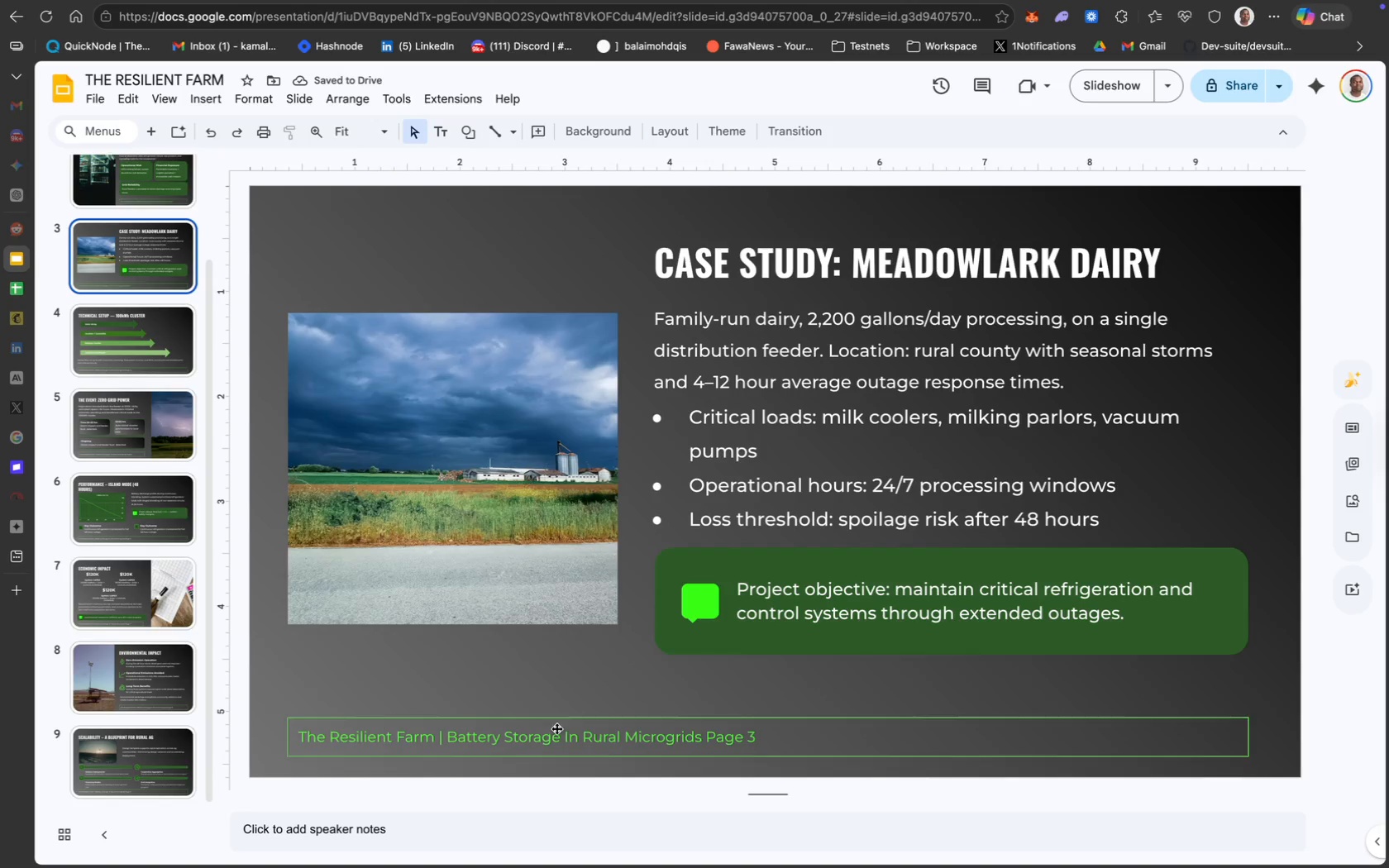 
scroll: coordinate [101, 460], scroll_direction: up, amount: 13.0
 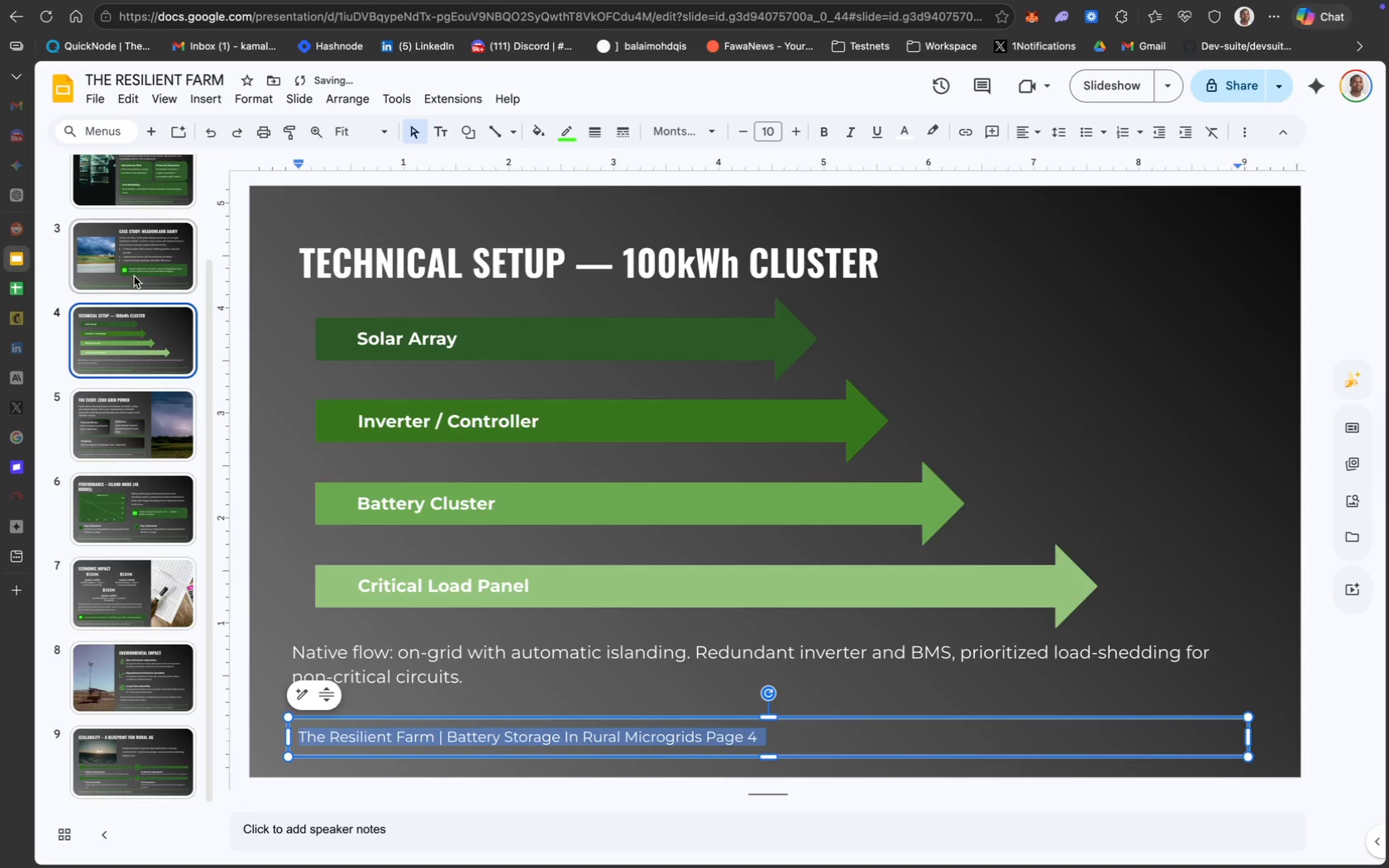 
left_click([567, 738])
 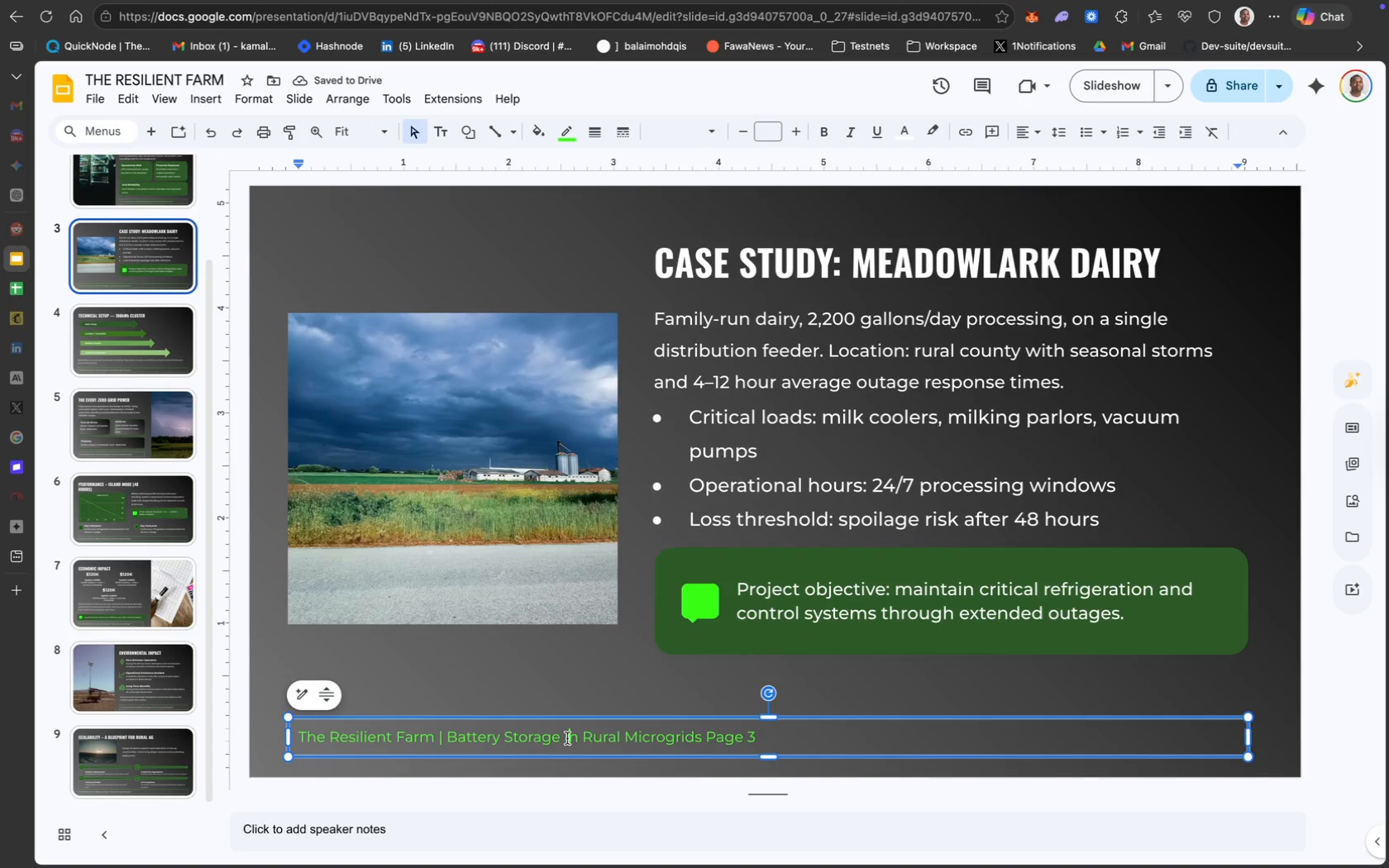 
key(Meta+A)
 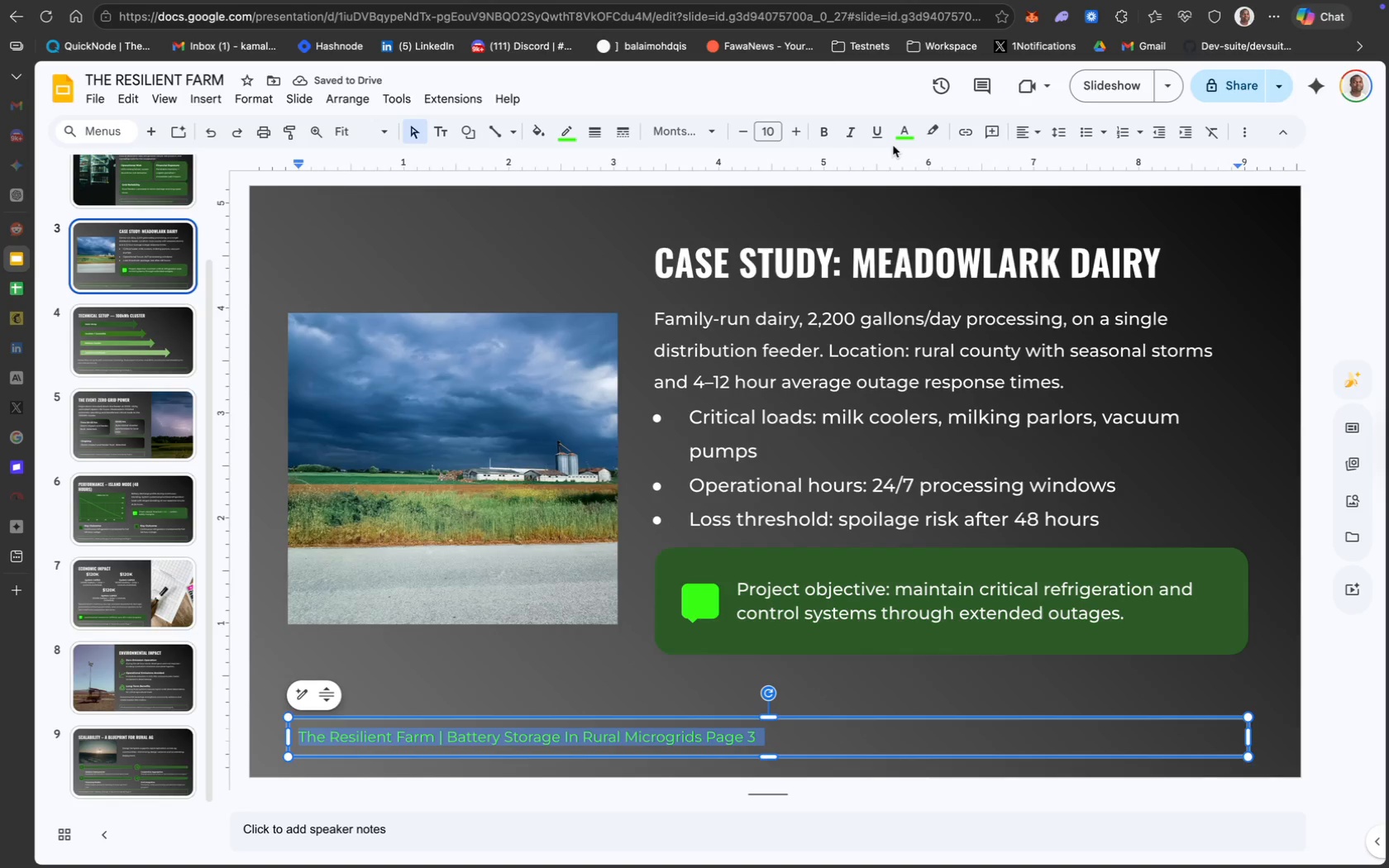 
left_click([895, 137])
 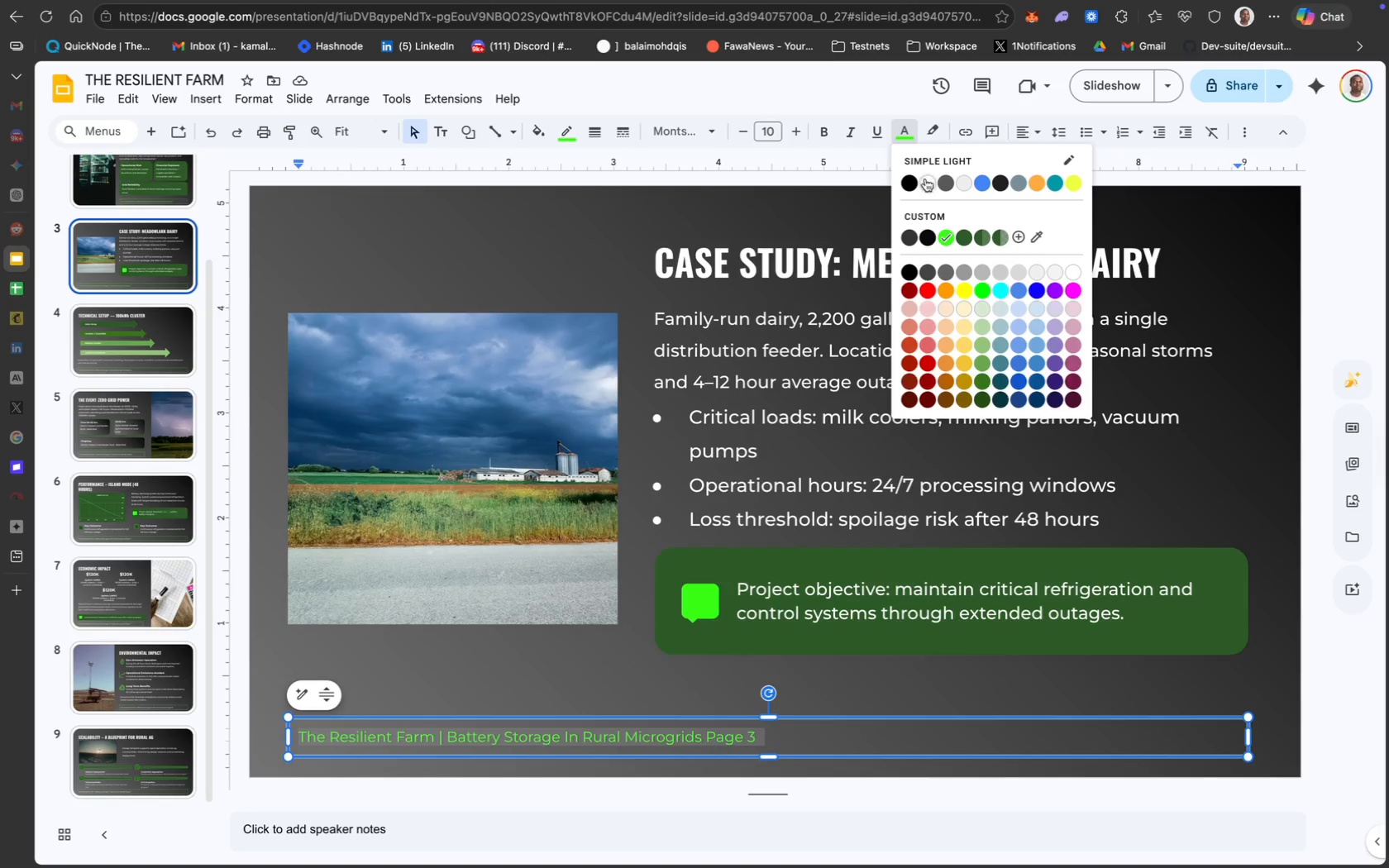 
left_click([924, 180])
 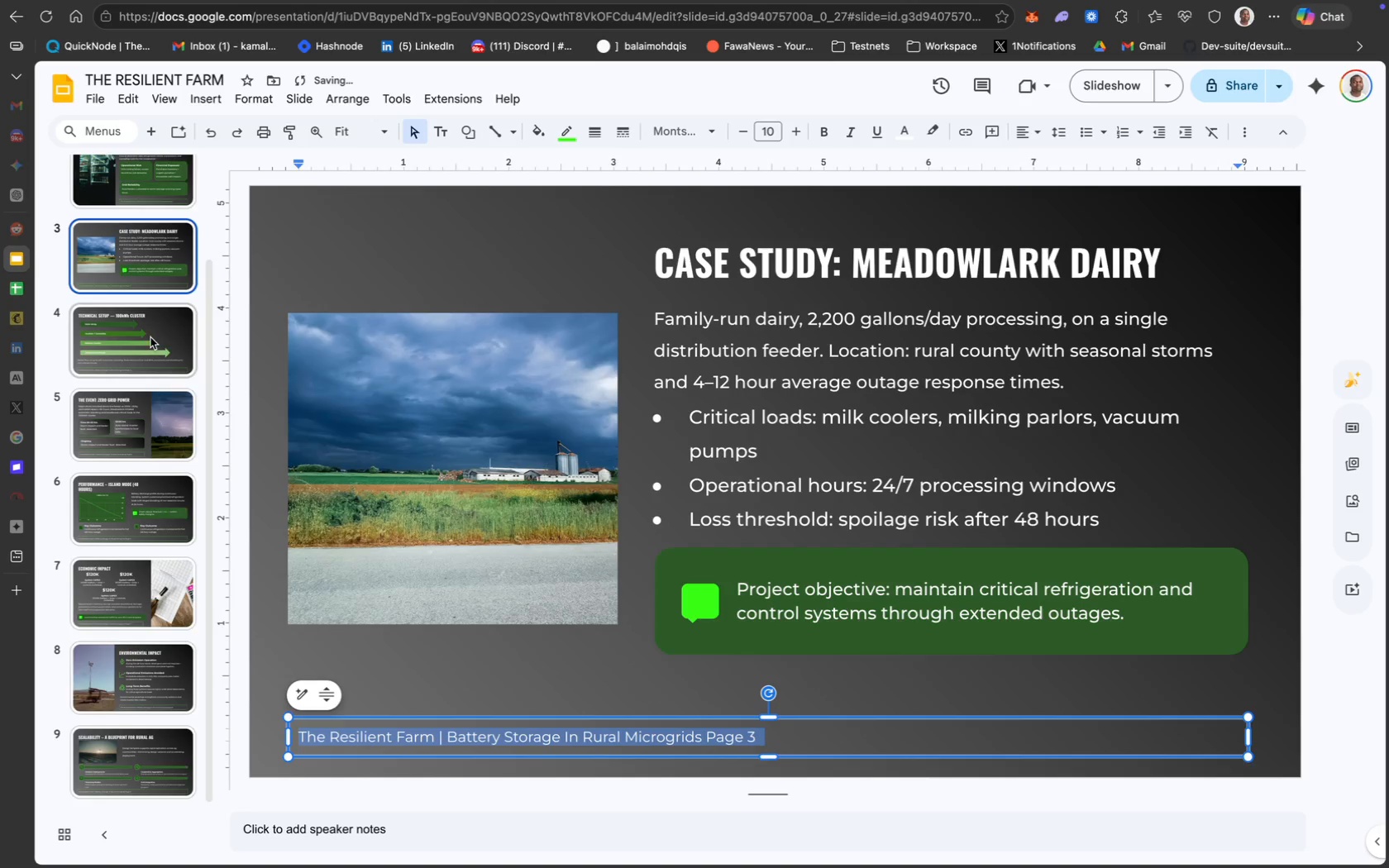 
left_click([144, 300])
 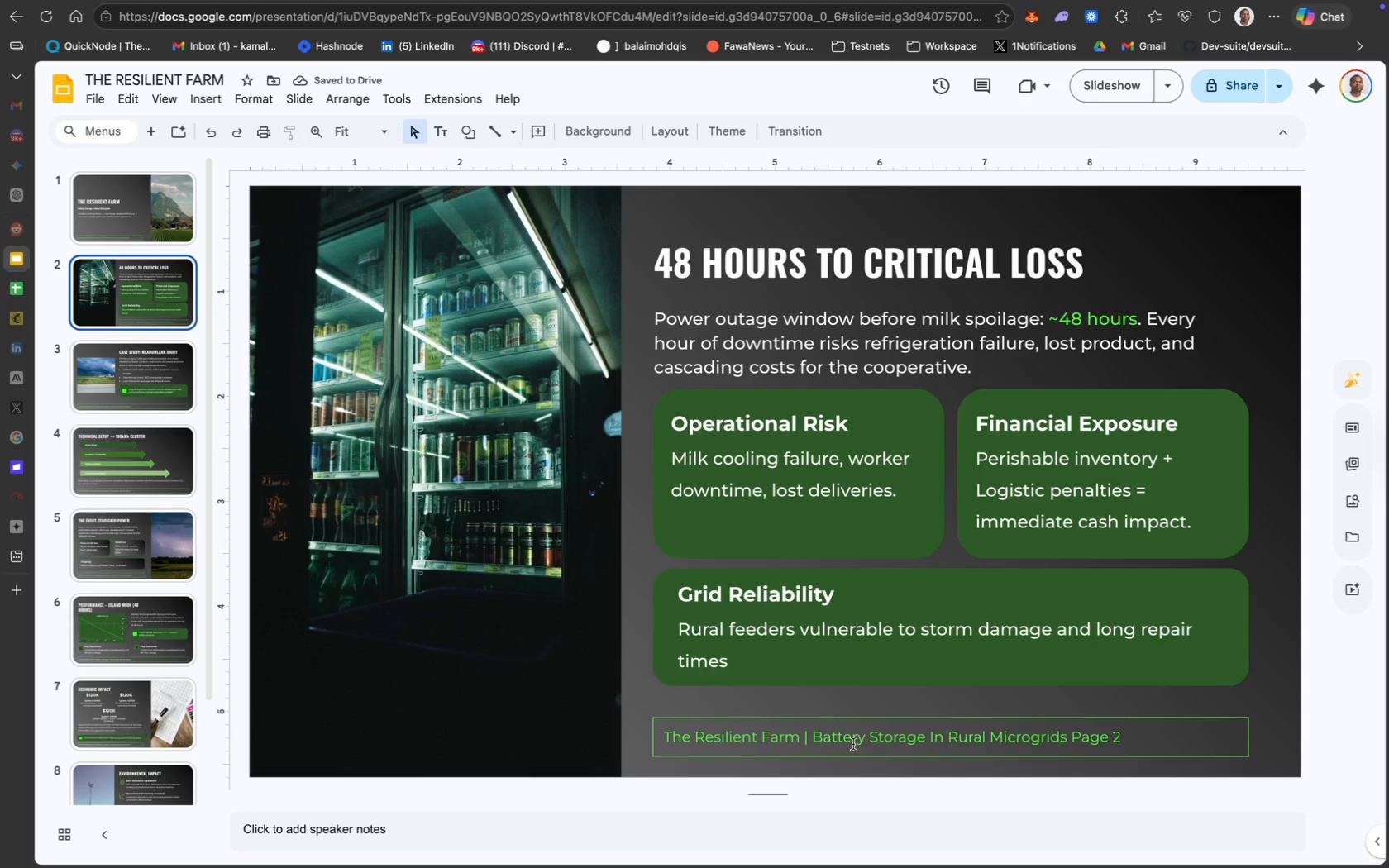 
scroll: coordinate [135, 355], scroll_direction: up, amount: 12.0
 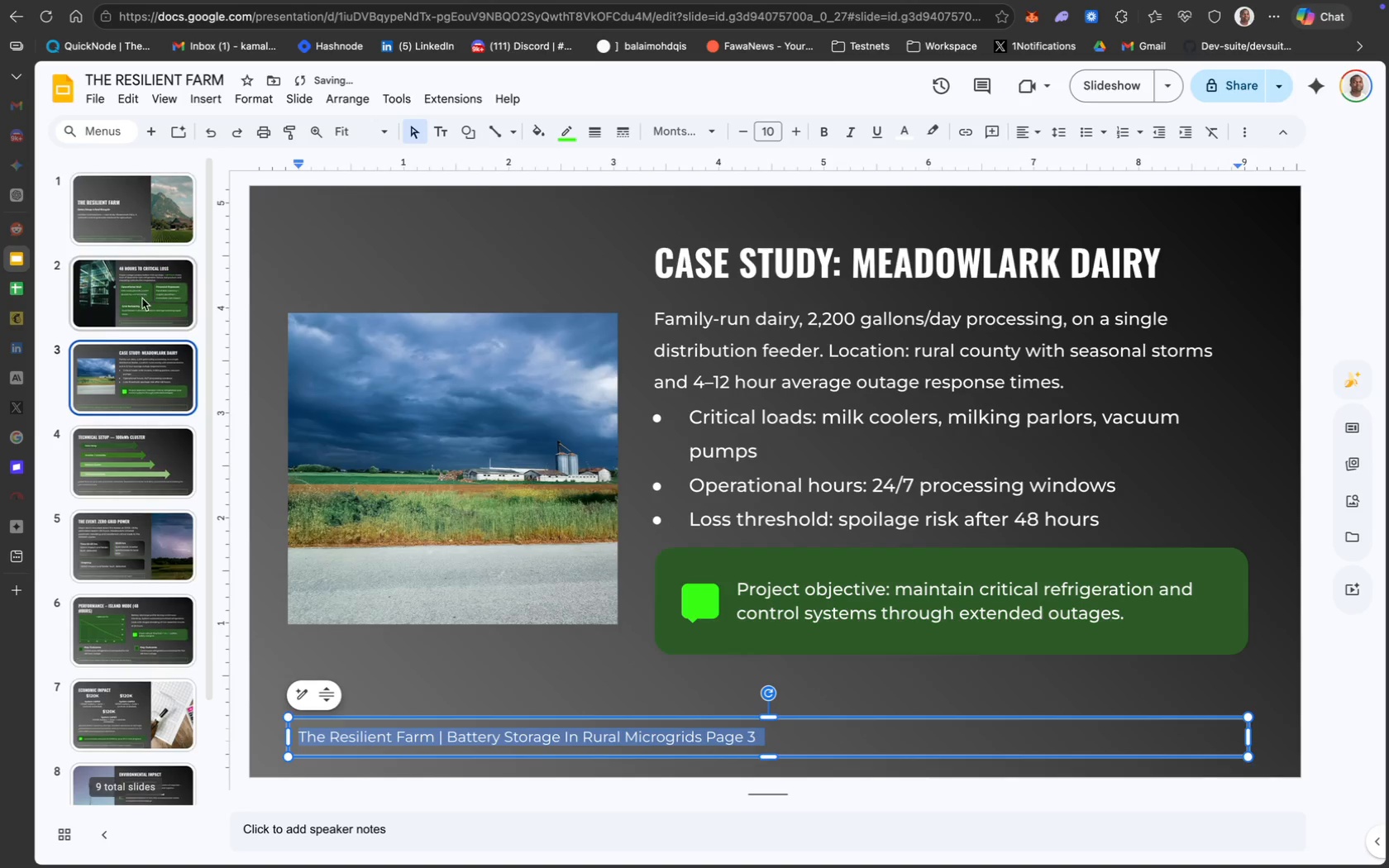 
left_click([876, 741])
 